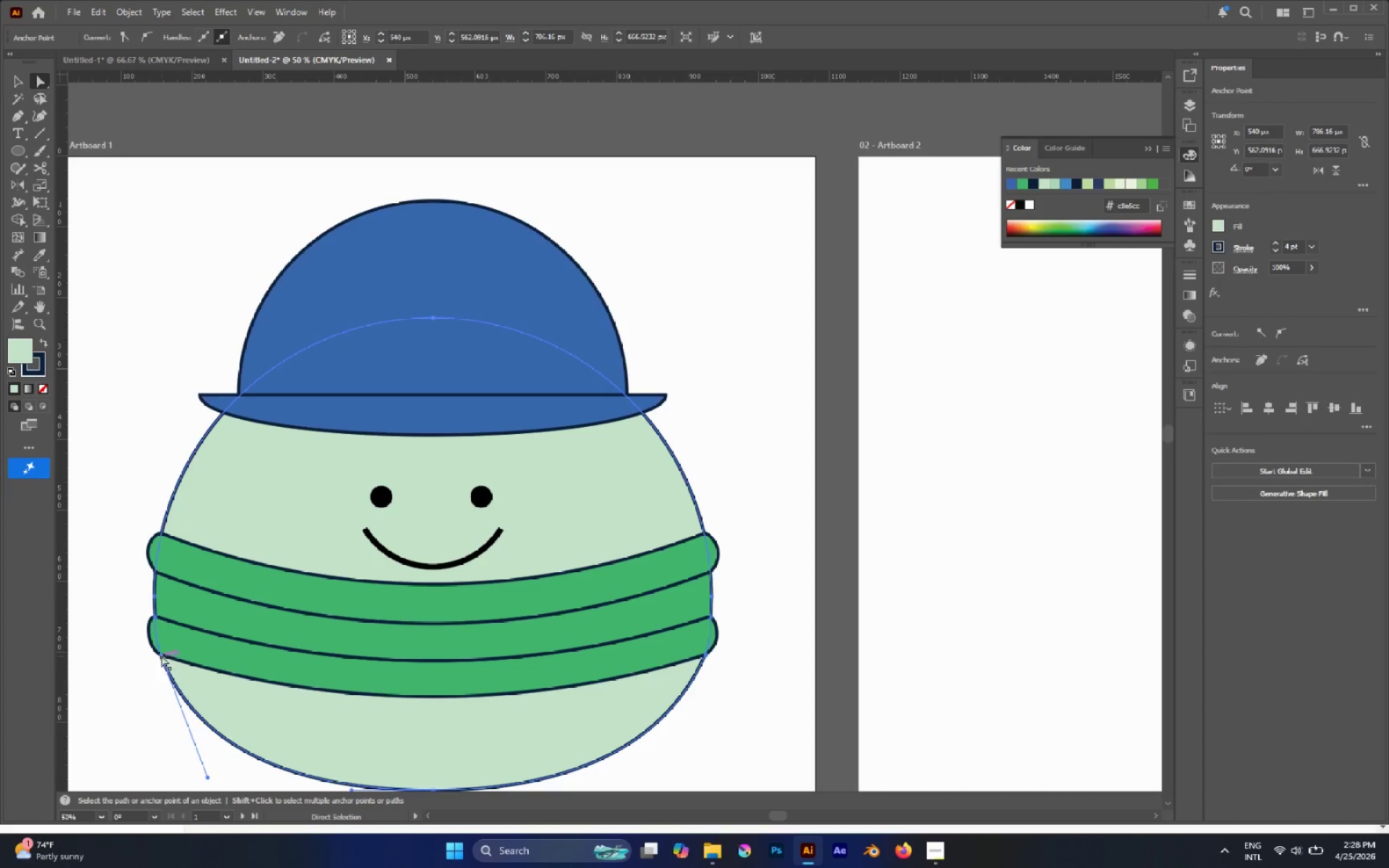 
left_click([160, 653])
 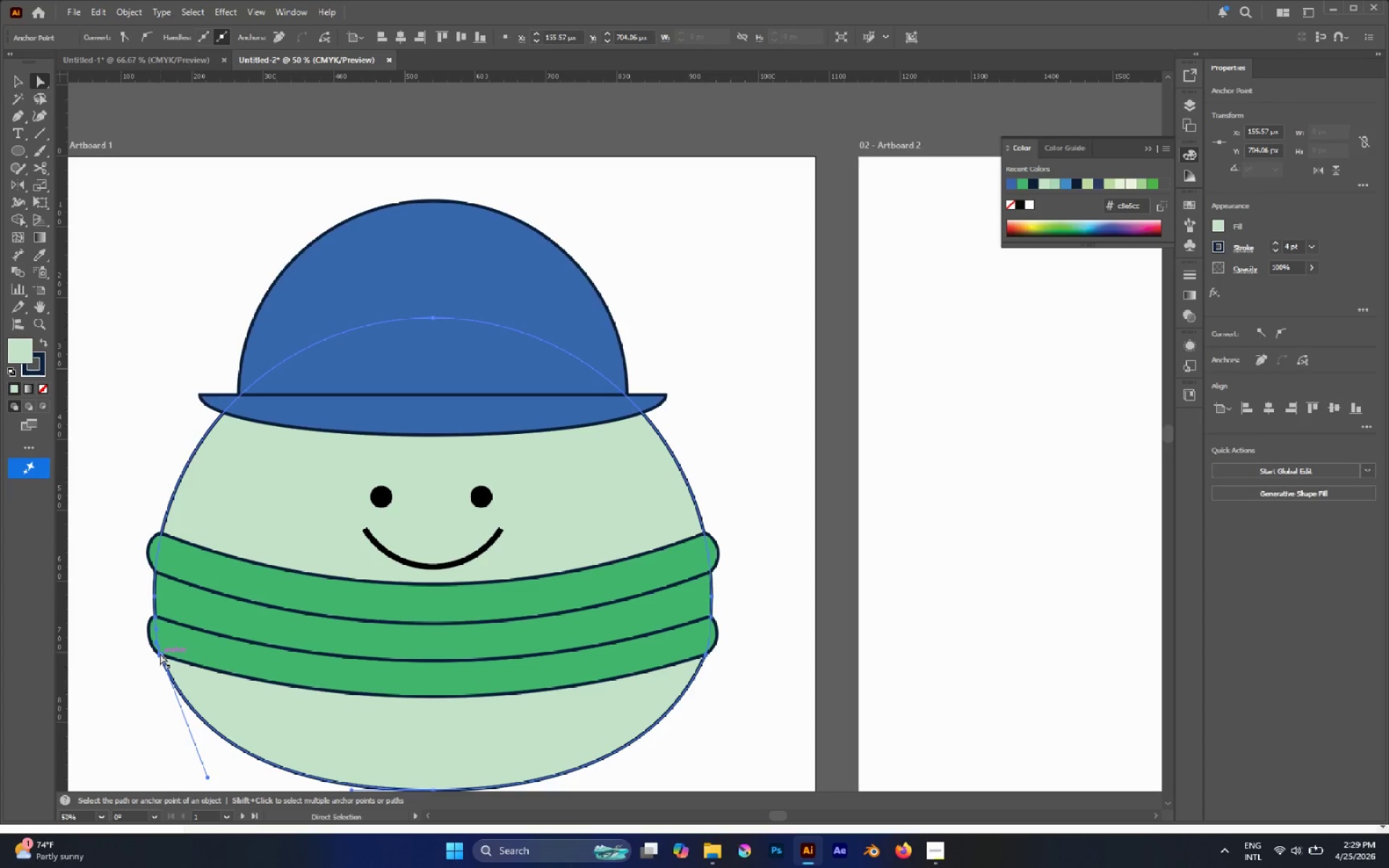 
left_click_drag(start_coordinate=[160, 653], to_coordinate=[164, 655])
 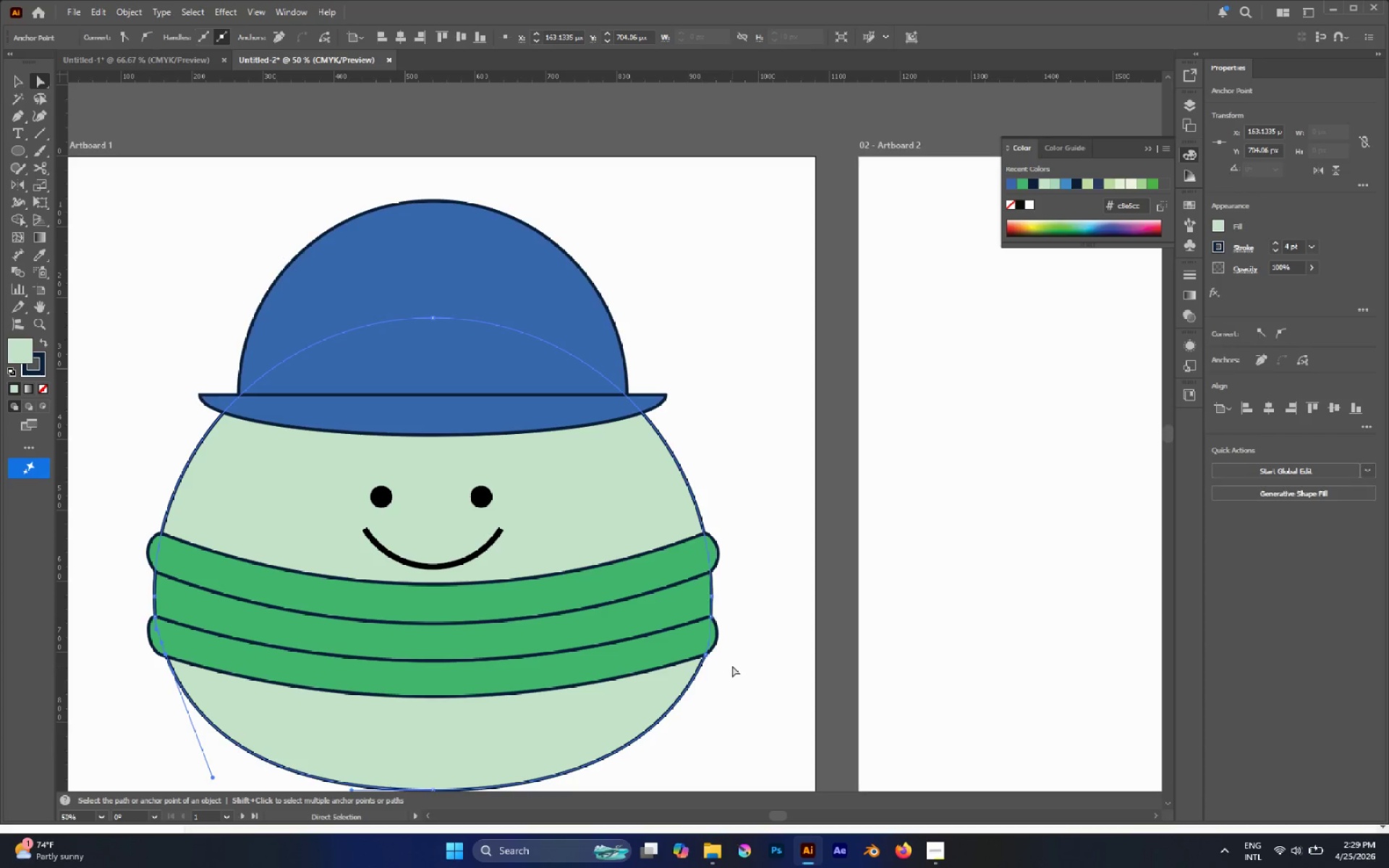 
hold_key(key=ShiftLeft, duration=1.97)
 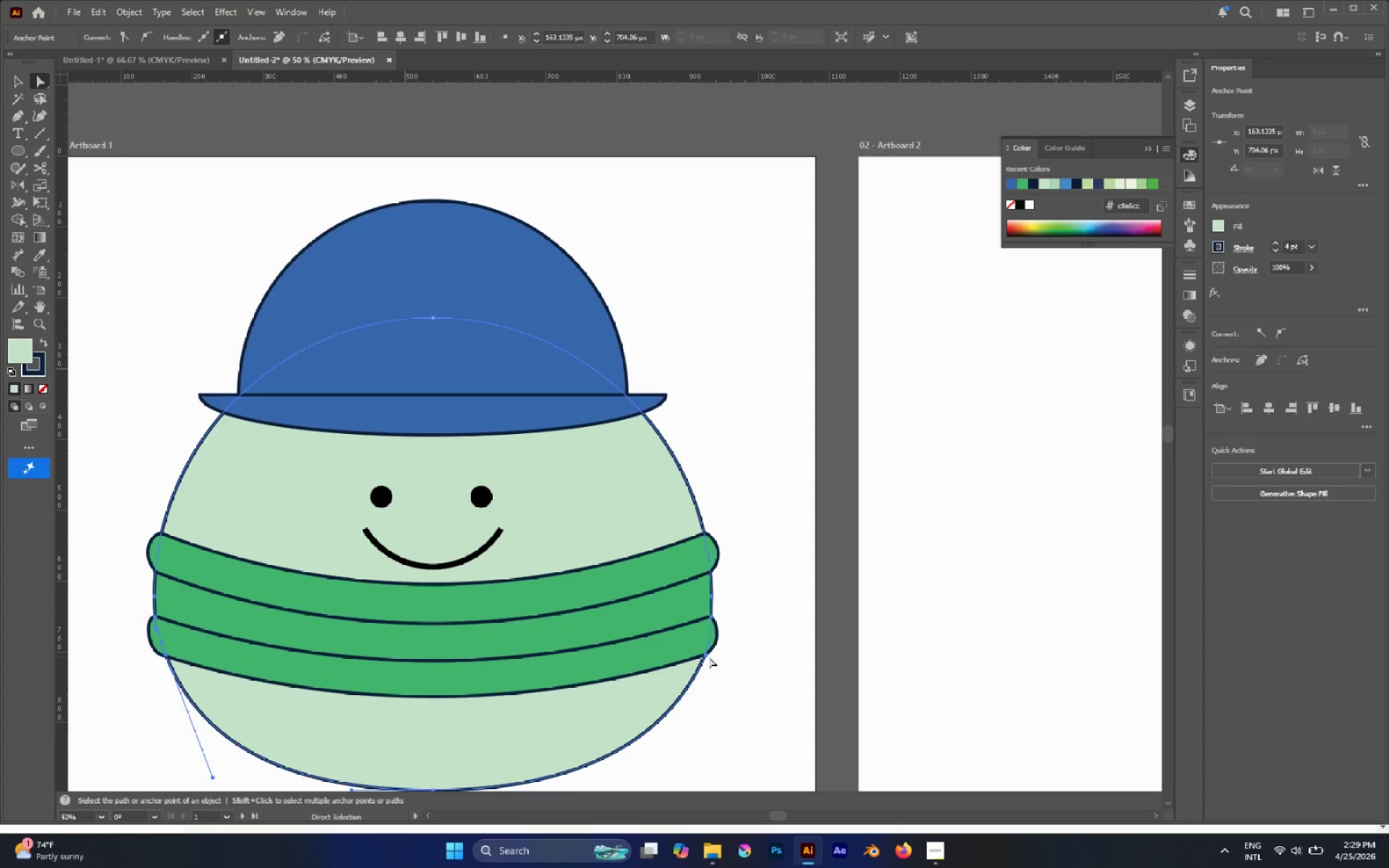 
left_click_drag(start_coordinate=[706, 656], to_coordinate=[700, 658])
 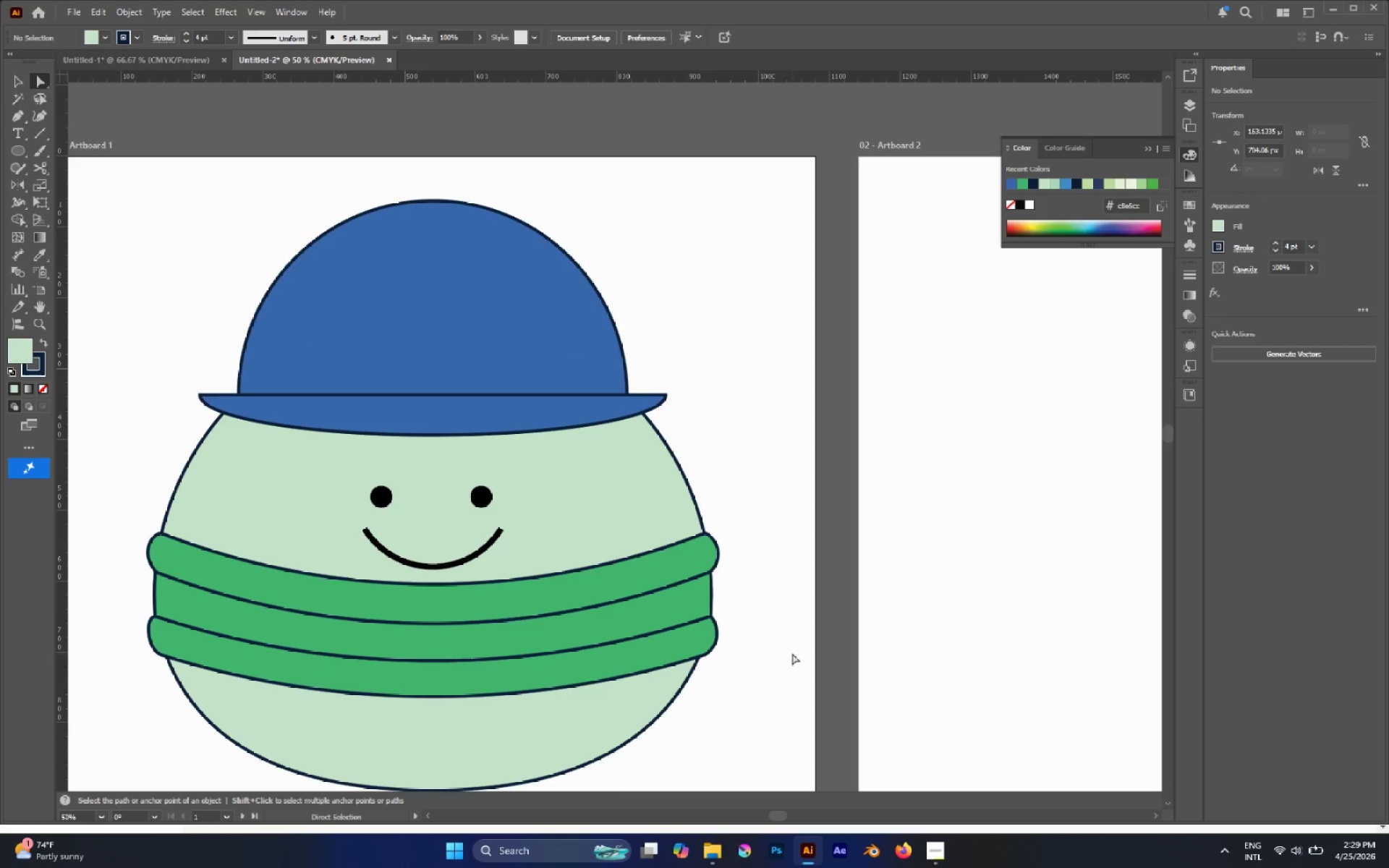 
hold_key(key=ShiftLeft, duration=1.86)
 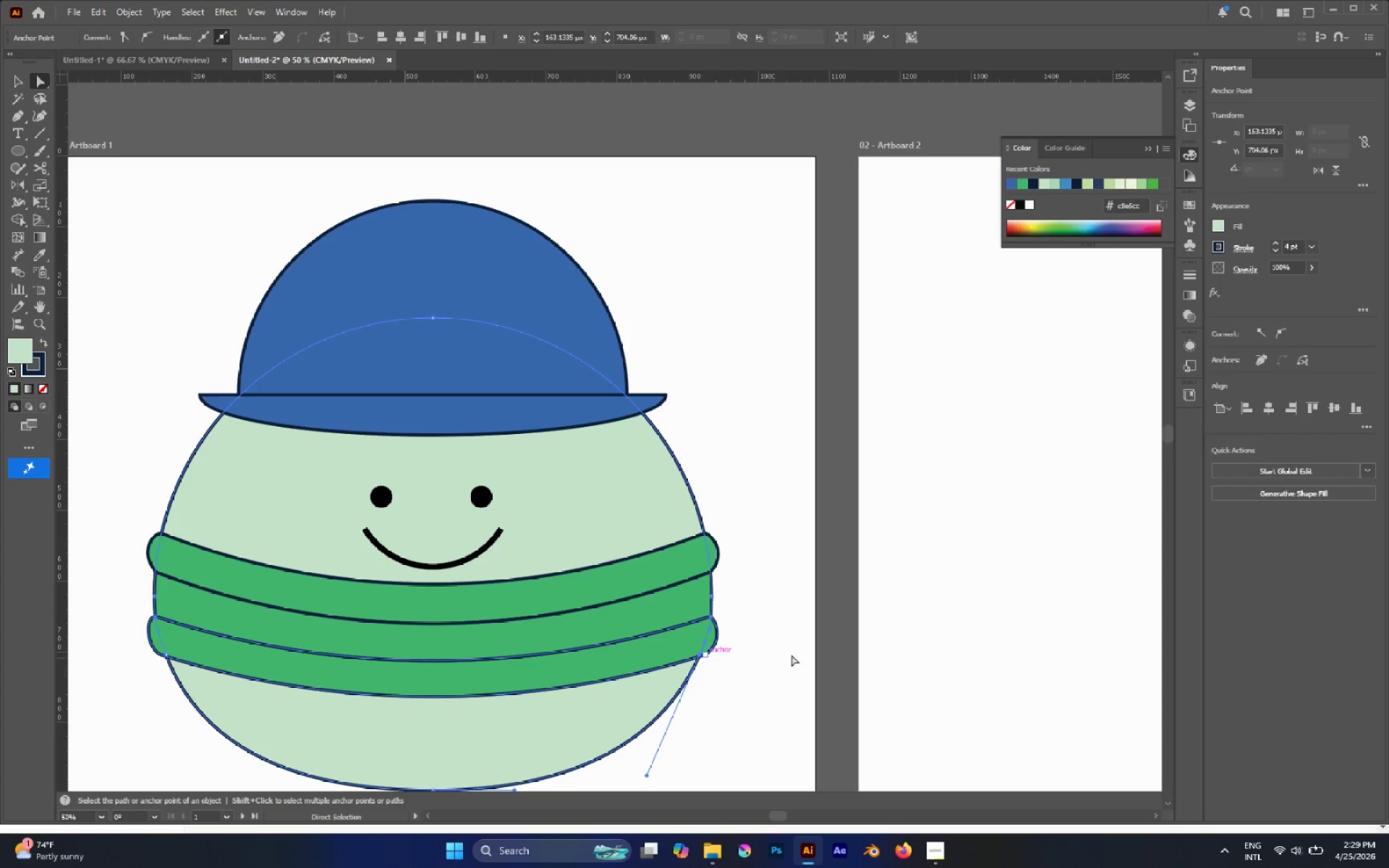 
left_click([792, 655])
 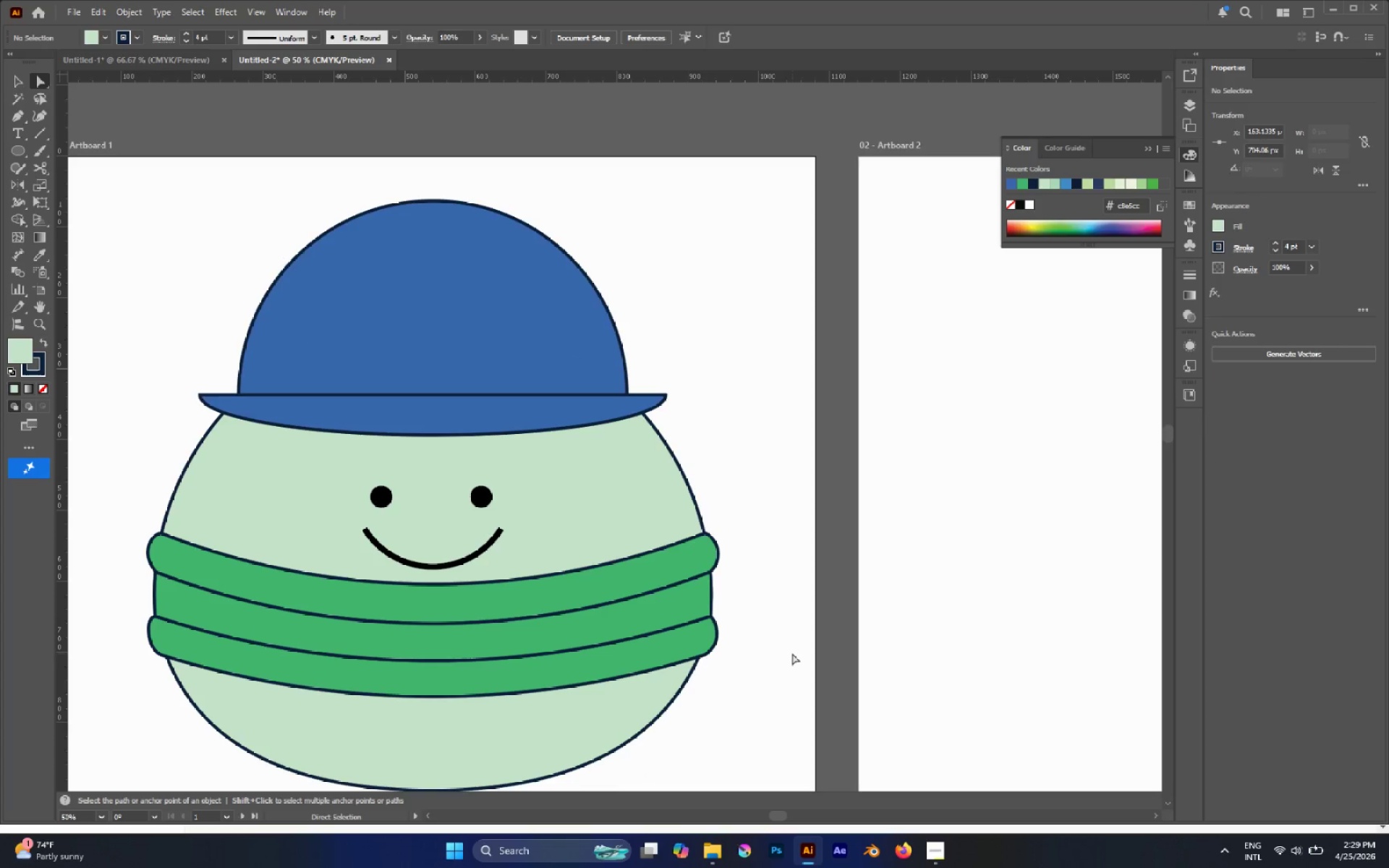 
hold_key(key=AltLeft, duration=0.53)
scroll: coordinate [792, 653], scroll_direction: down, amount: 2.0
 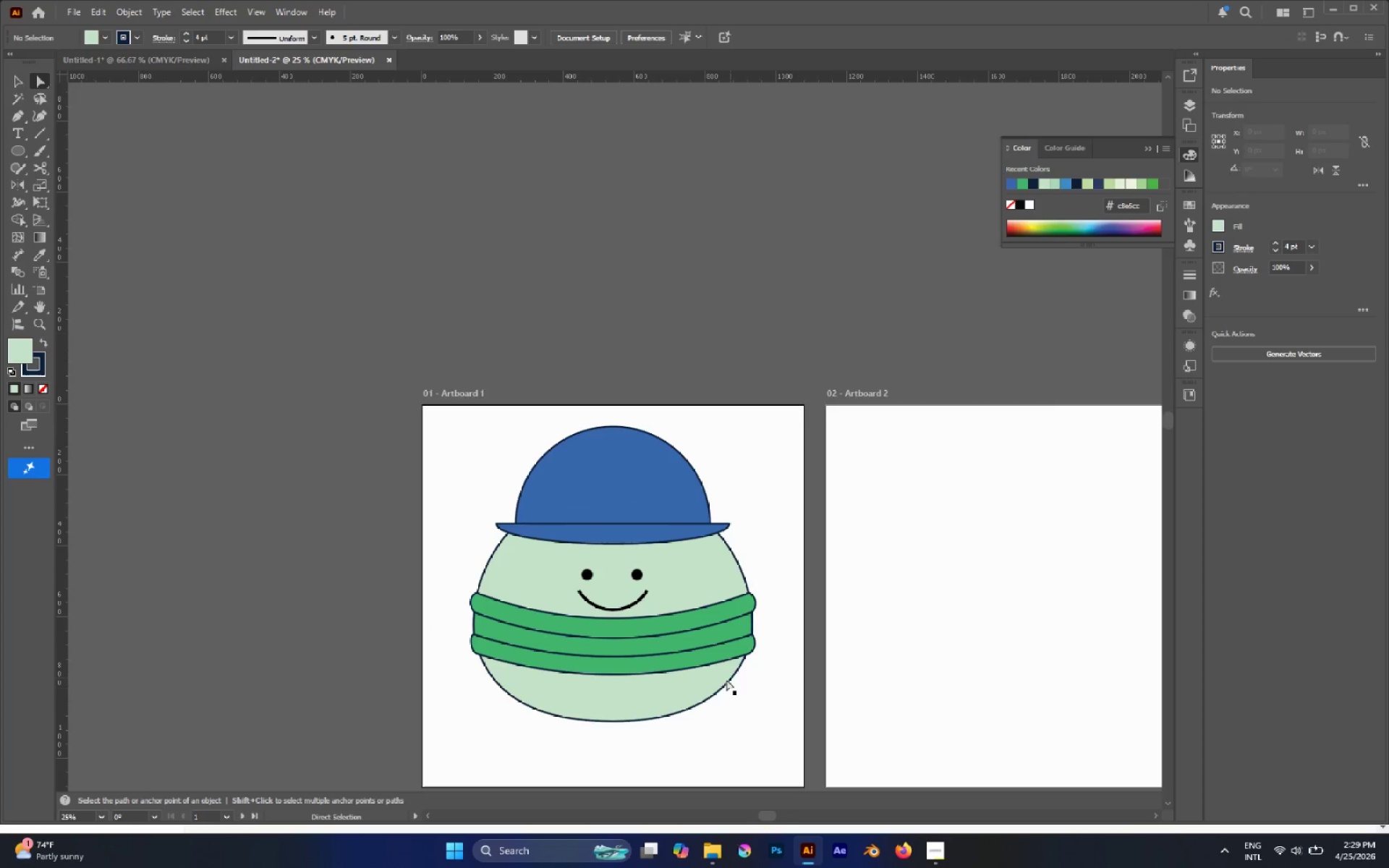 
hold_key(key=AltLeft, duration=0.45)
scroll: coordinate [635, 687], scroll_direction: up, amount: 1.0
 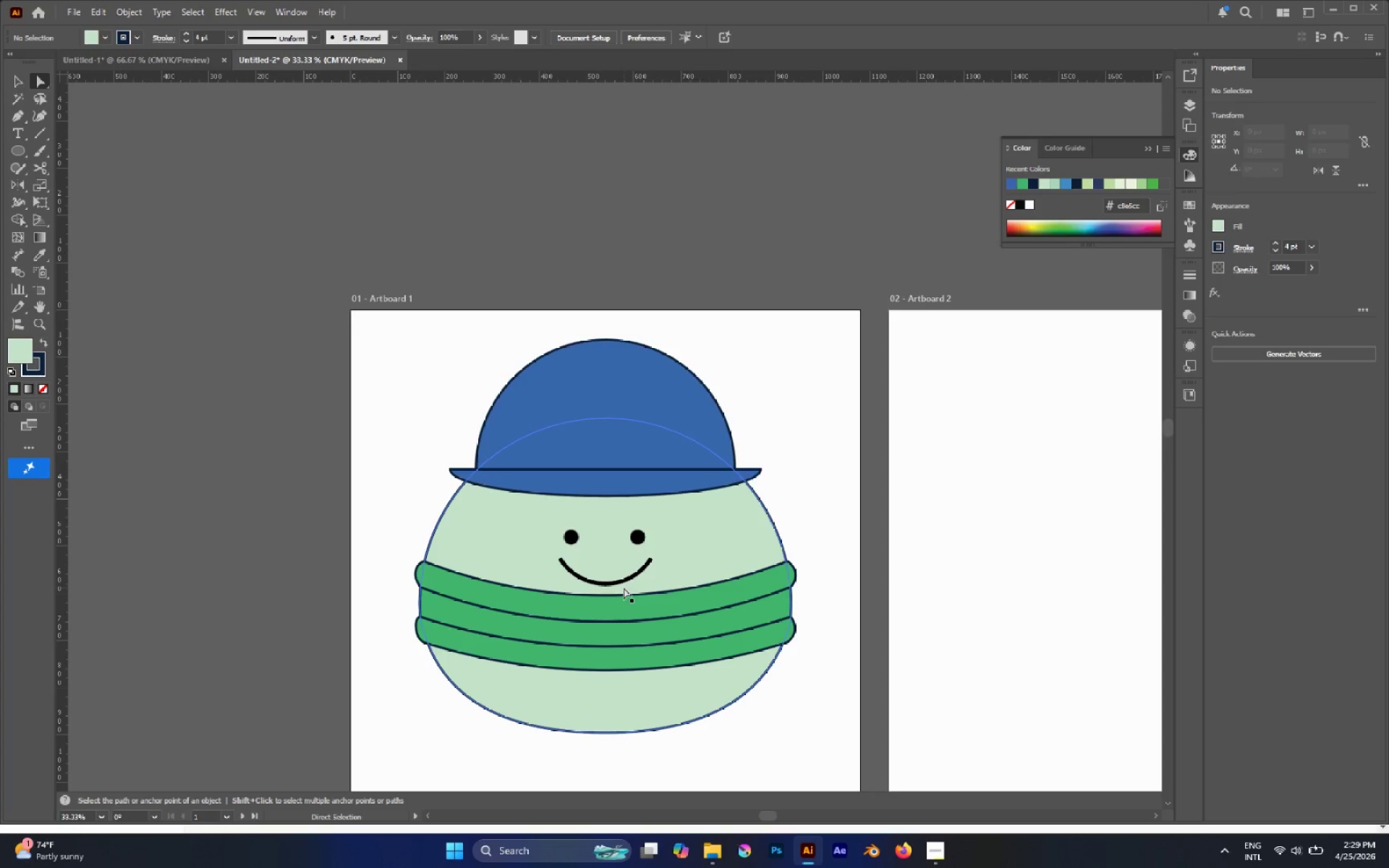 
hold_key(key=AltLeft, duration=1.97)
scroll: coordinate [536, 581], scroll_direction: up, amount: 3.0
 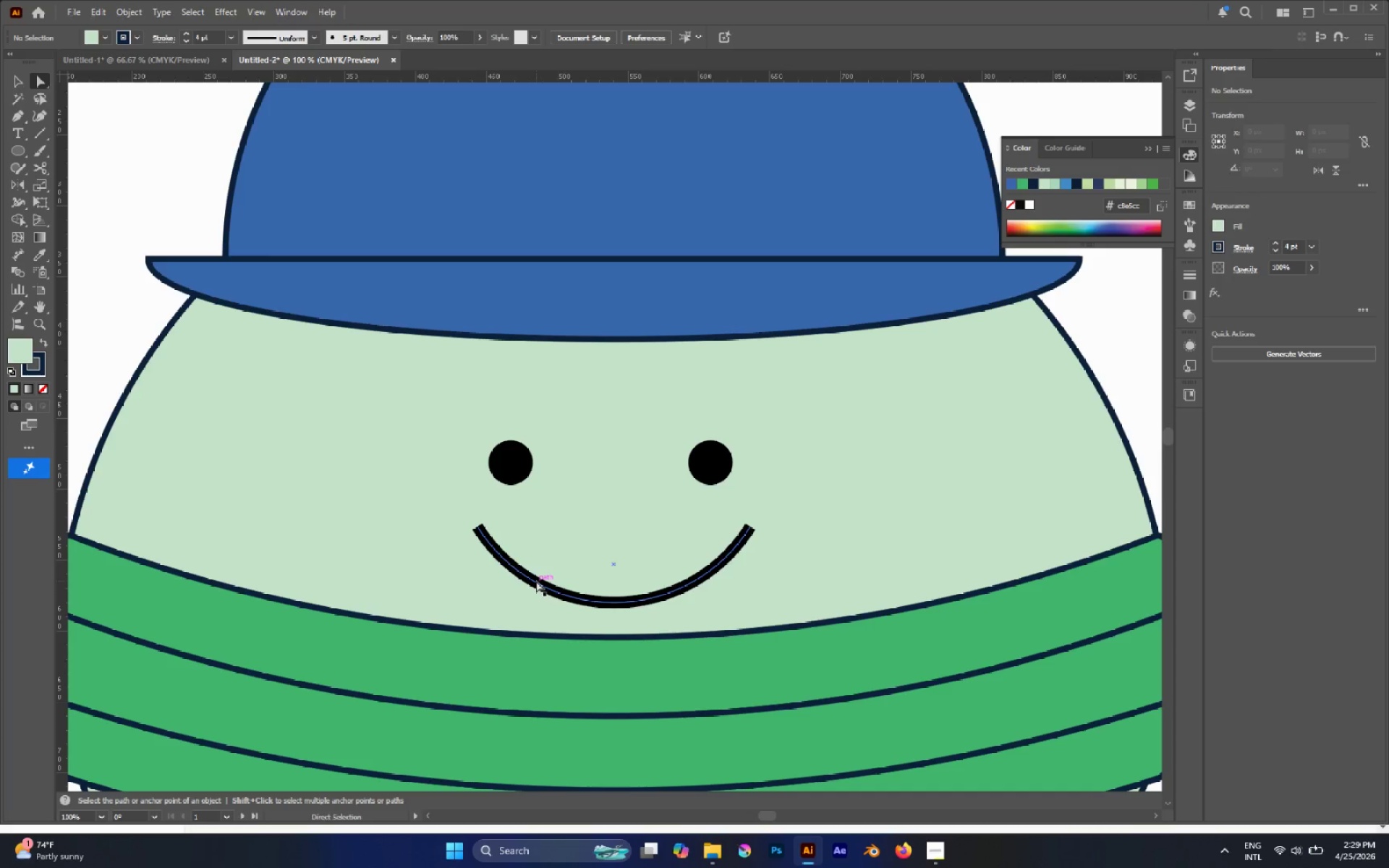 
left_click([536, 581])
 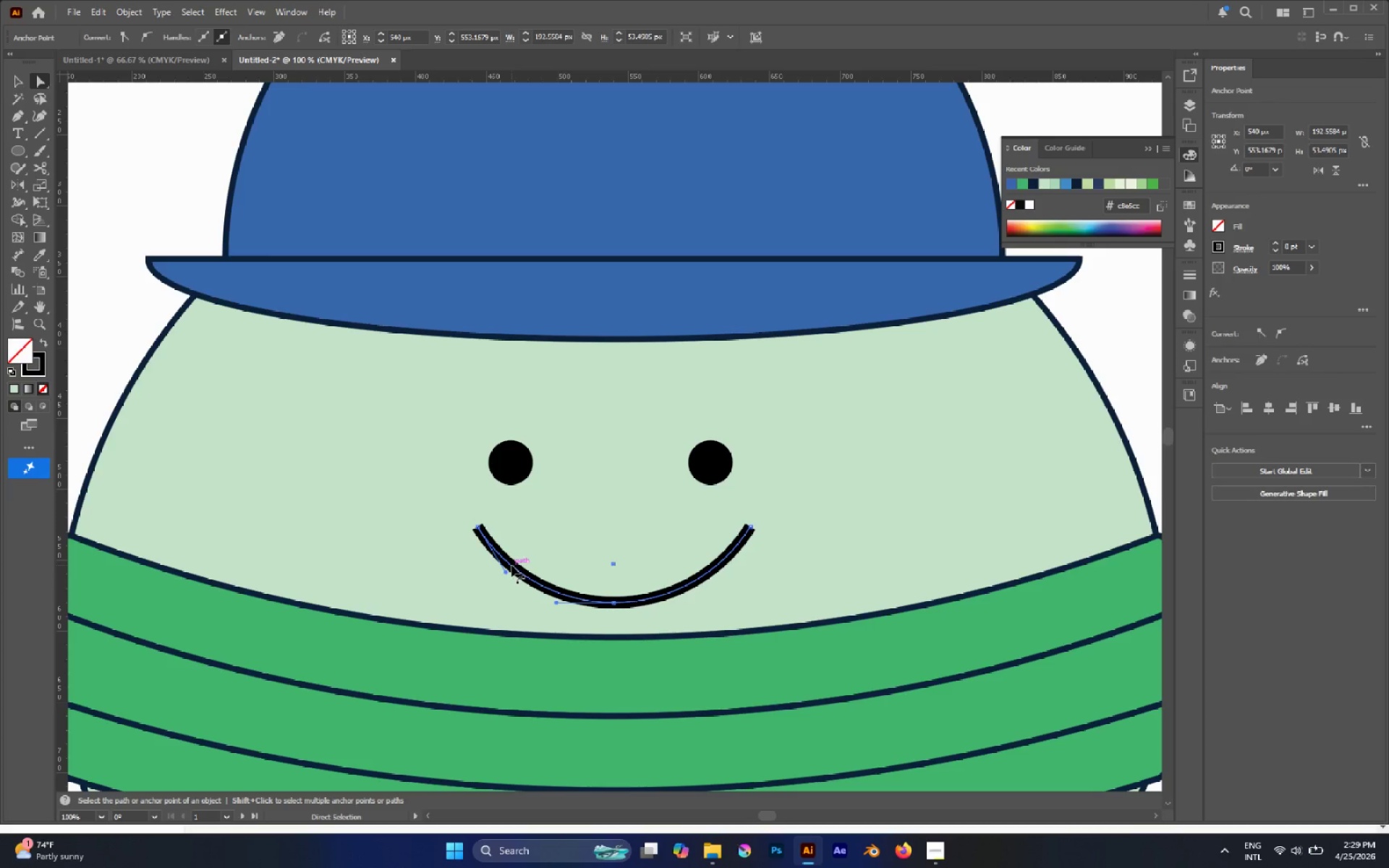 
key(V)
 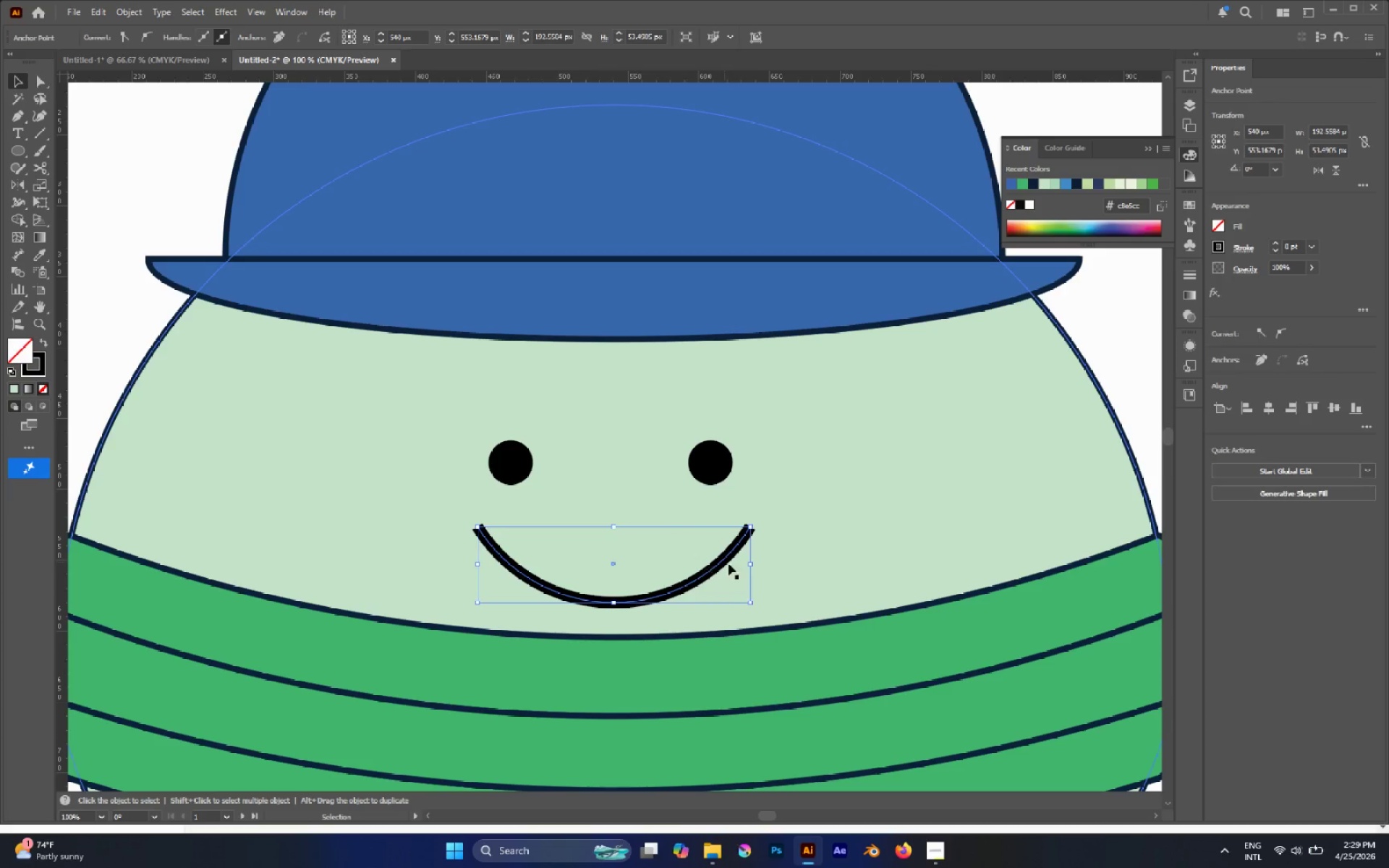 
hold_key(key=AltLeft, duration=3.38)
hold_key(key=ShiftLeft, duration=3.2)
left_click_drag(start_coordinate=[751, 561], to_coordinate=[686, 561])
 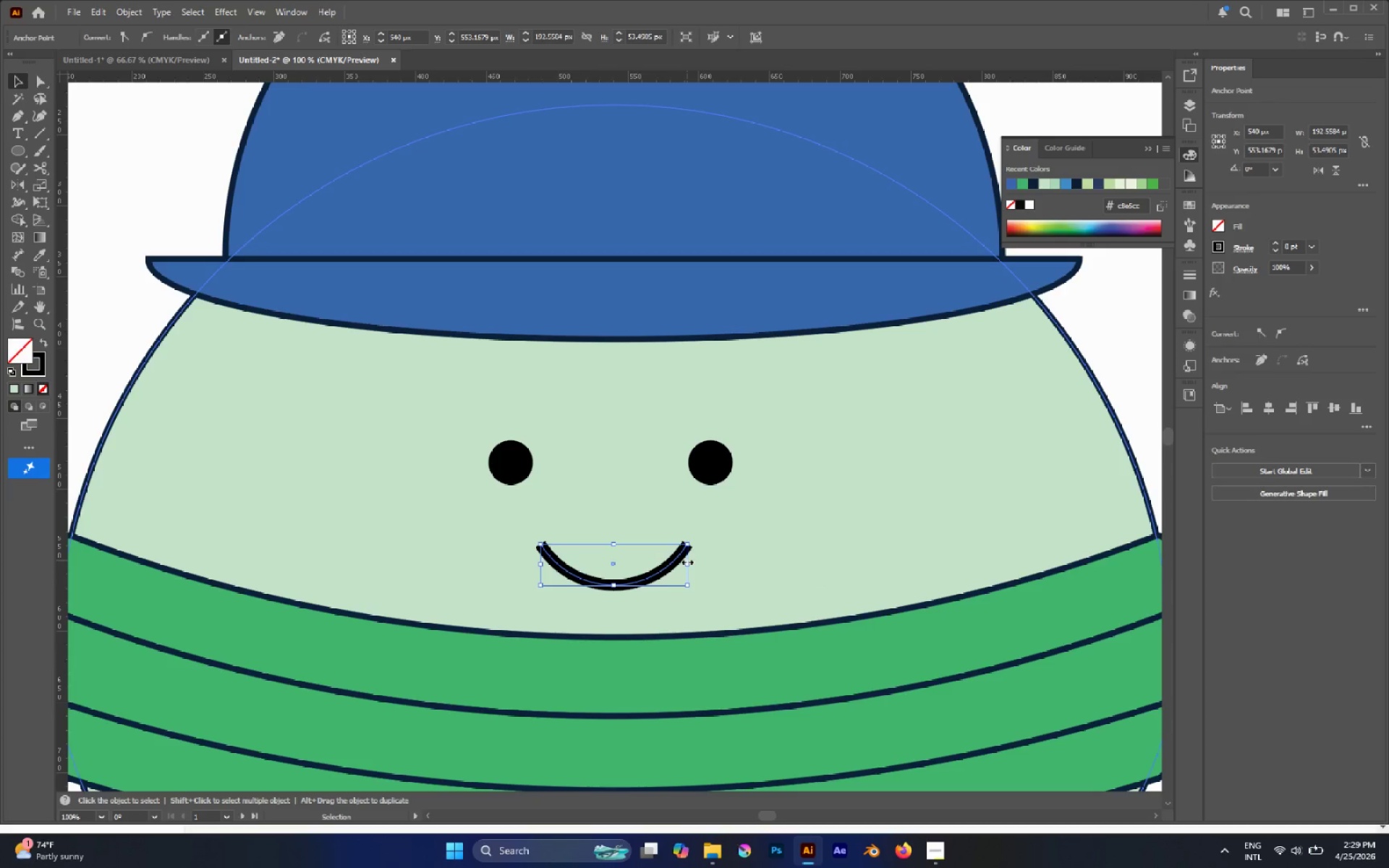 
hold_key(key=AltLeft, duration=0.38)
scroll: coordinate [686, 561], scroll_direction: down, amount: 4.0
 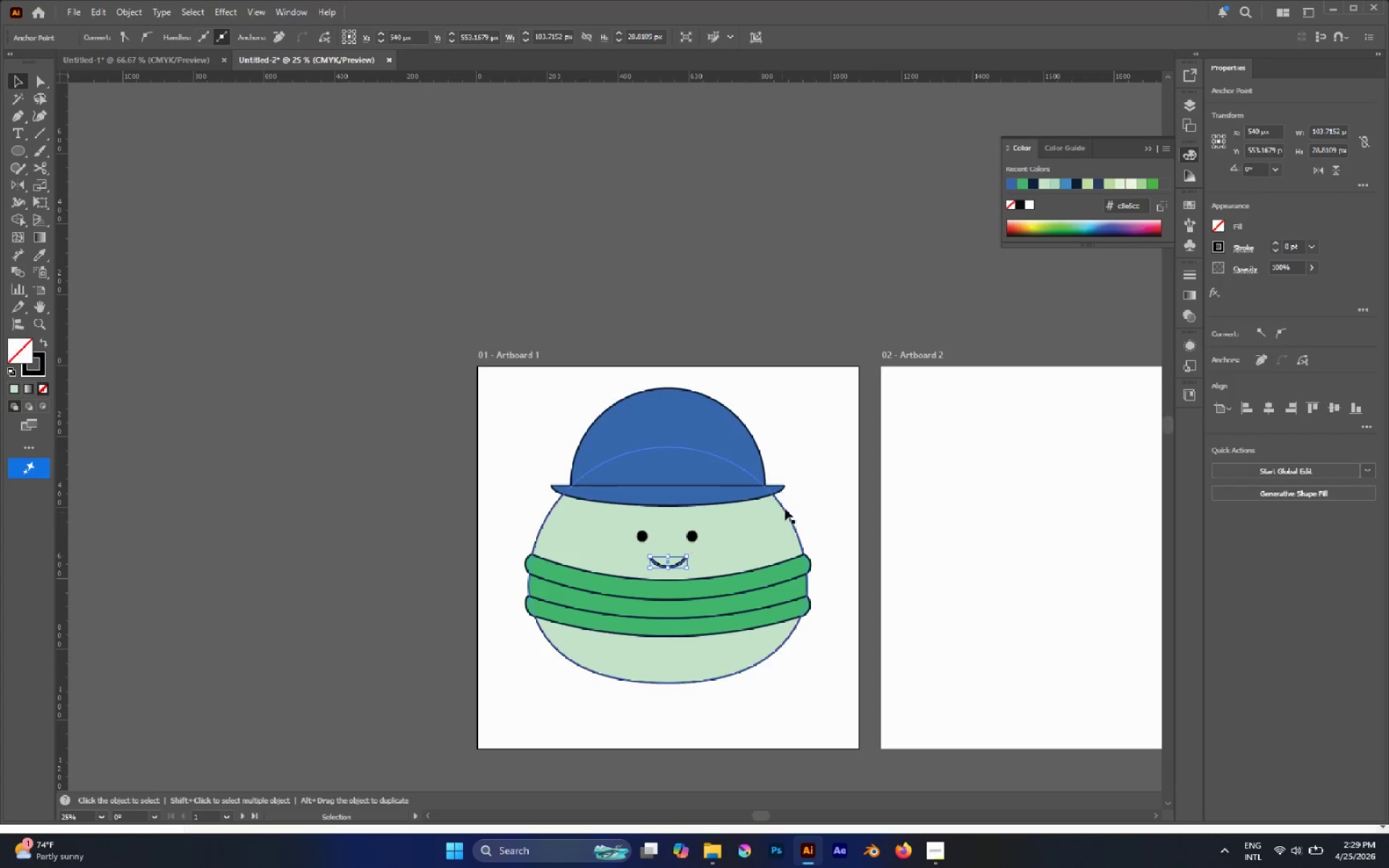 
left_click([853, 461])
 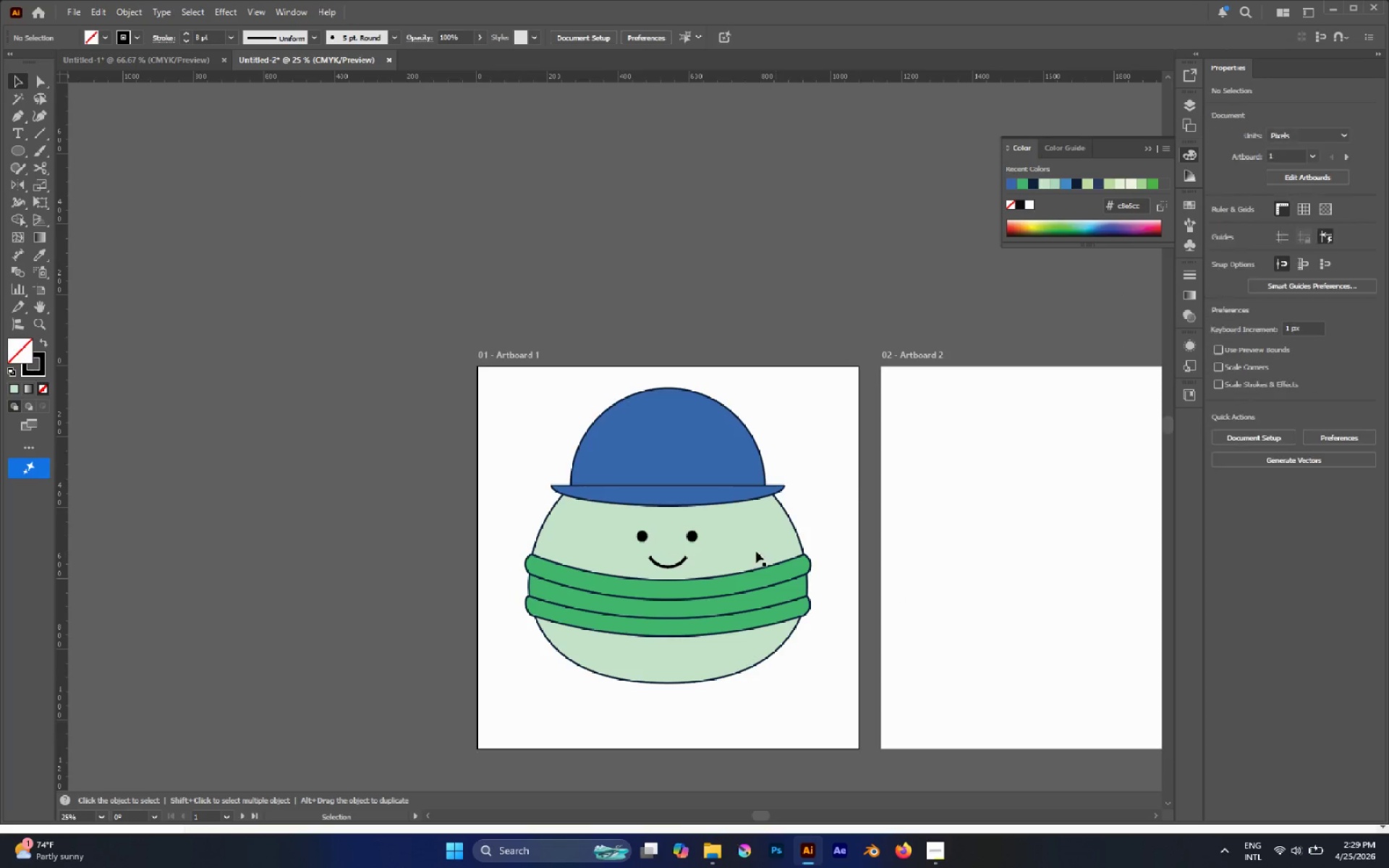 
hold_key(key=AltLeft, duration=0.42)
scroll: coordinate [695, 563], scroll_direction: up, amount: 2.0
 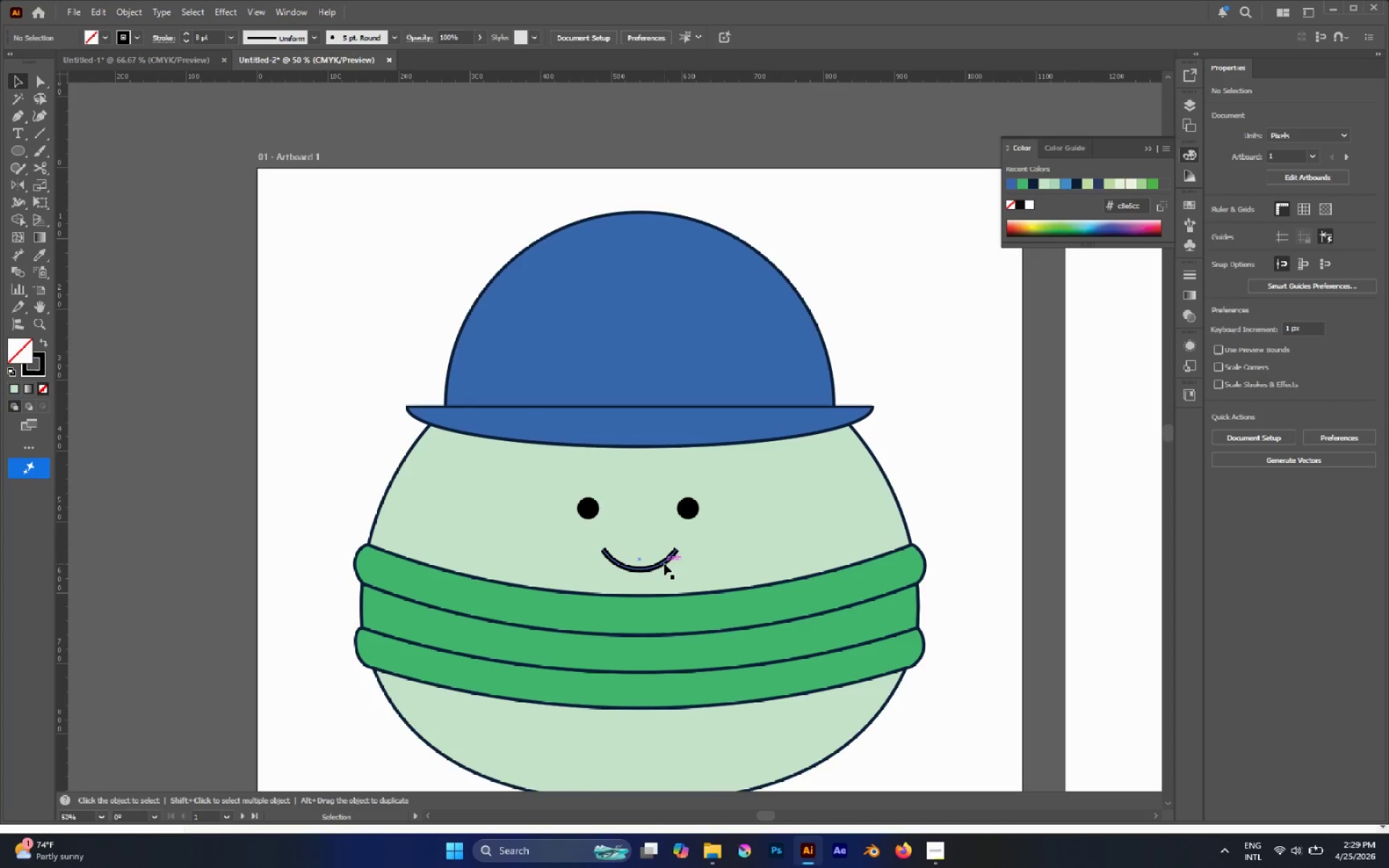 
left_click_drag(start_coordinate=[664, 563], to_coordinate=[660, 563])
 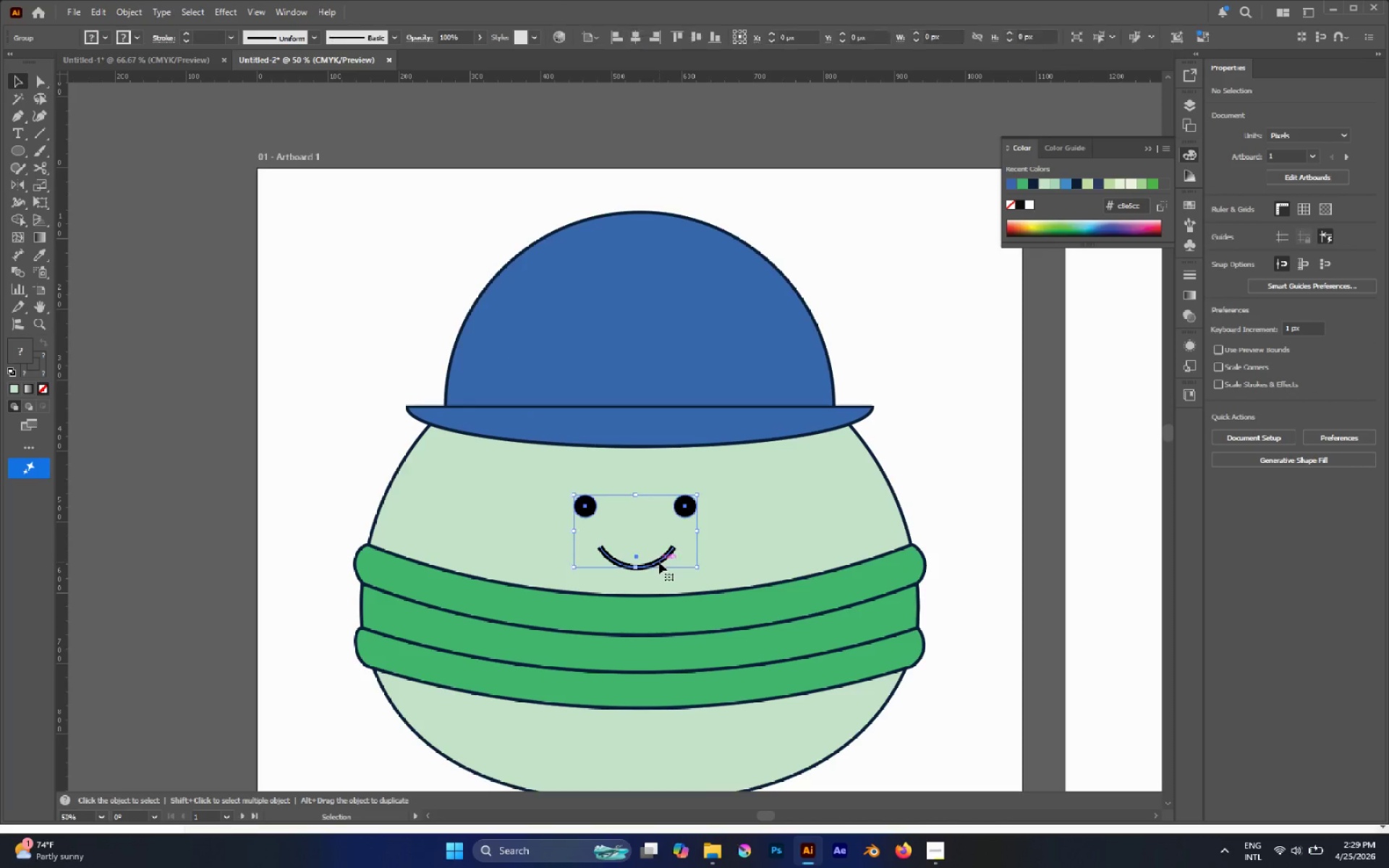 
key(Control+Z)
 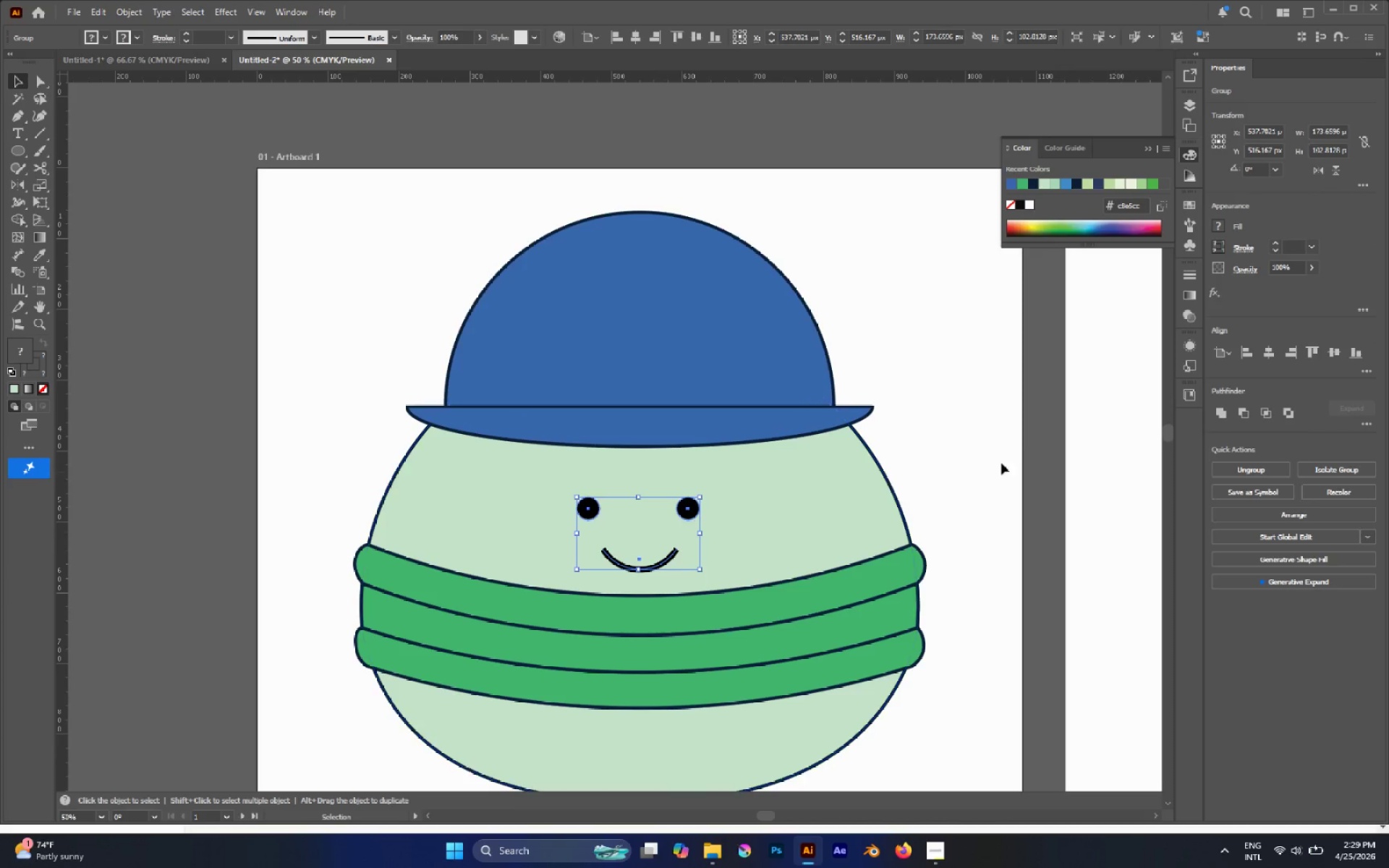 
left_click([1019, 450])
 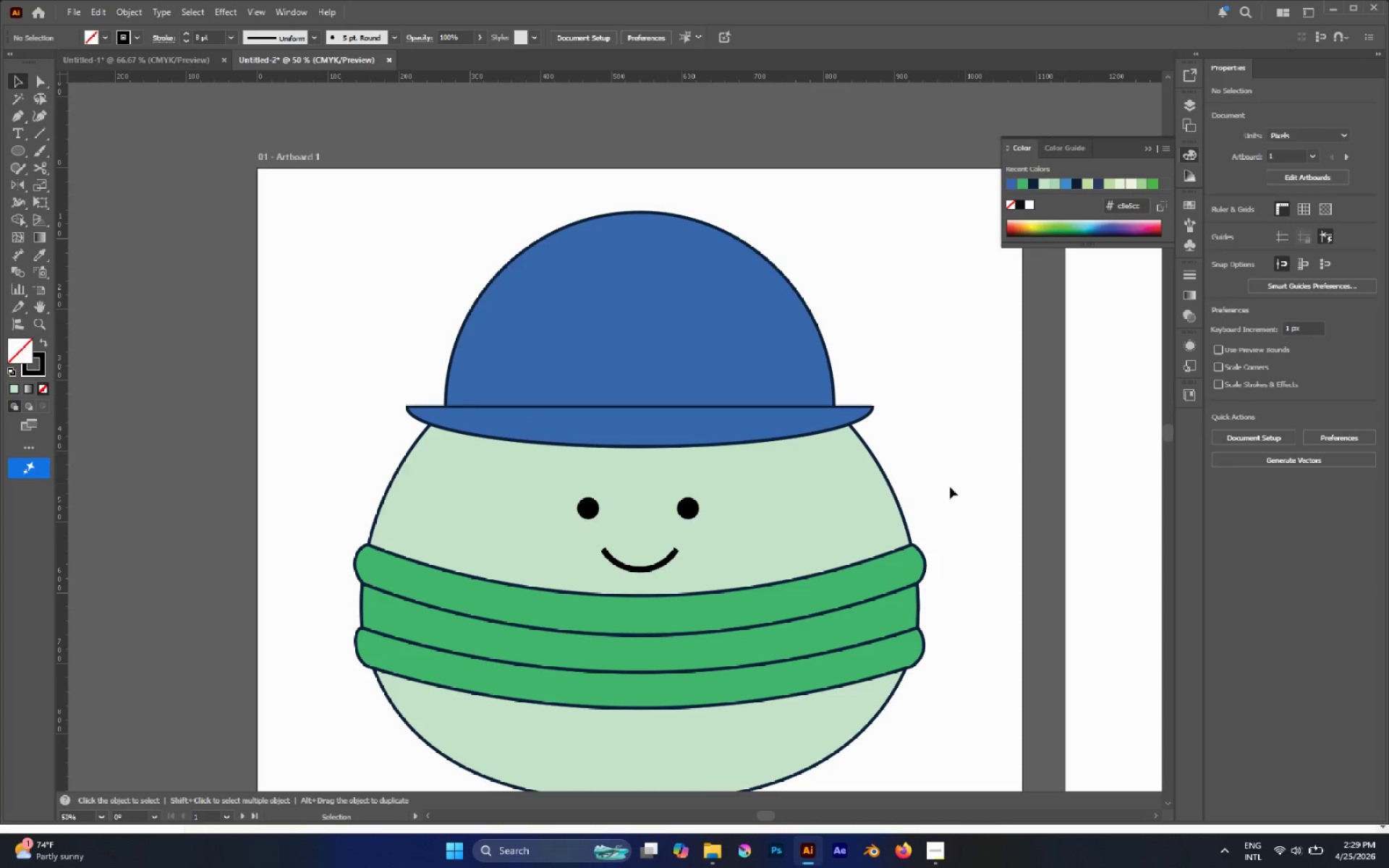 
key(A)
 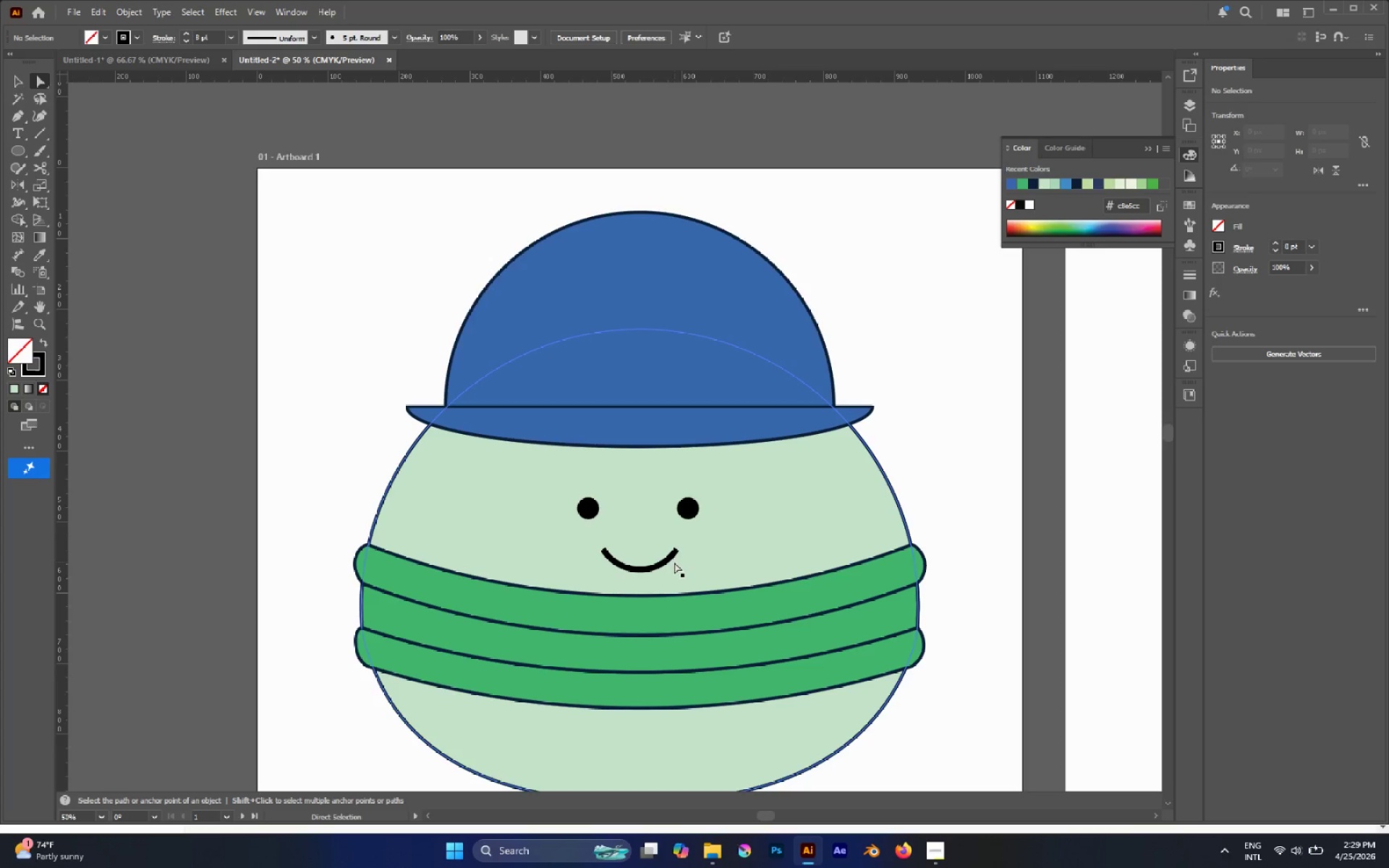 
hold_key(key=AltLeft, duration=0.64)
left_click([665, 561])
 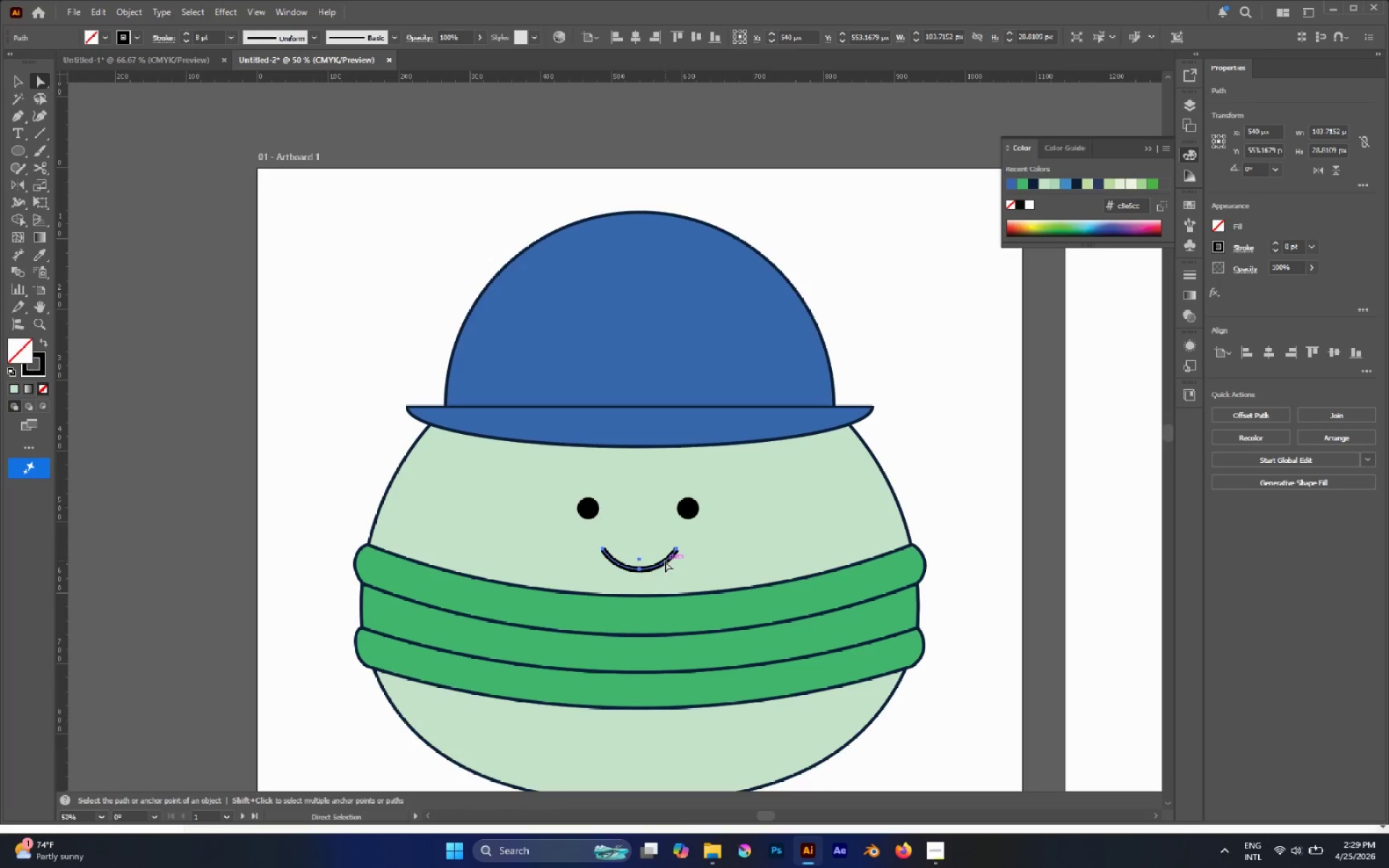 
key(V)
 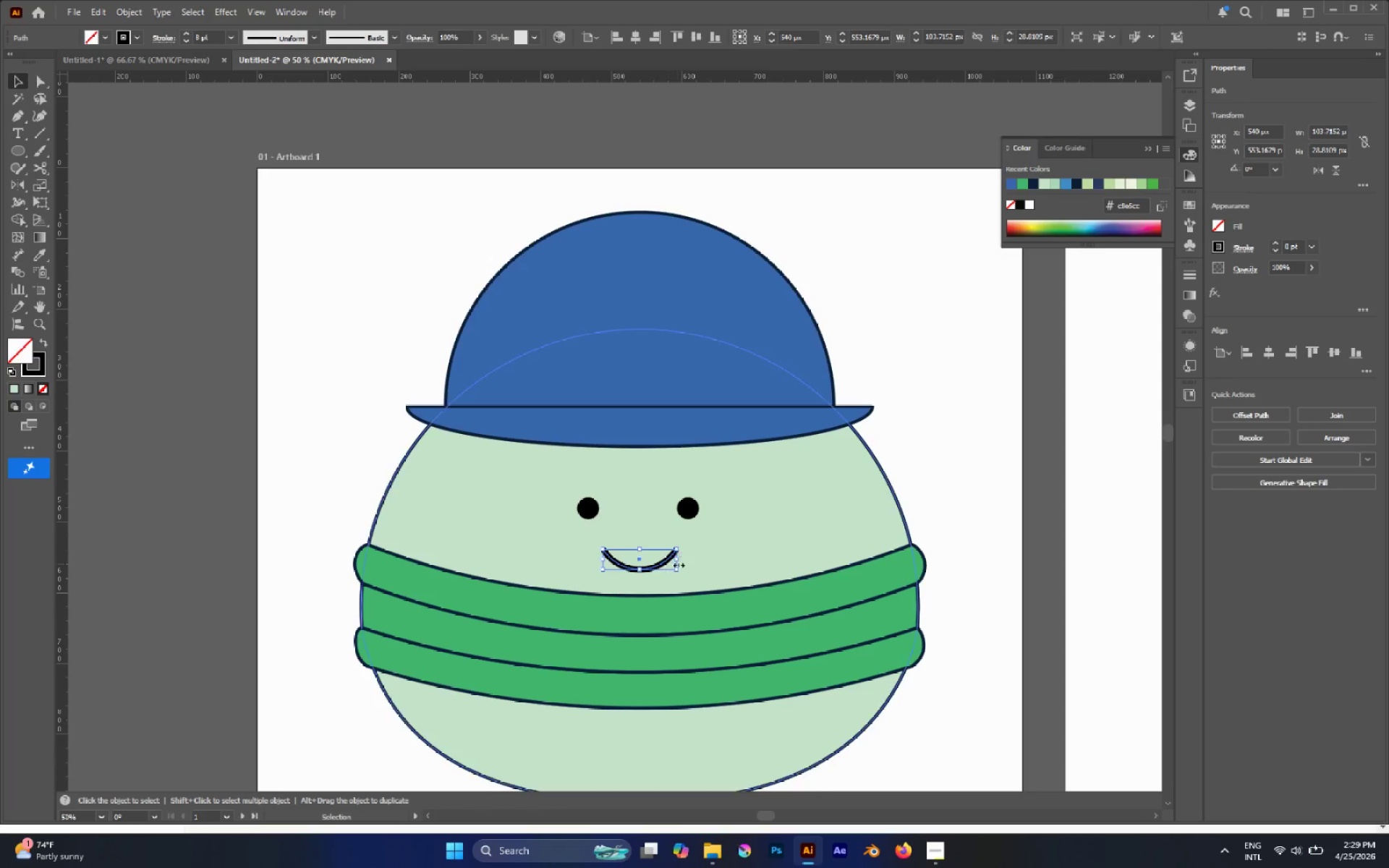 
hold_key(key=AltLeft, duration=1.49)
hold_key(key=ShiftLeft, duration=1.28)
left_click_drag(start_coordinate=[678, 562], to_coordinate=[672, 563])
 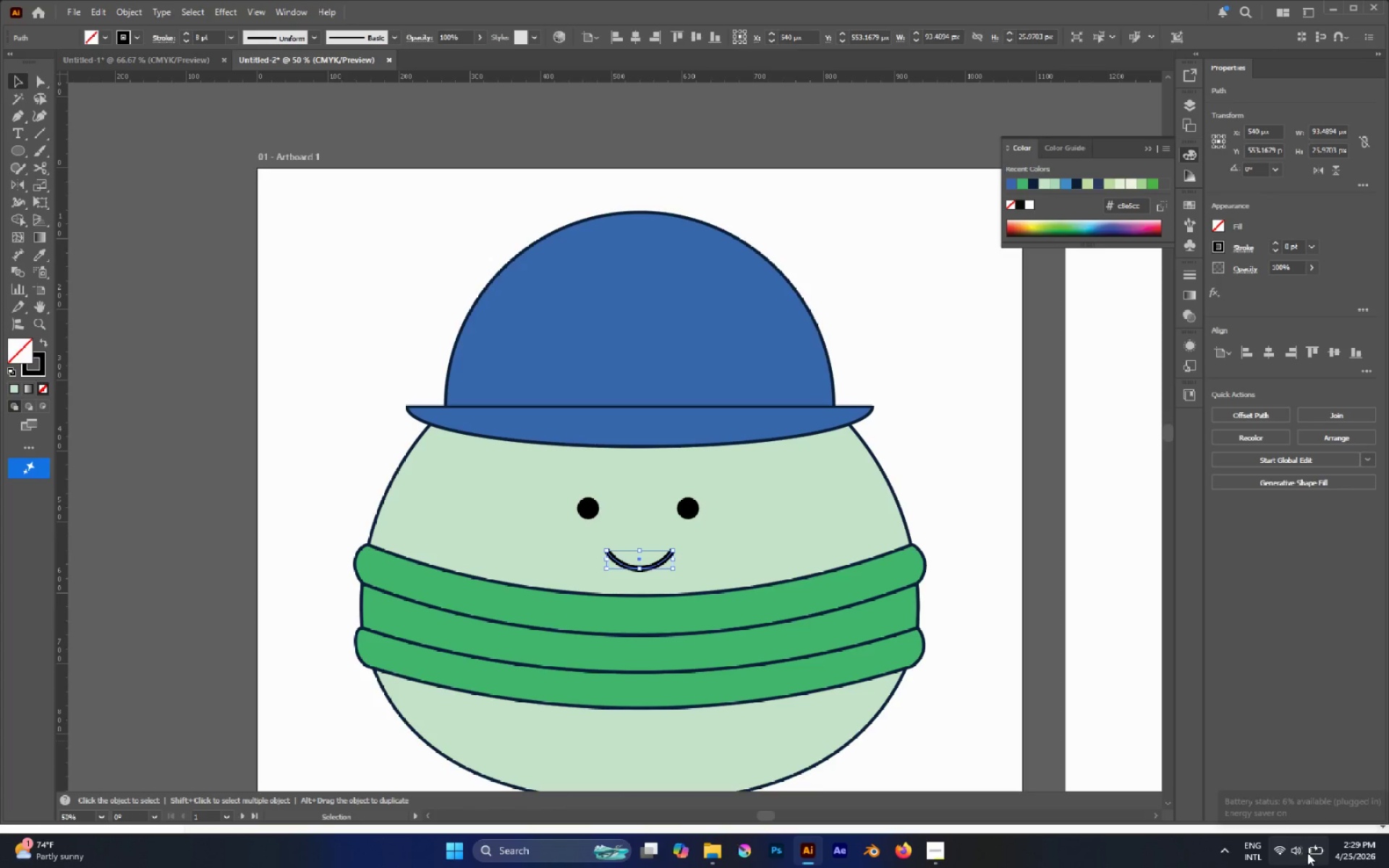 
left_click([1075, 637])
 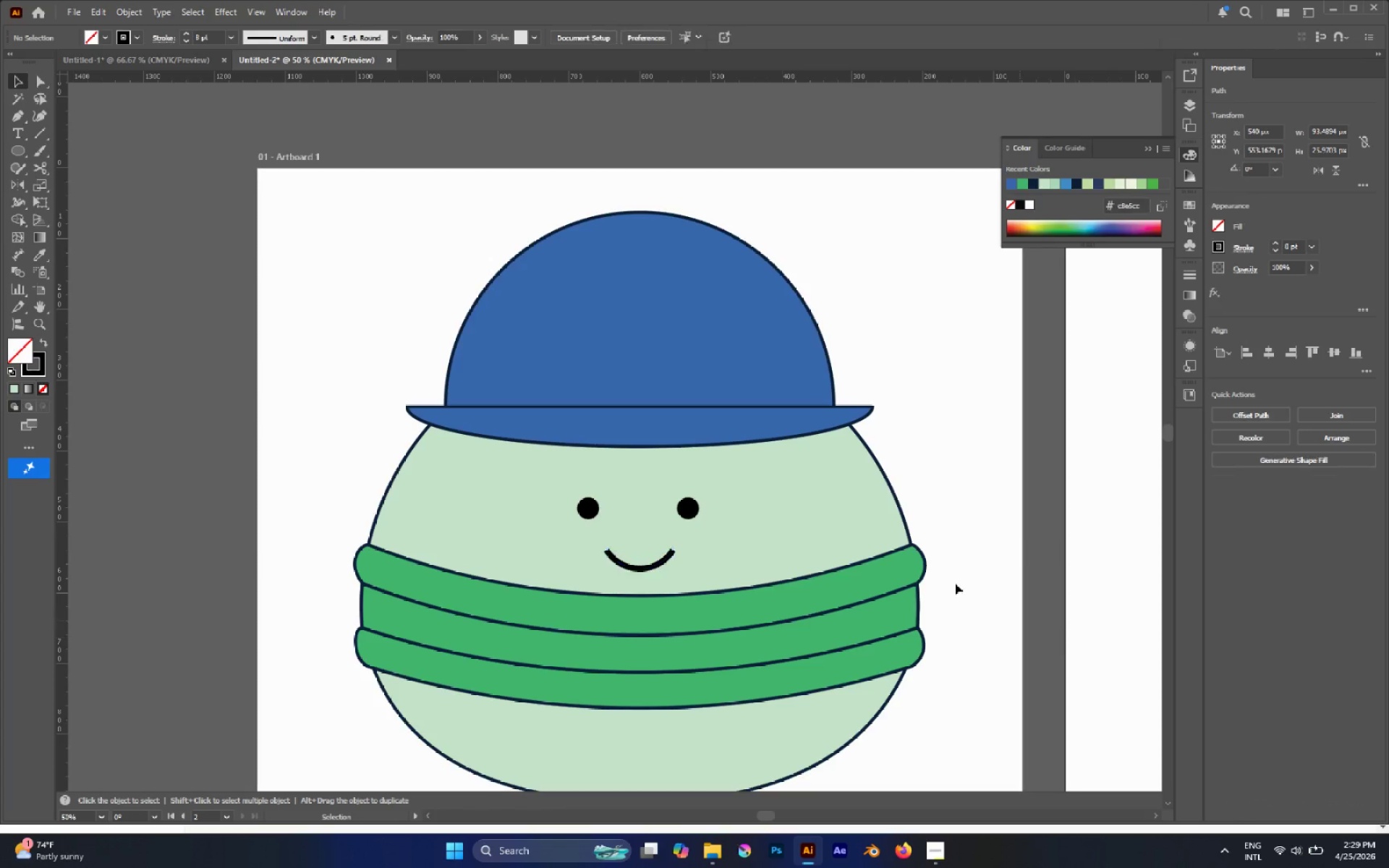 
left_click([985, 357])
 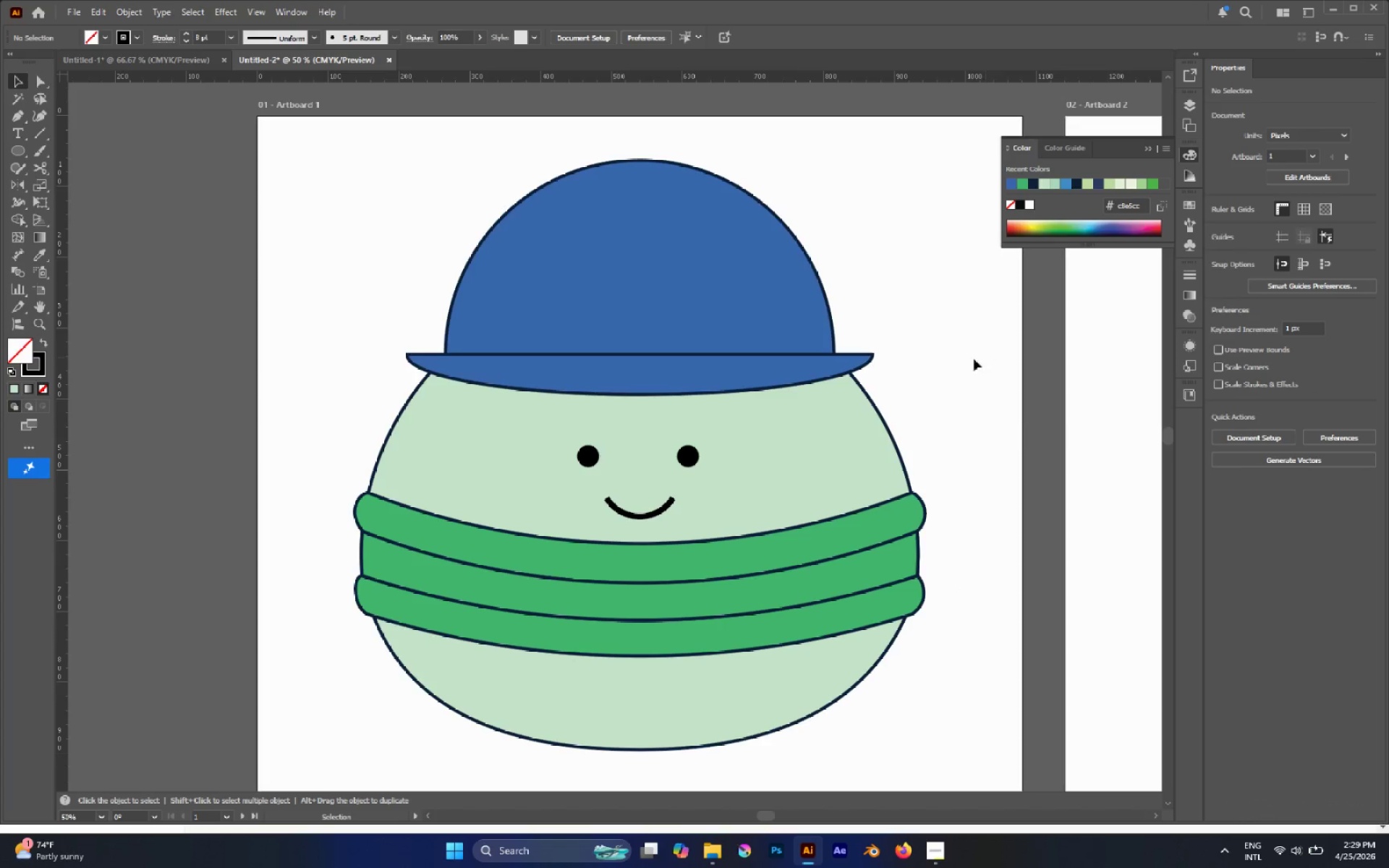 
scroll: coordinate [953, 582], scroll_direction: down, amount: 3.0
 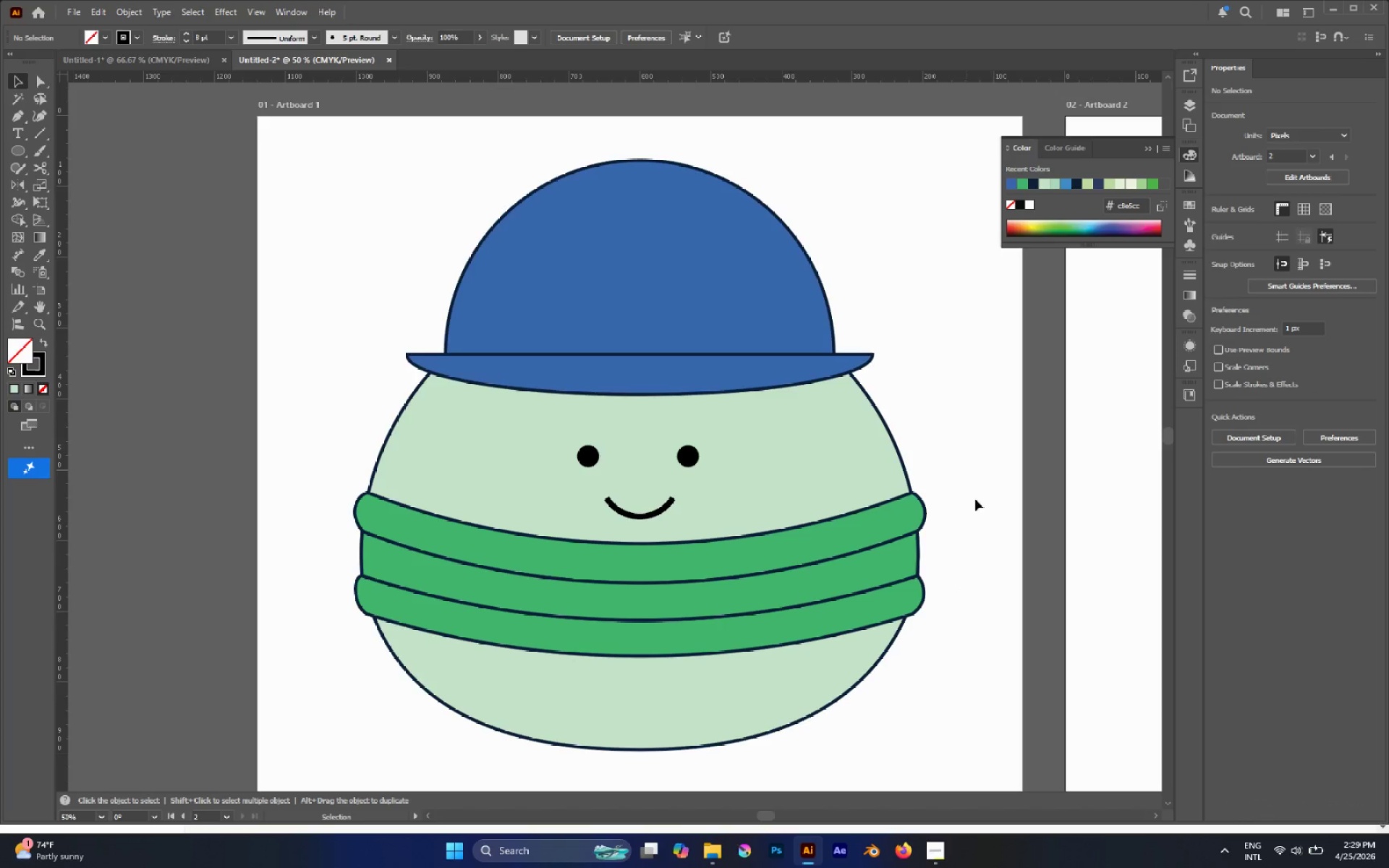 
hold_key(key=AltLeft, duration=0.61)
scroll: coordinate [849, 404], scroll_direction: down, amount: 1.0
 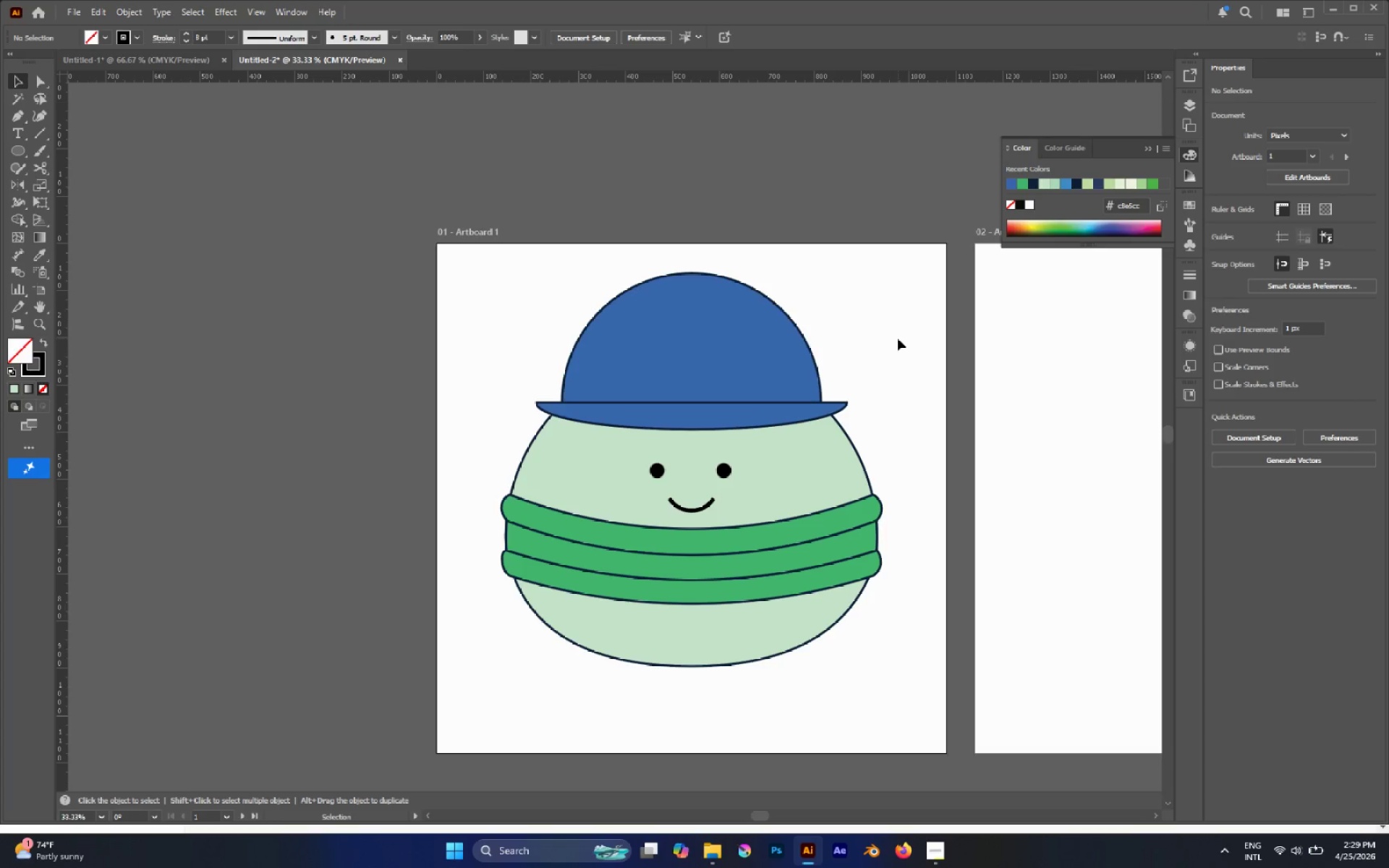 
key(A)
 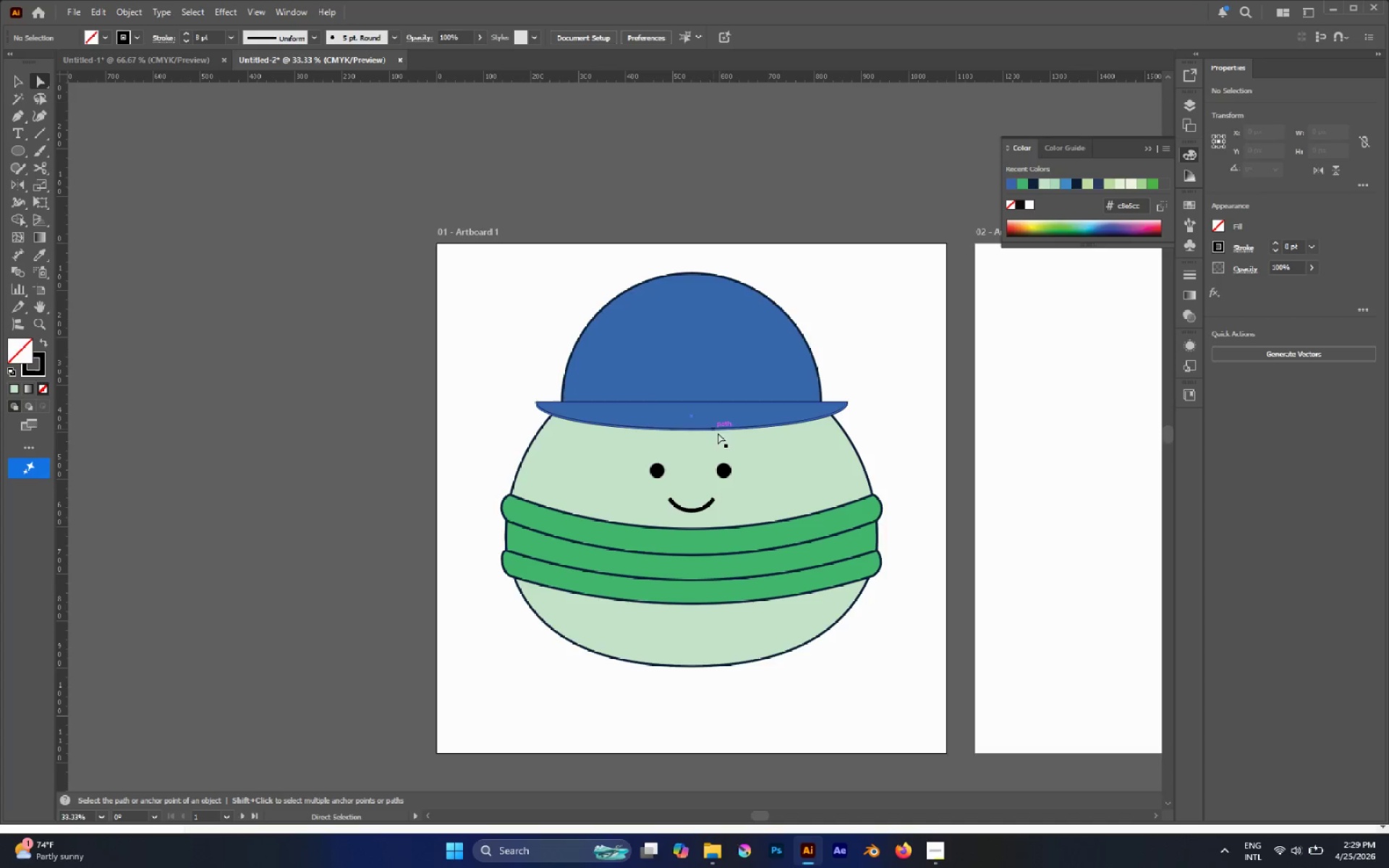 
hold_key(key=AltLeft, duration=0.47)
scroll: coordinate [714, 449], scroll_direction: up, amount: 2.0
 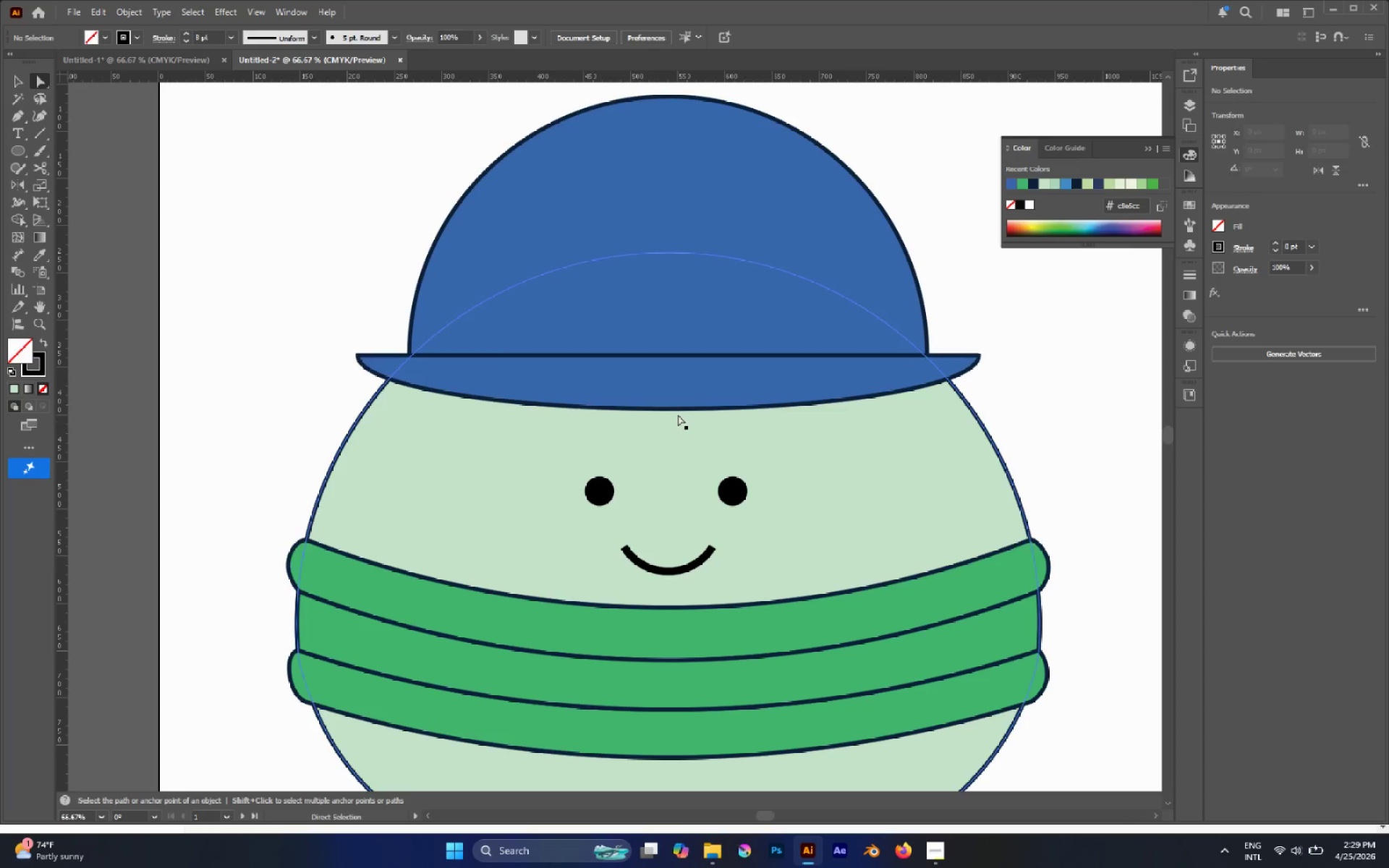 
left_click([674, 409])
 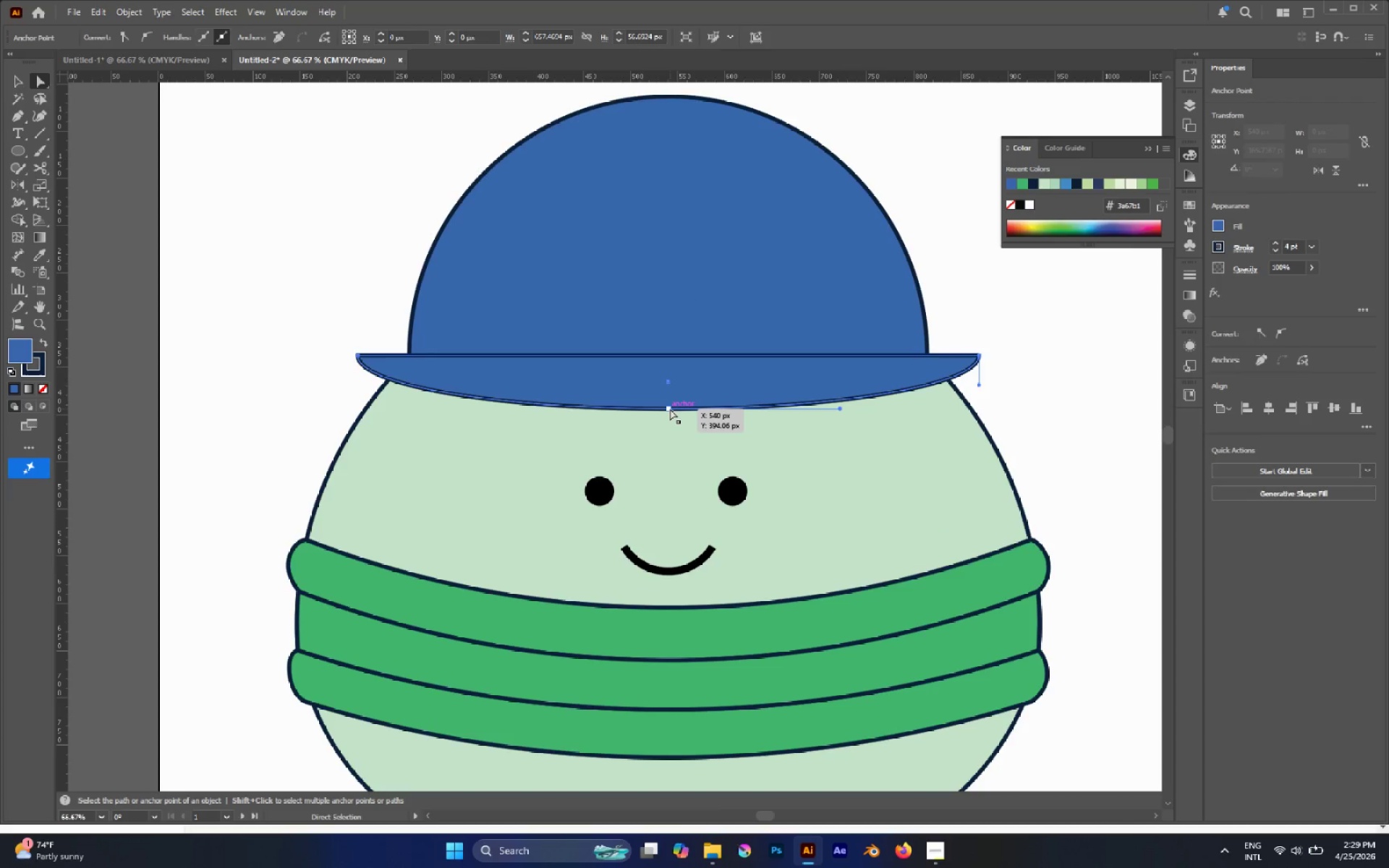 
left_click([670, 409])
 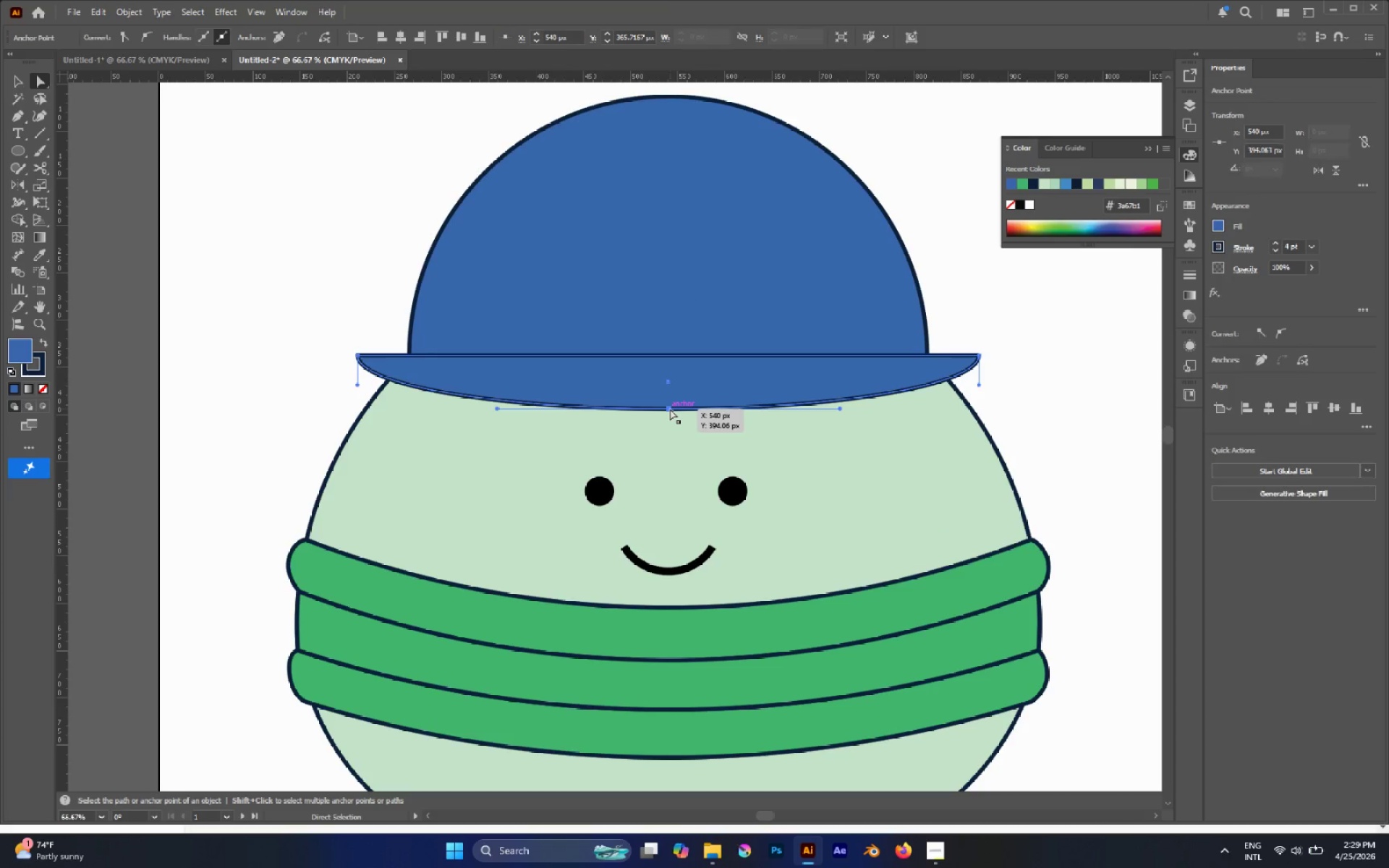 
left_click_drag(start_coordinate=[670, 409], to_coordinate=[671, 428])
 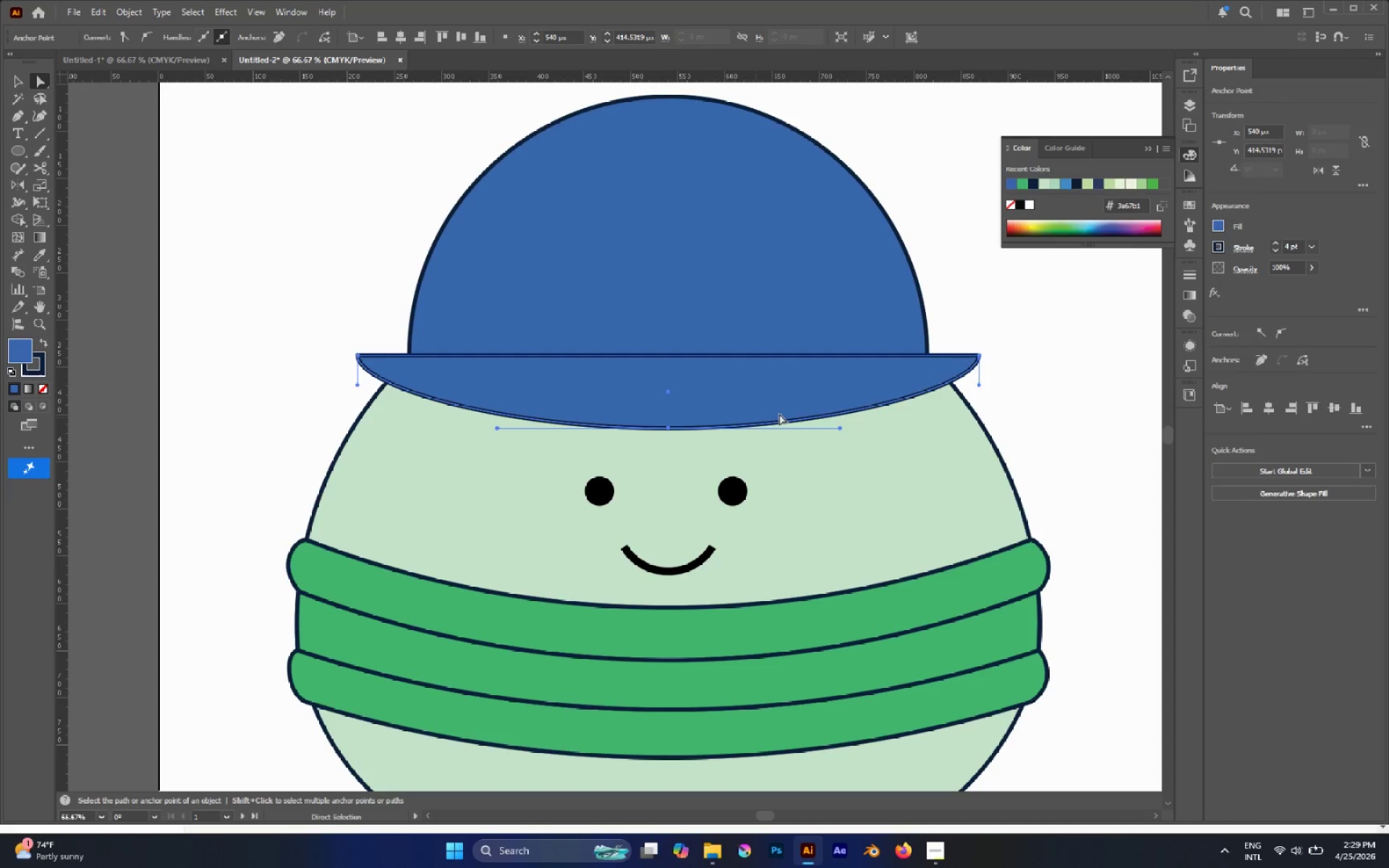 
hold_key(key=ShiftLeft, duration=2.36)
 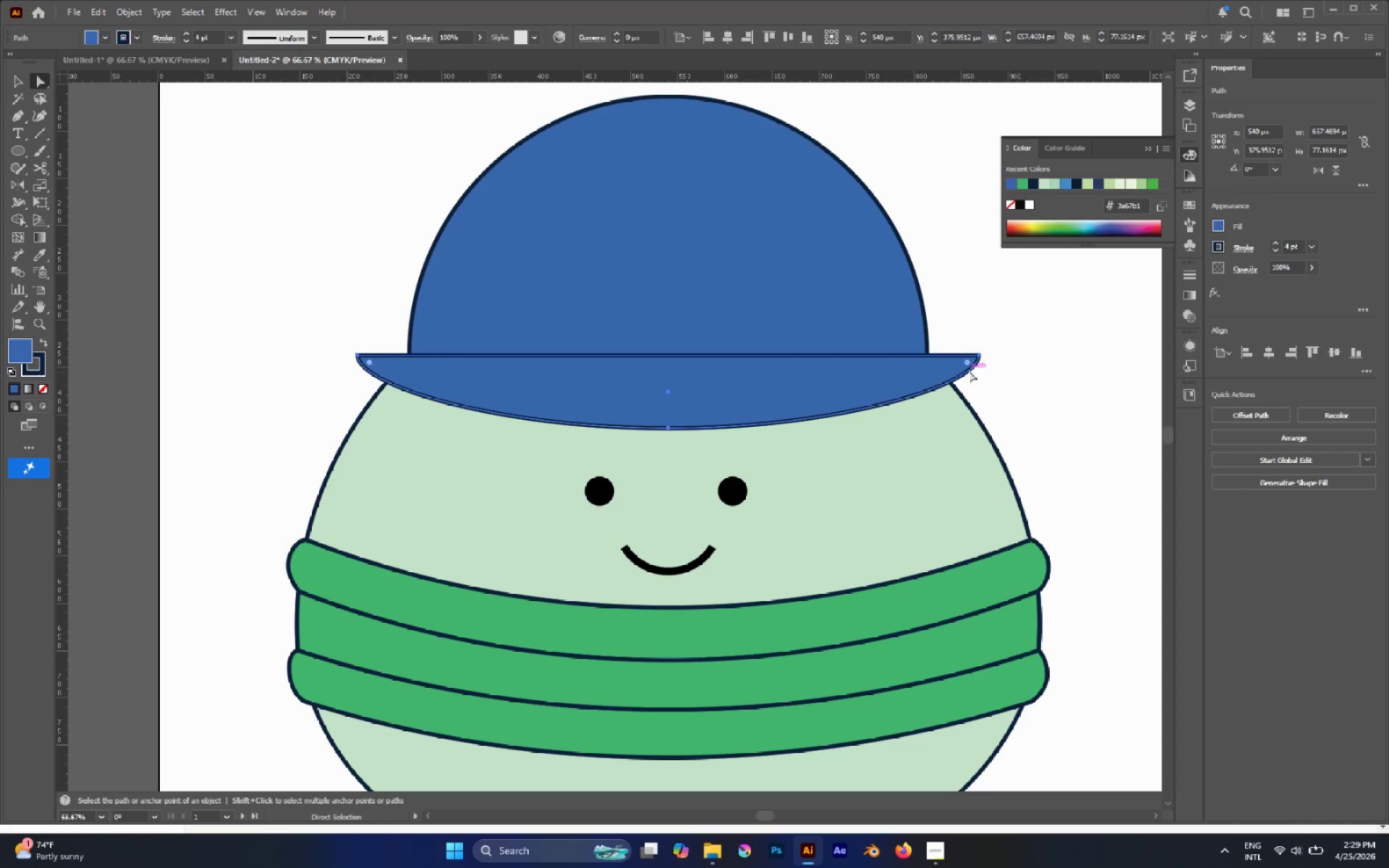 
left_click_drag(start_coordinate=[967, 365], to_coordinate=[961, 365])
 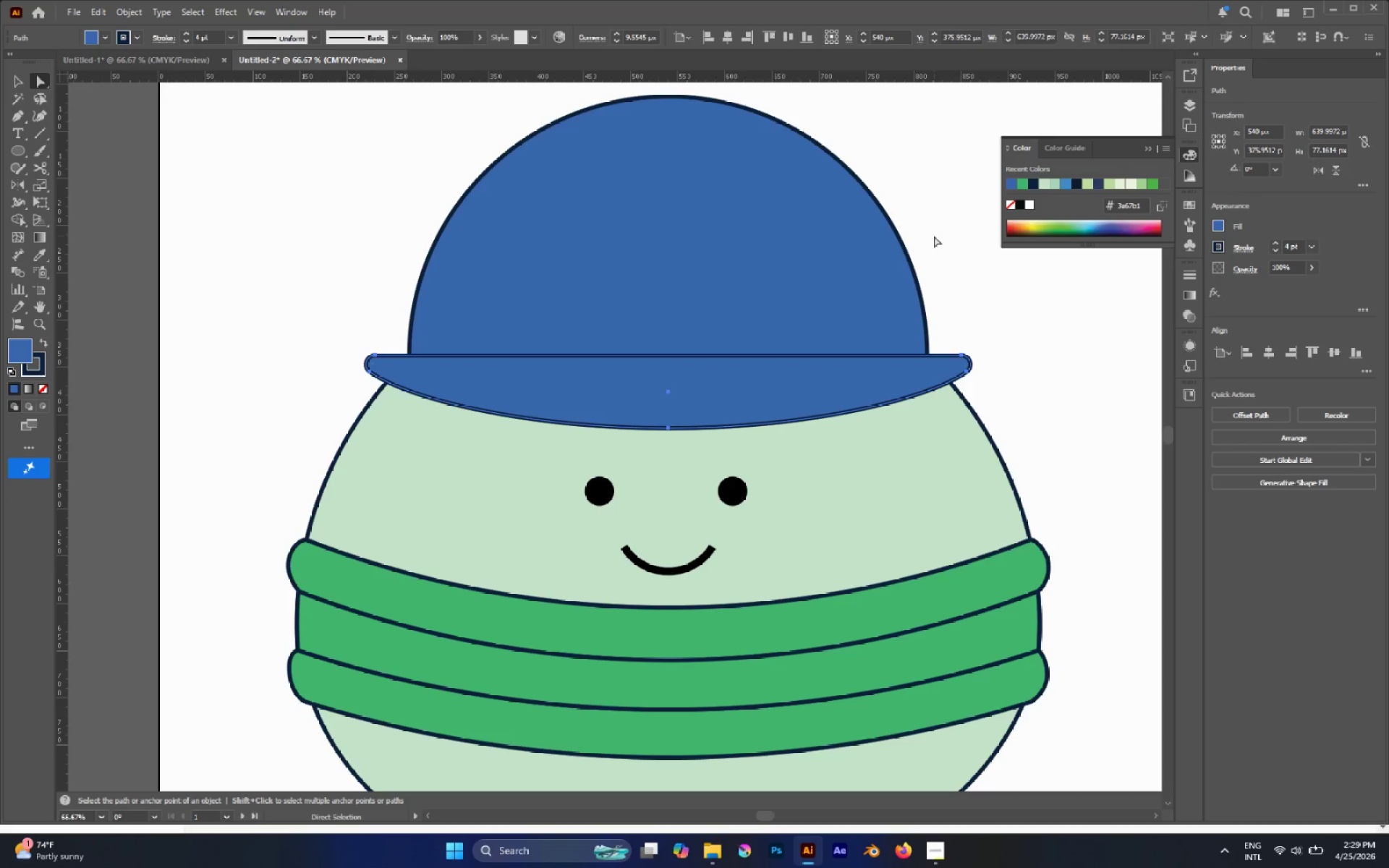 
double_click([710, 266])
 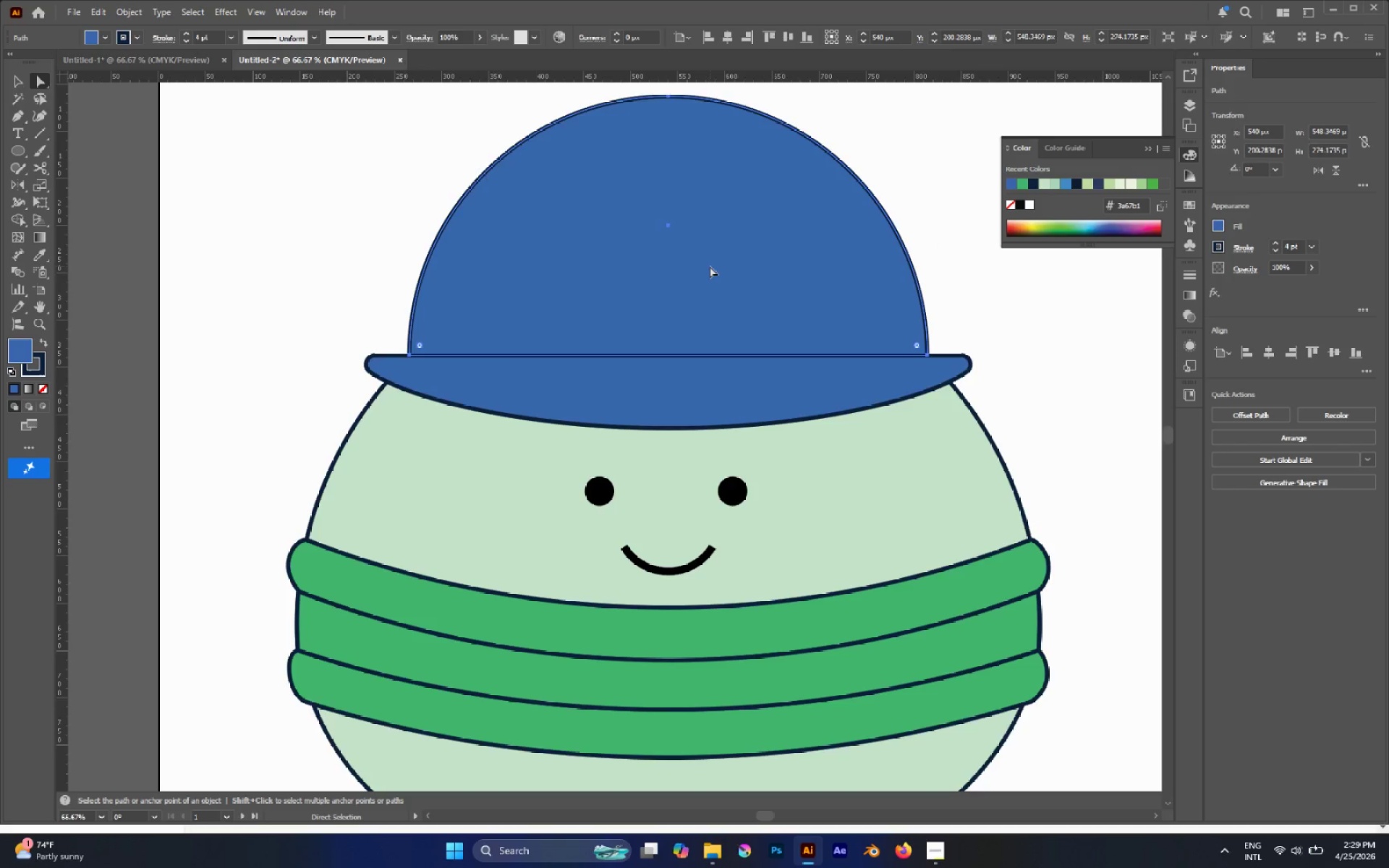 
key(V)
 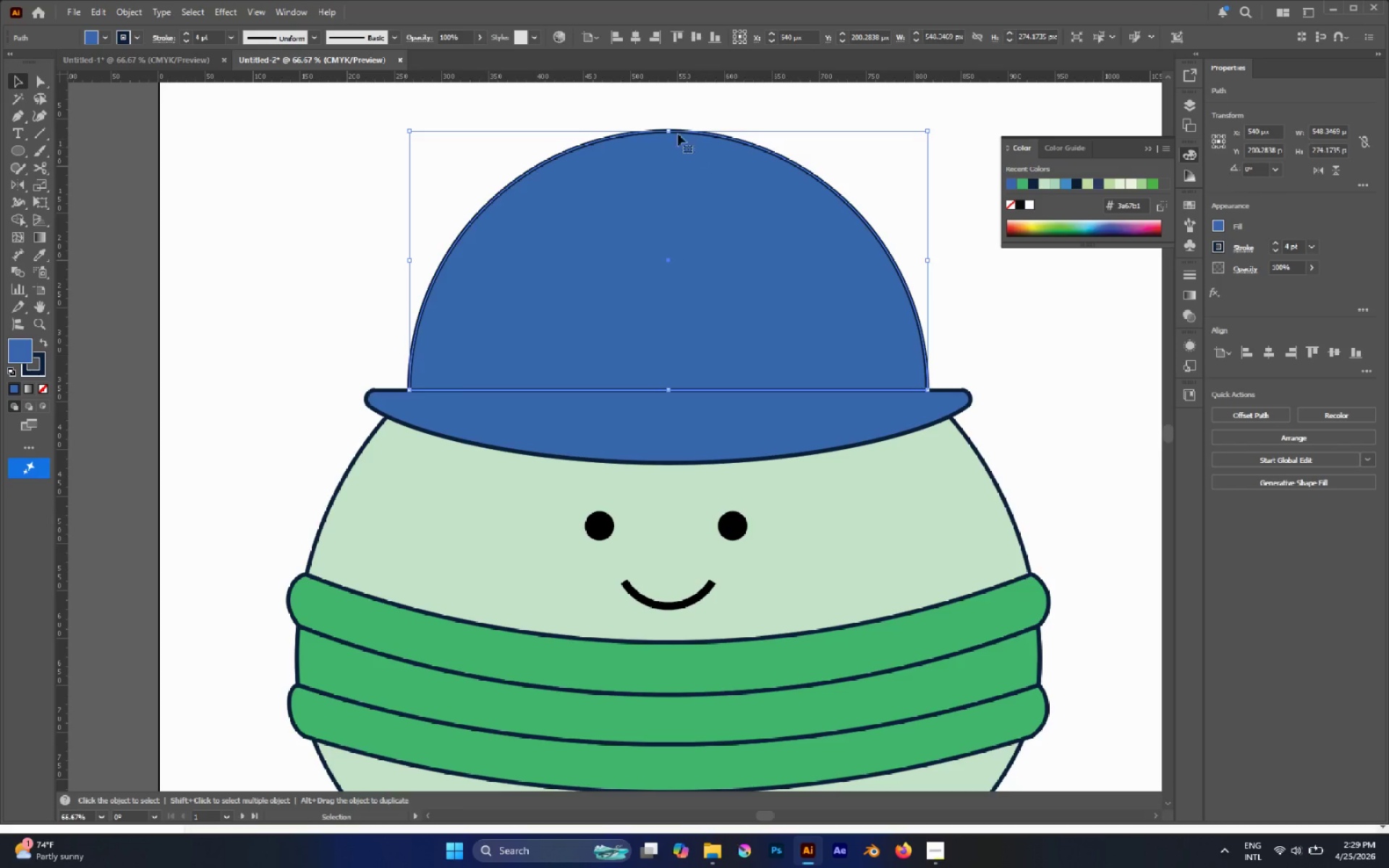 
scroll: coordinate [710, 266], scroll_direction: up, amount: 2.0
 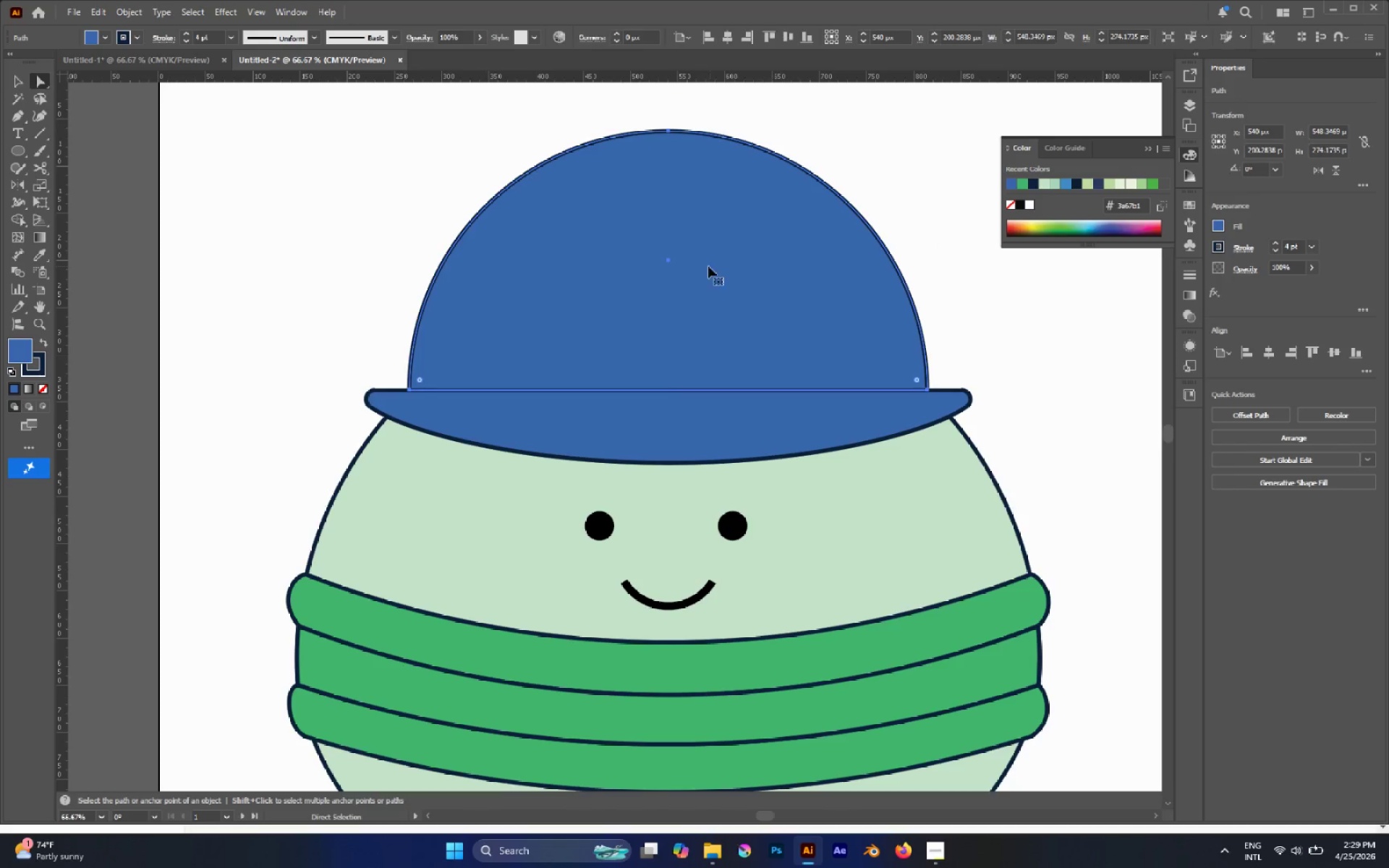 
hold_key(key=ShiftLeft, duration=5.5)
left_click_drag(start_coordinate=[666, 132], to_coordinate=[738, 136])
 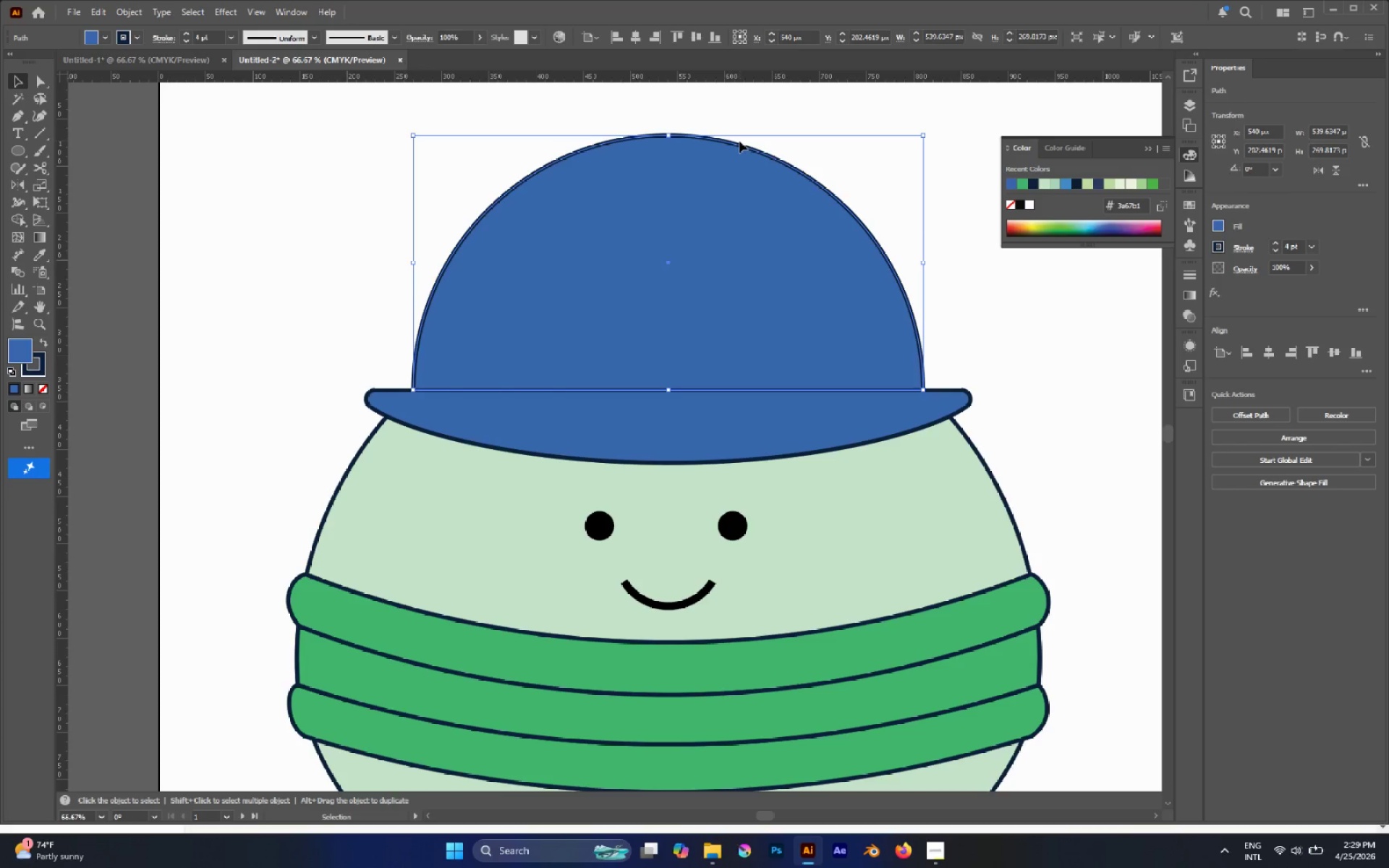 
key(A)
 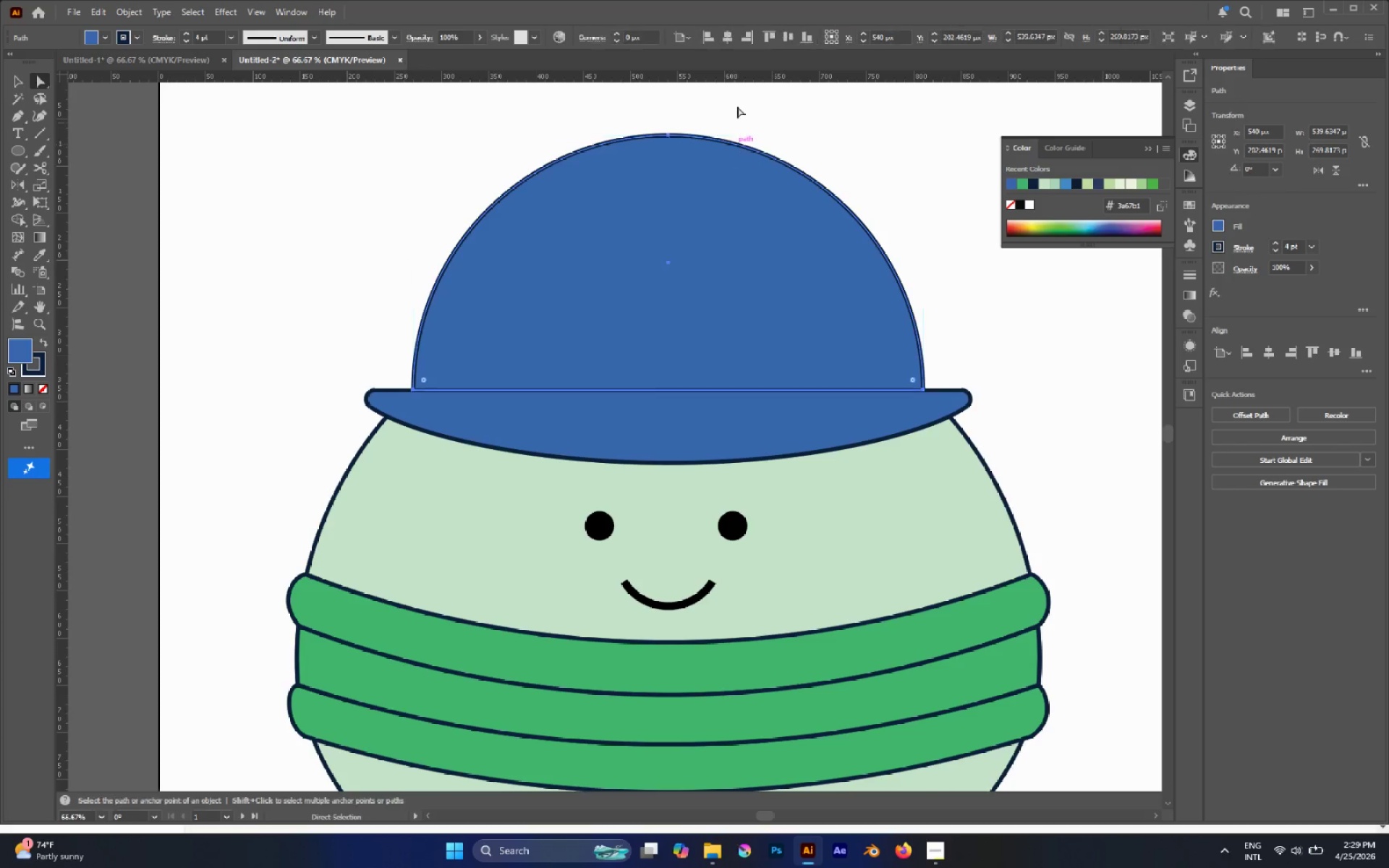 
left_click([748, 85])
 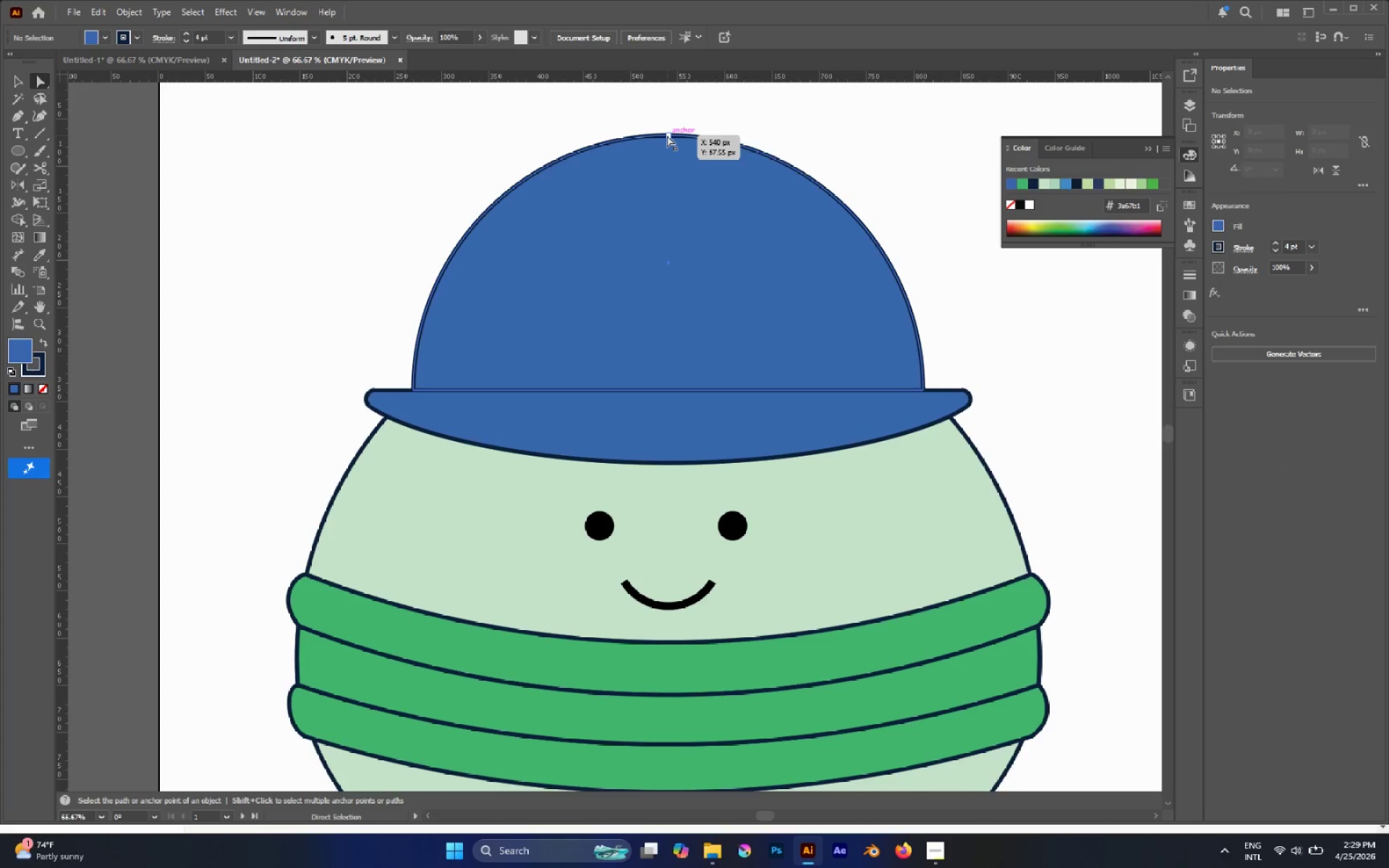 
hold_key(key=AltLeft, duration=0.75)
left_click([667, 135])
 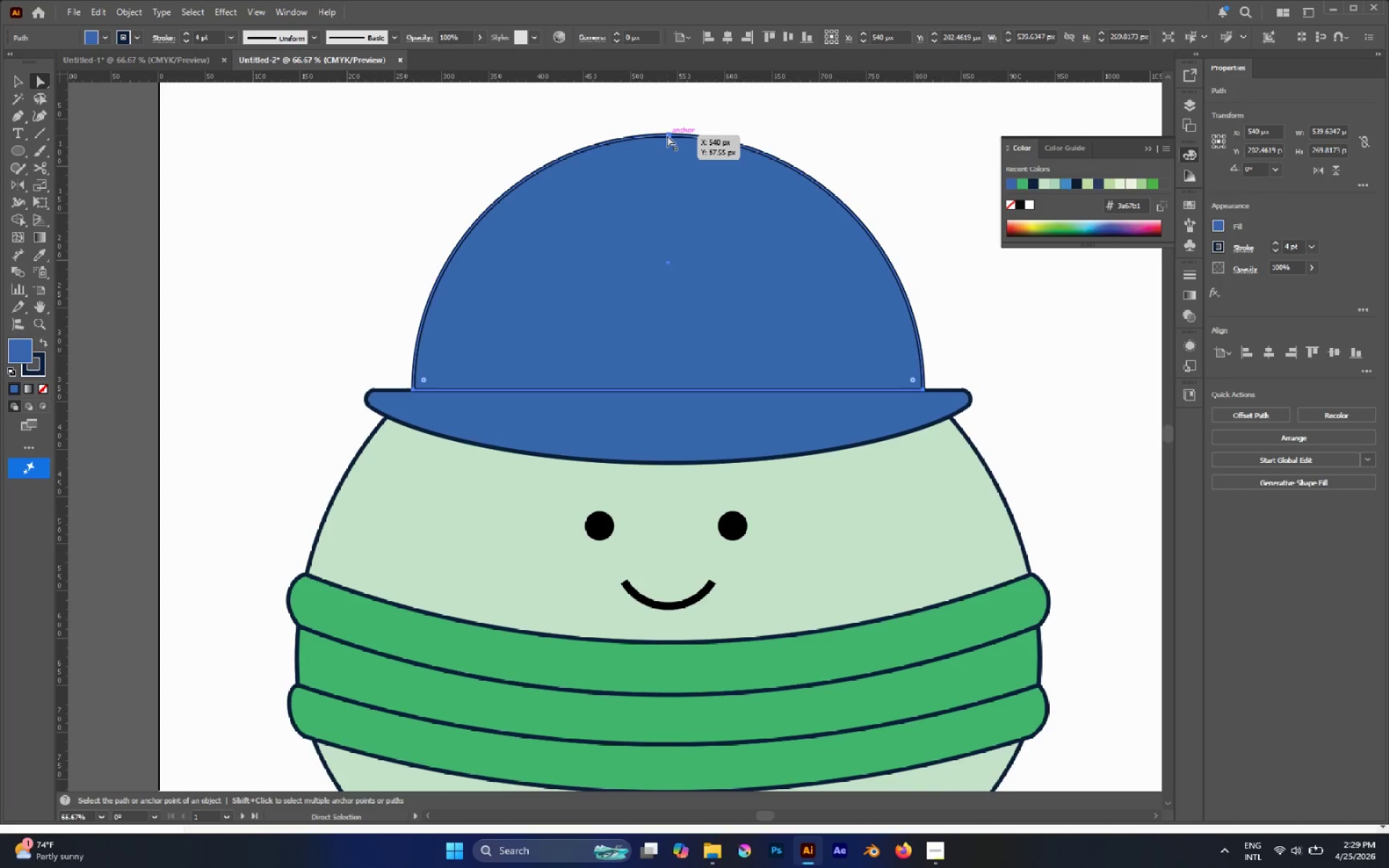 
key(V)
 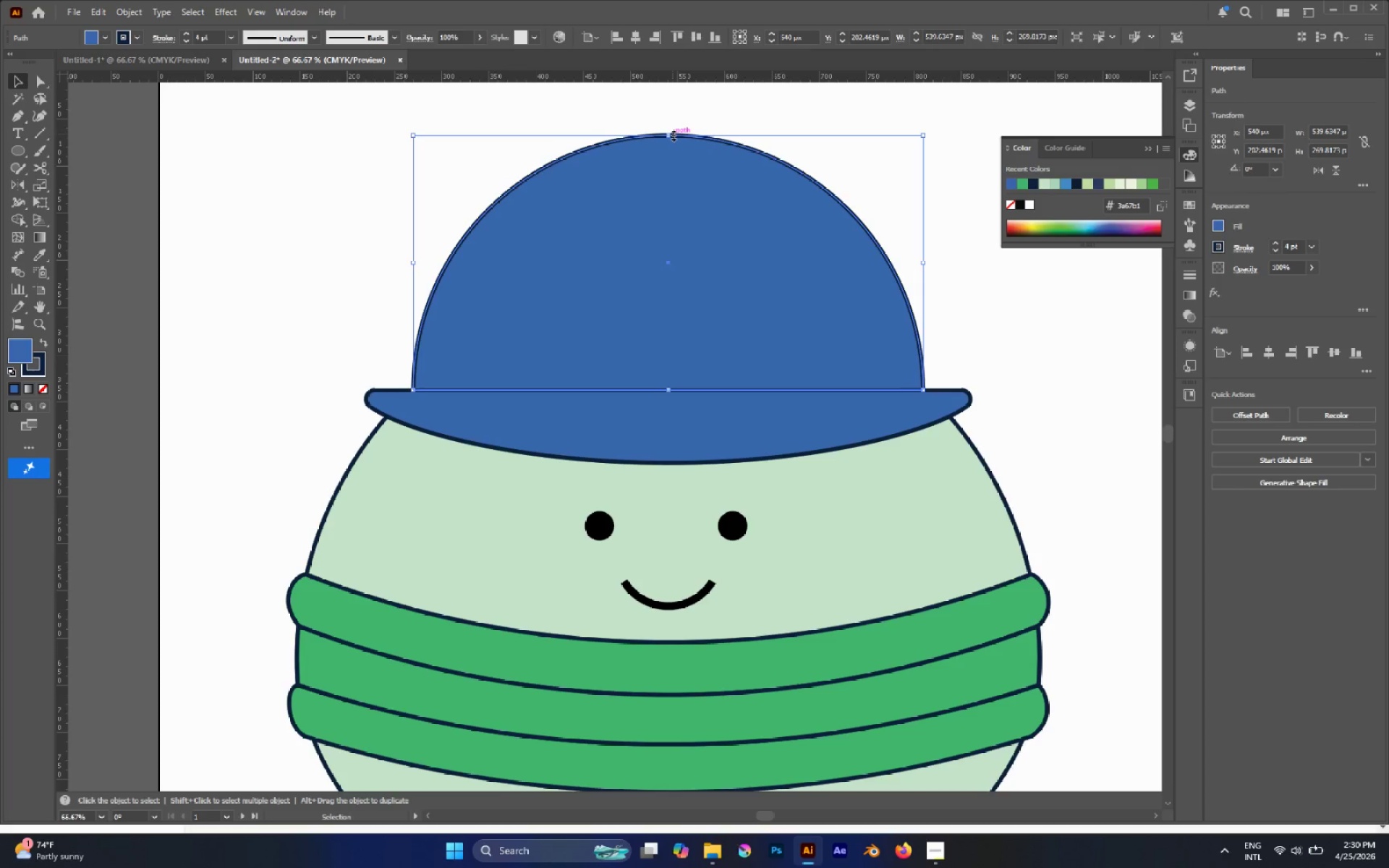 
left_click_drag(start_coordinate=[671, 135], to_coordinate=[660, 188])
 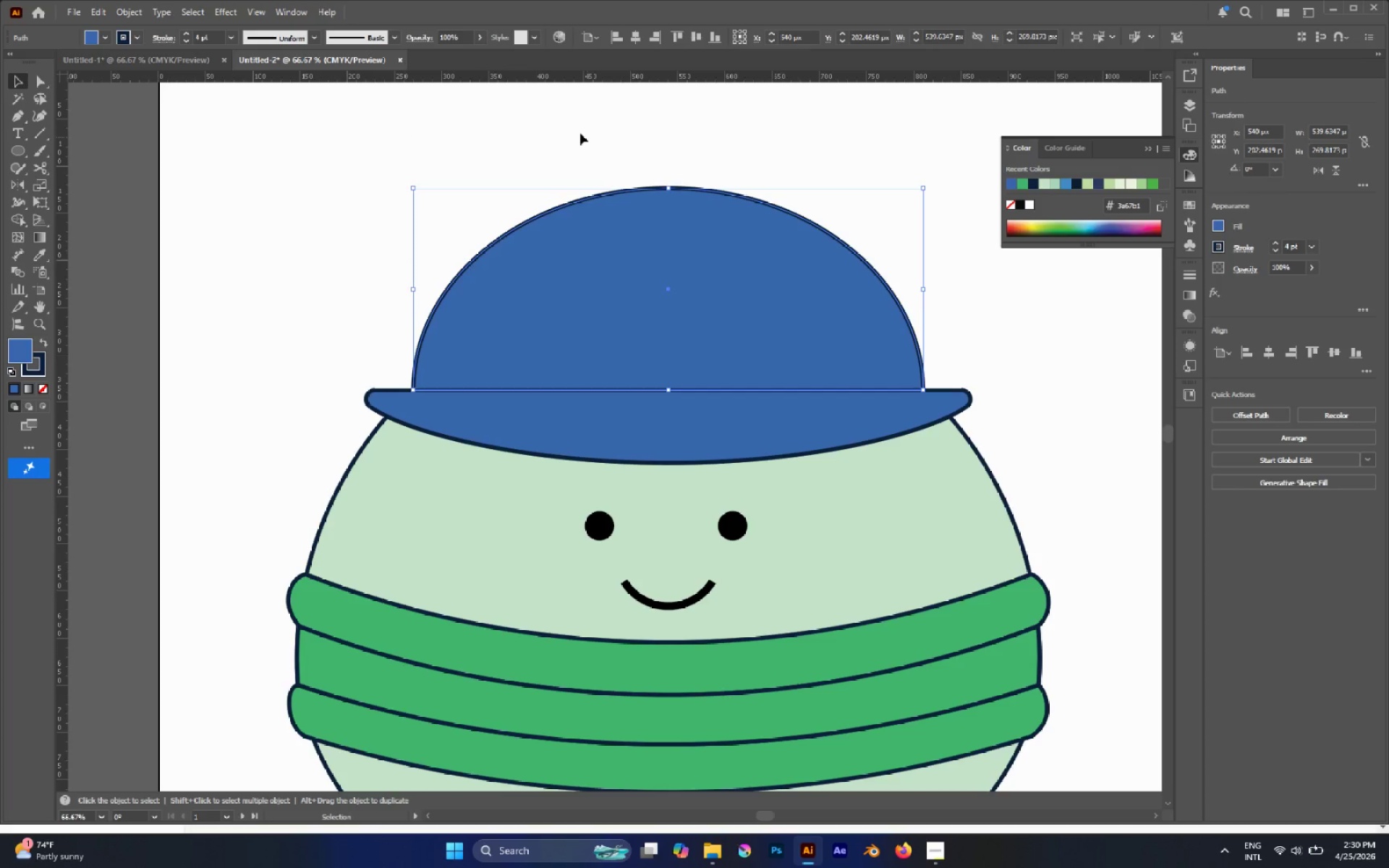 
left_click([577, 130])
 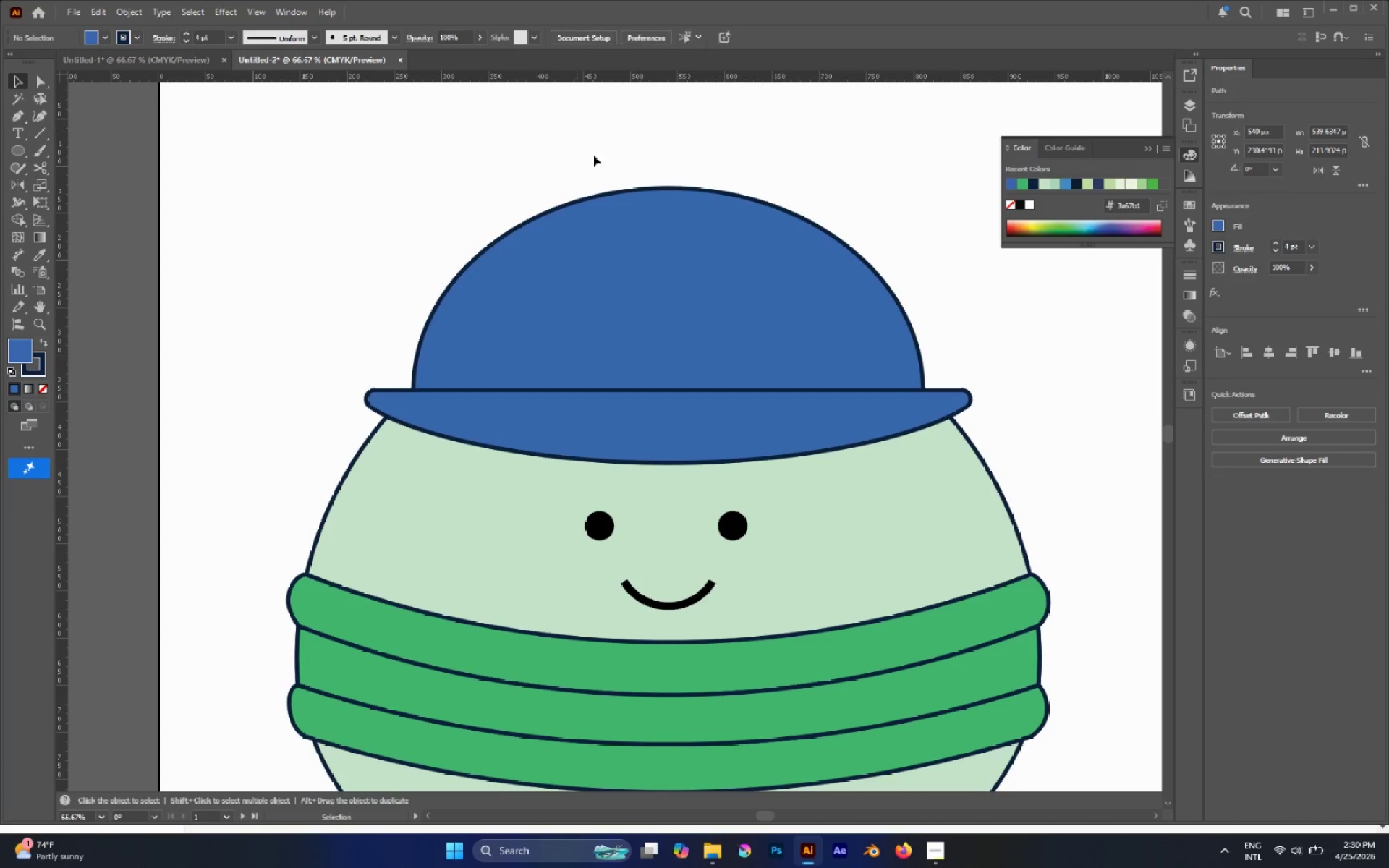 
hold_key(key=AltLeft, duration=0.47)
scroll: coordinate [634, 192], scroll_direction: down, amount: 1.0
 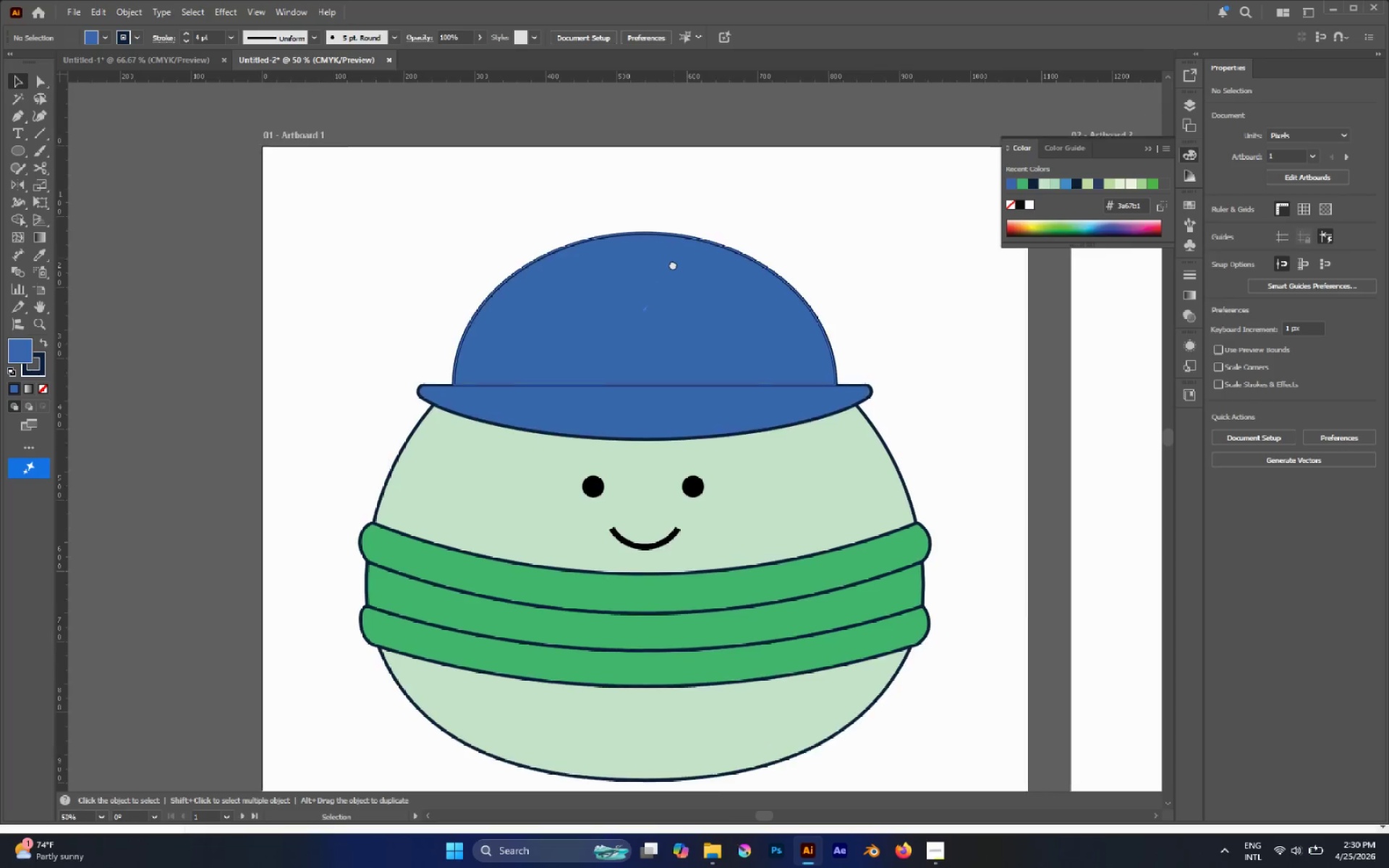 
hold_key(key=AltLeft, duration=0.39)
scroll: coordinate [668, 267], scroll_direction: down, amount: 2.0
 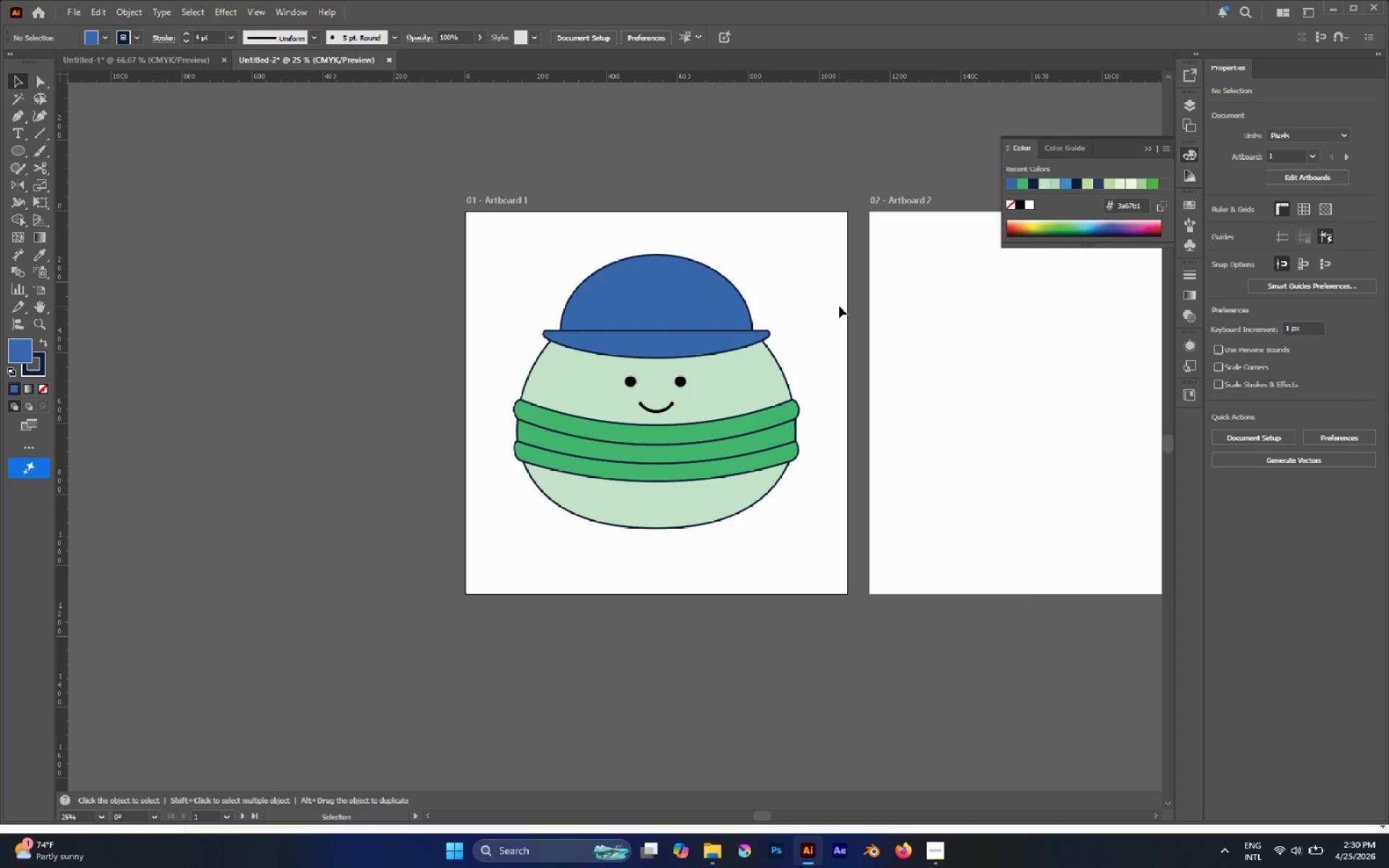 
key(Control+Z)
 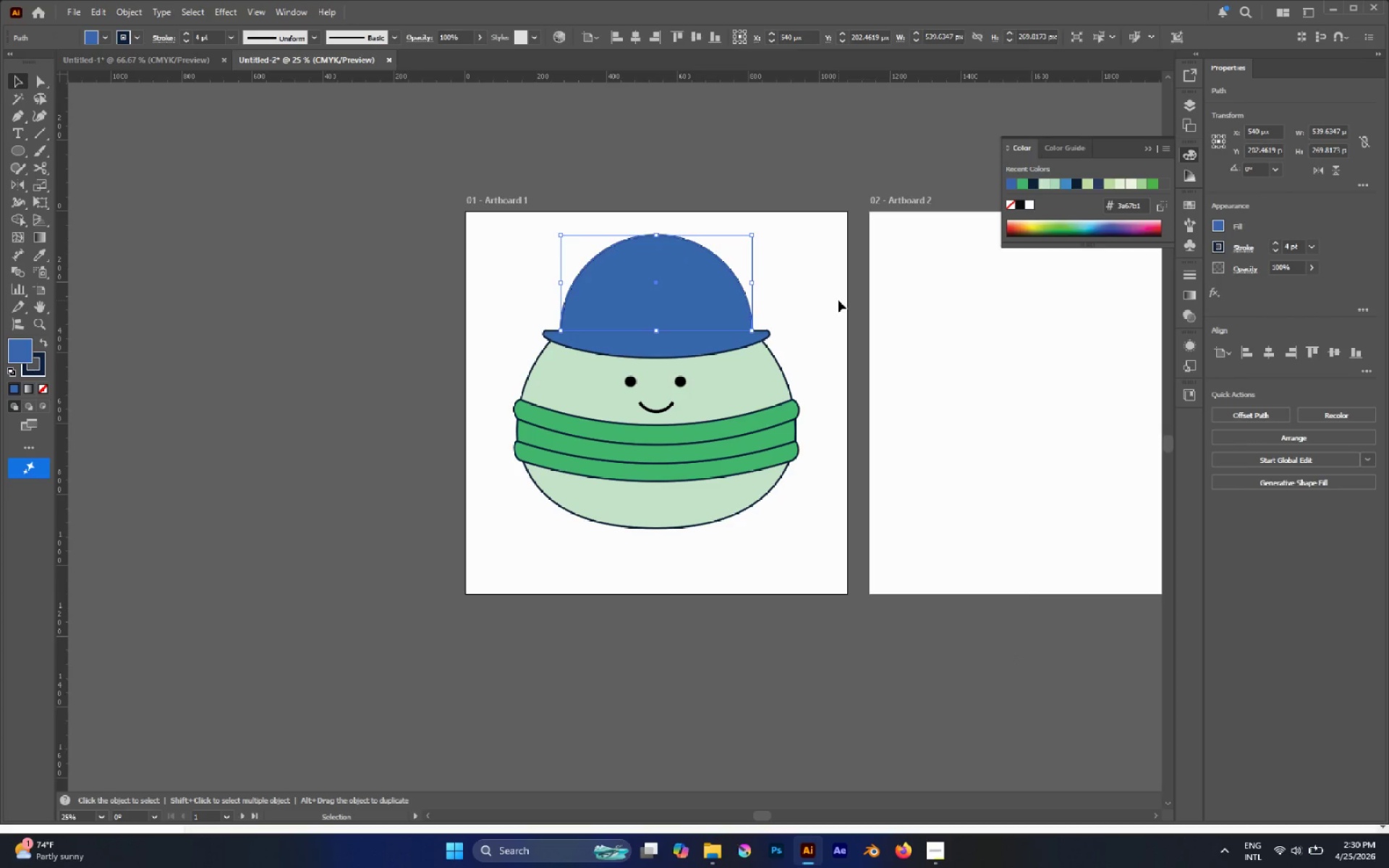 
key(Control+Z)
 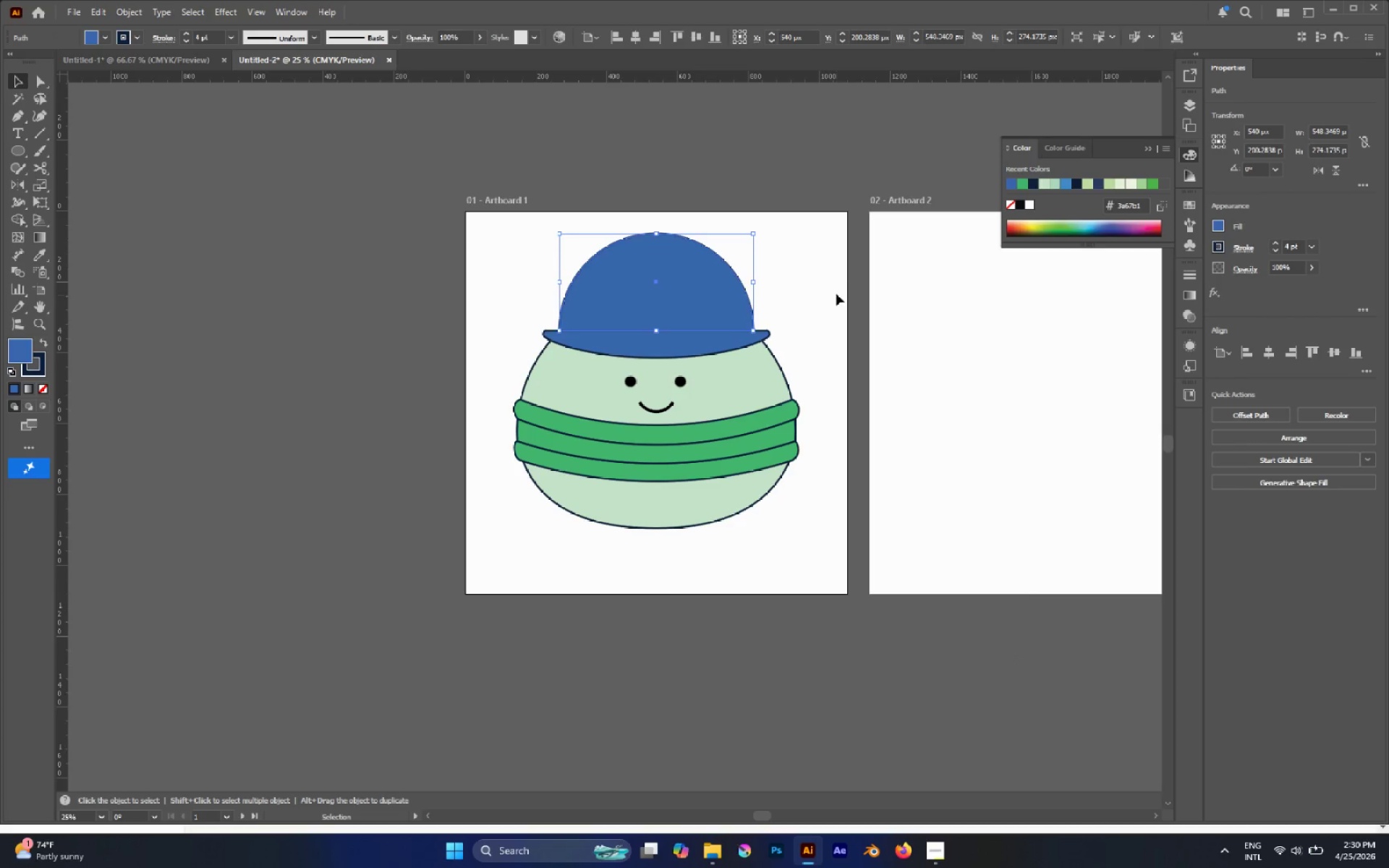 
key(Control+Shift+Z)
 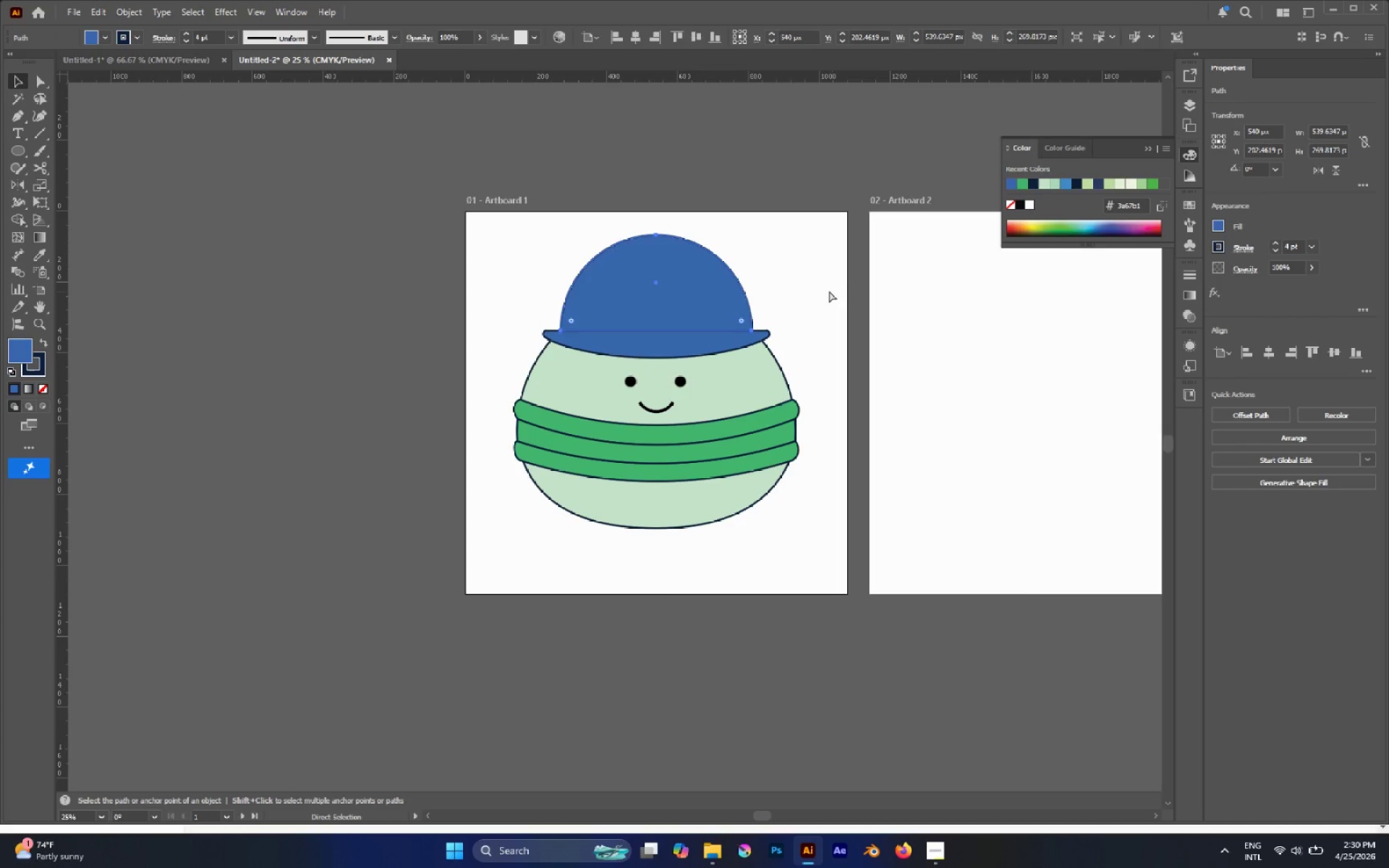 
key(Control+Shift+Z)
 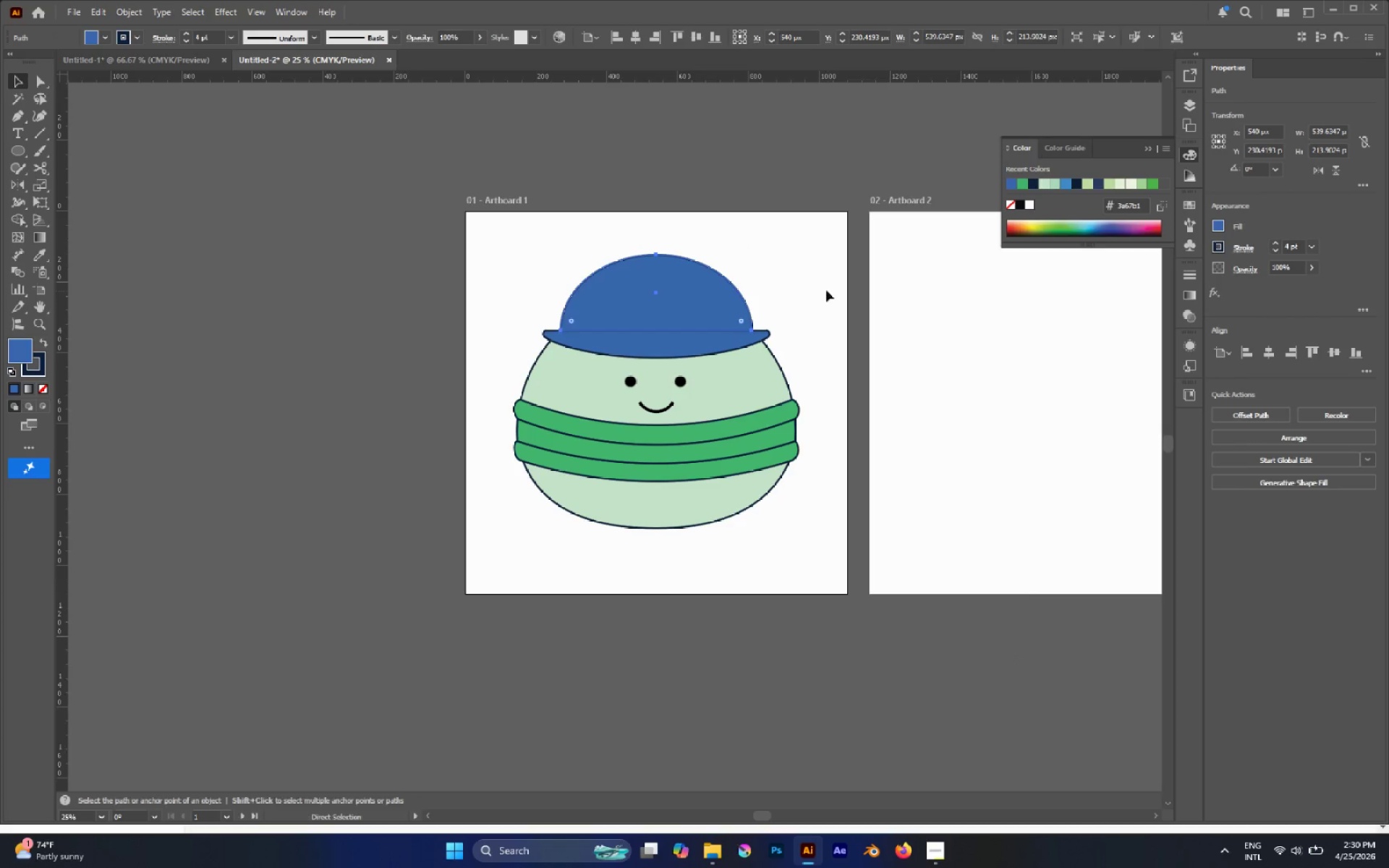 
left_click([799, 282])
 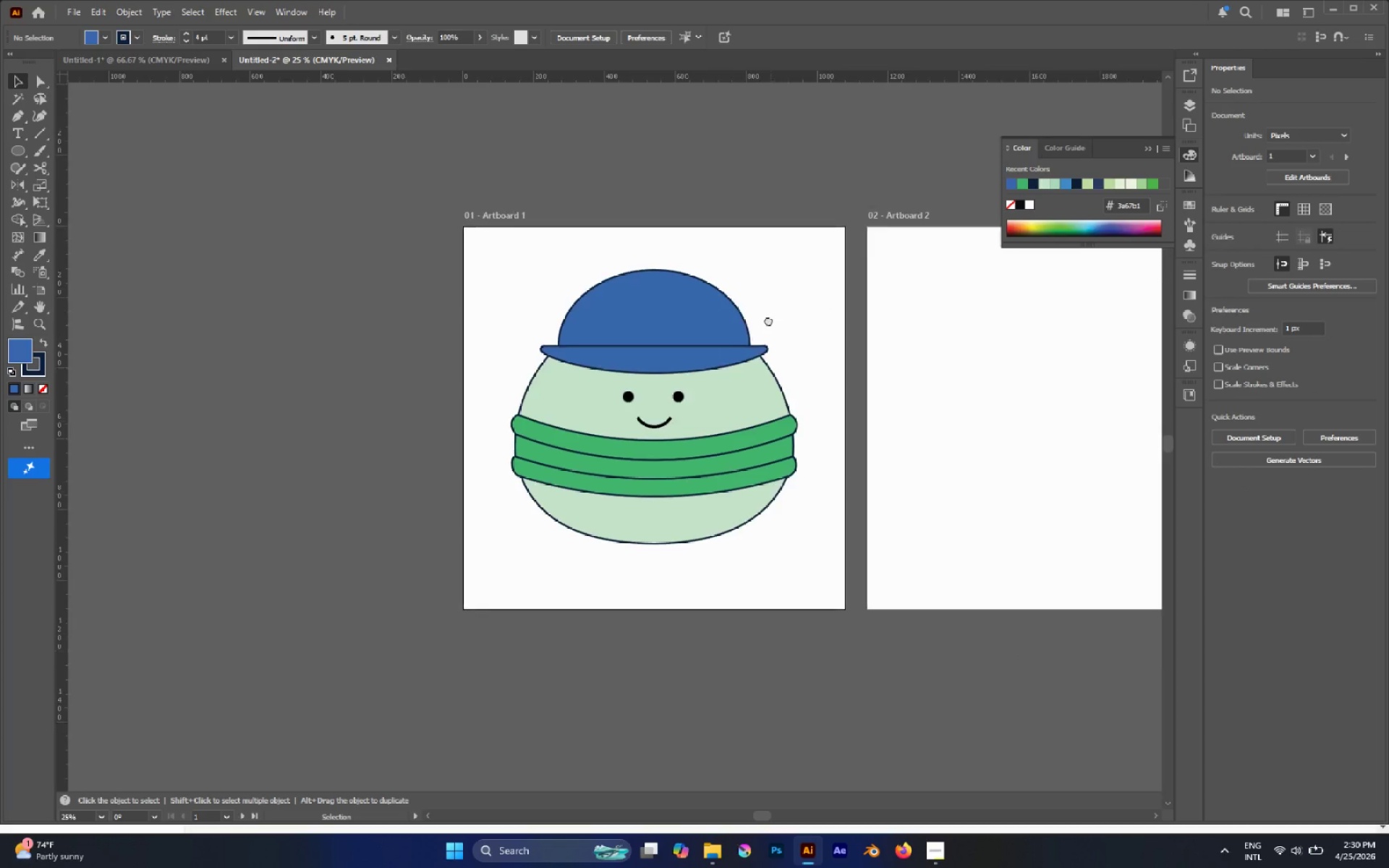 
hold_key(key=AltLeft, duration=0.47)
scroll: coordinate [738, 355], scroll_direction: up, amount: 2.0
 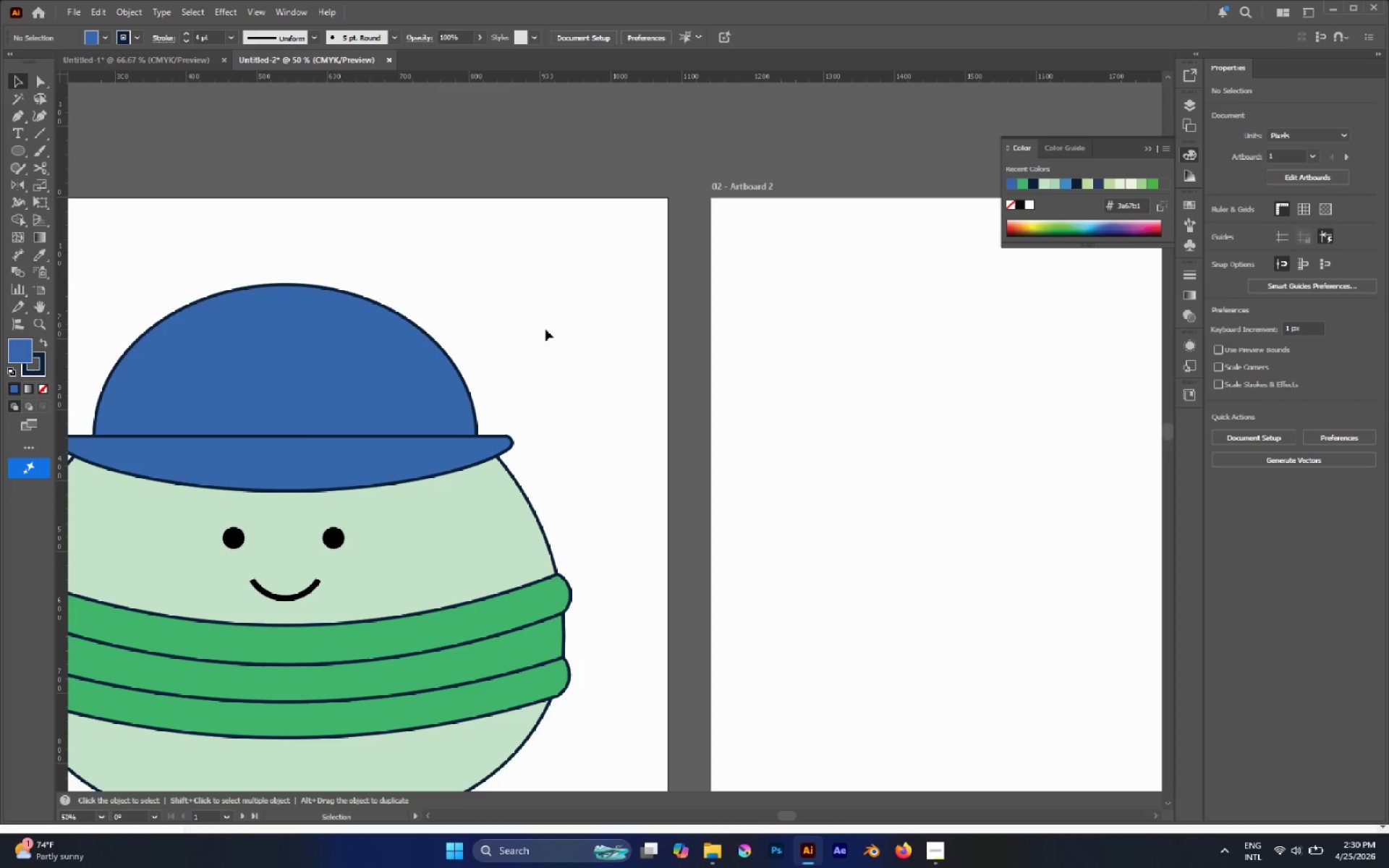 
type(ma)
 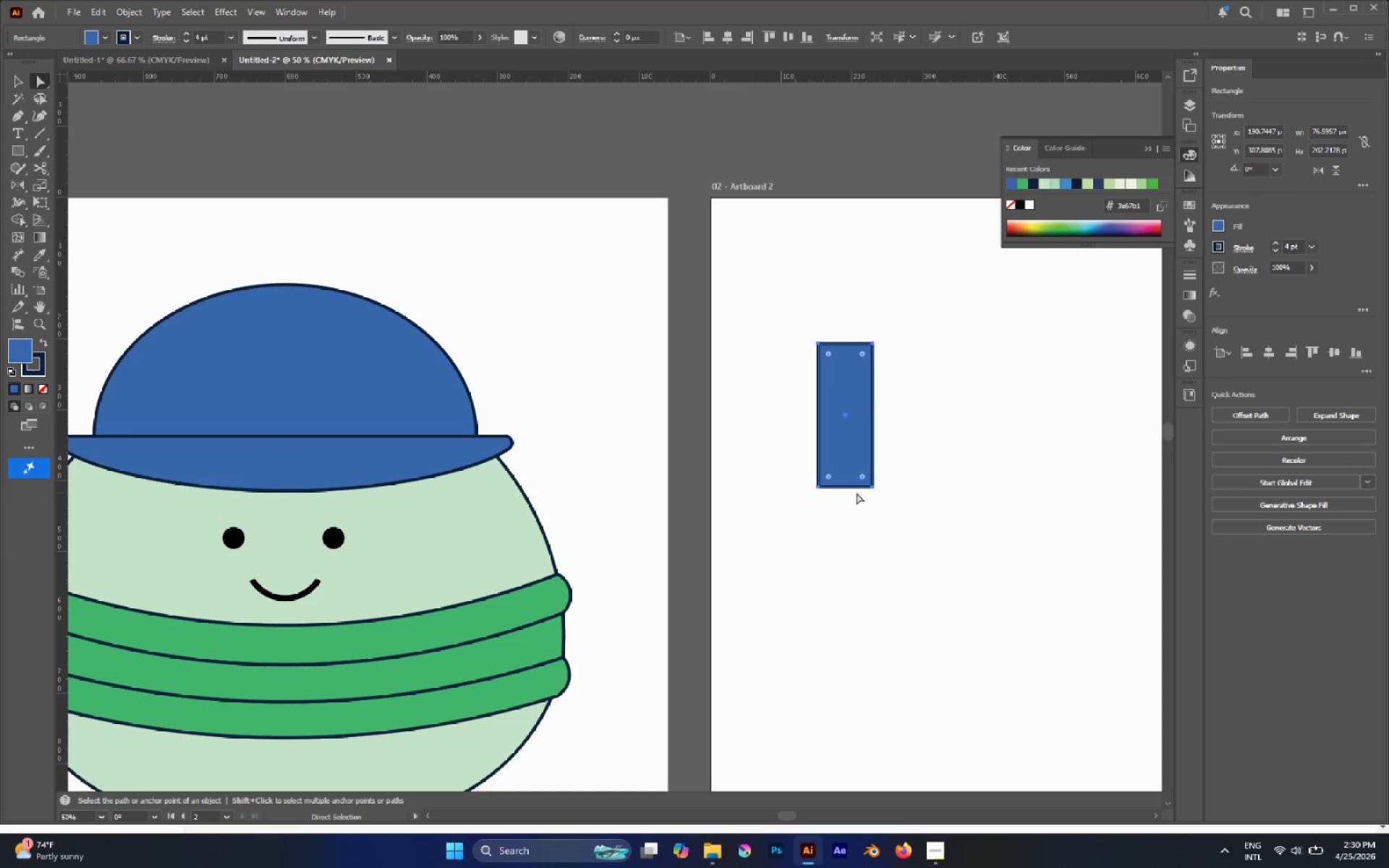 
left_click_drag(start_coordinate=[818, 344], to_coordinate=[872, 487])
 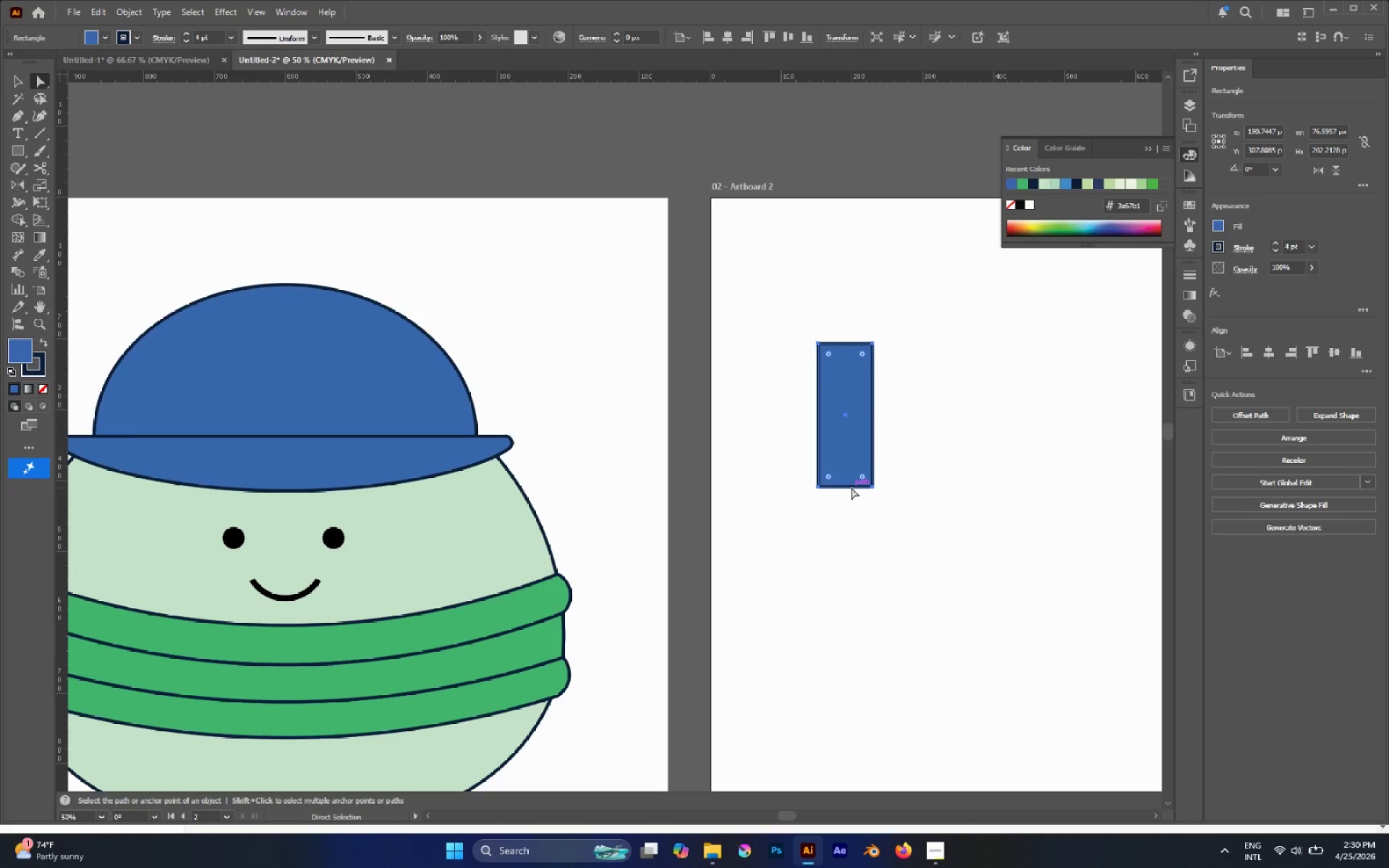 
key(P)
 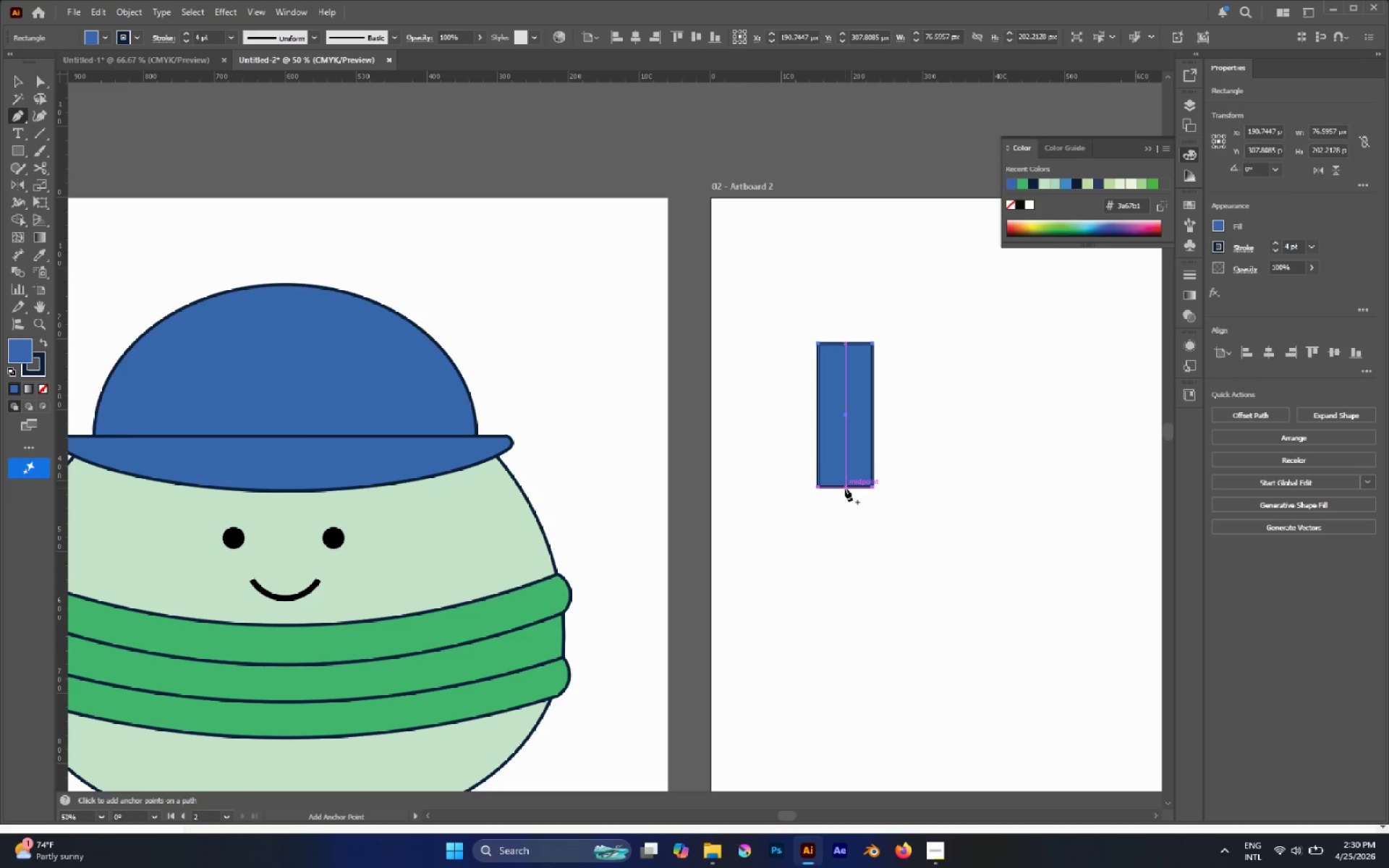 
left_click([845, 488])
 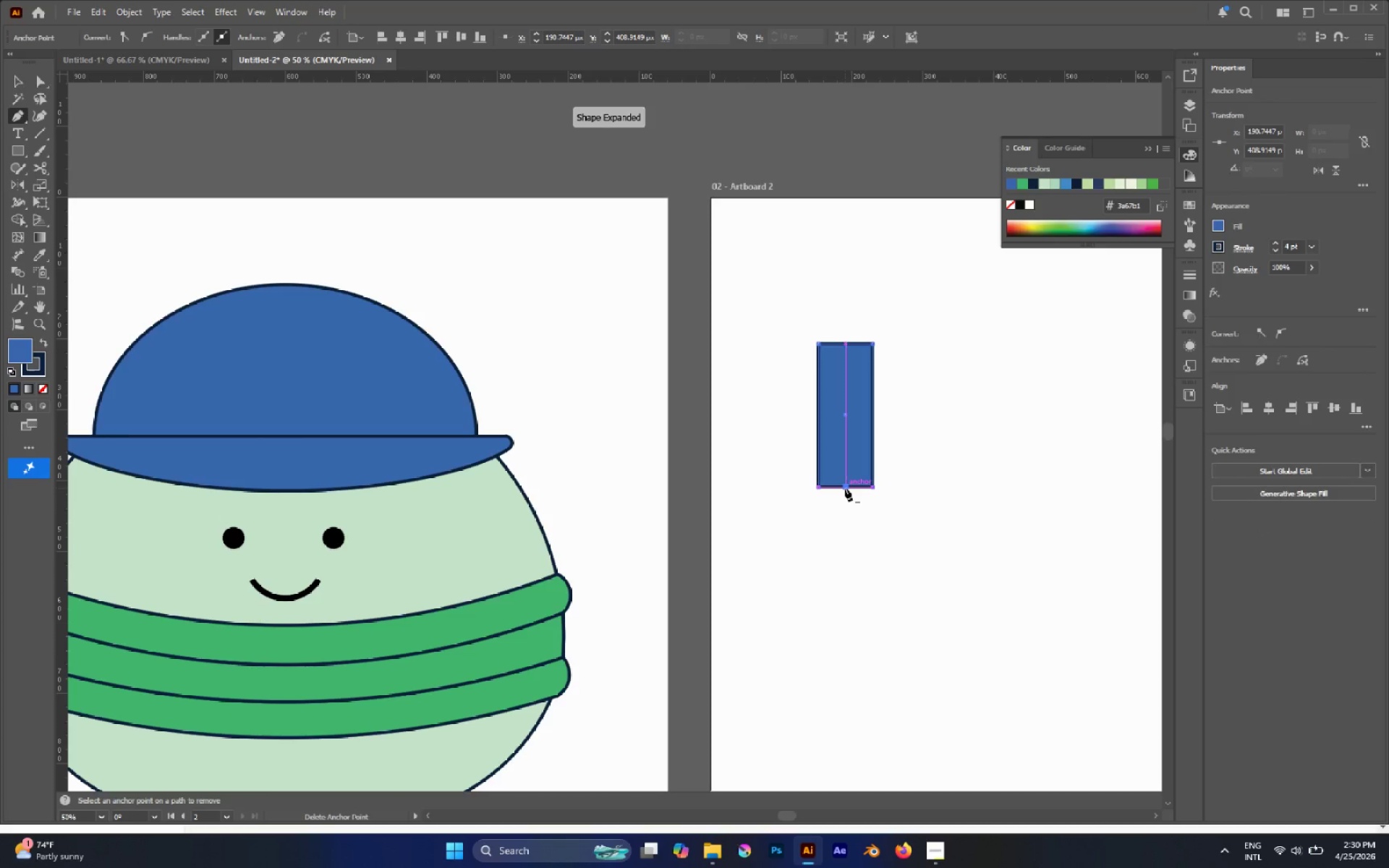 
key(A)
 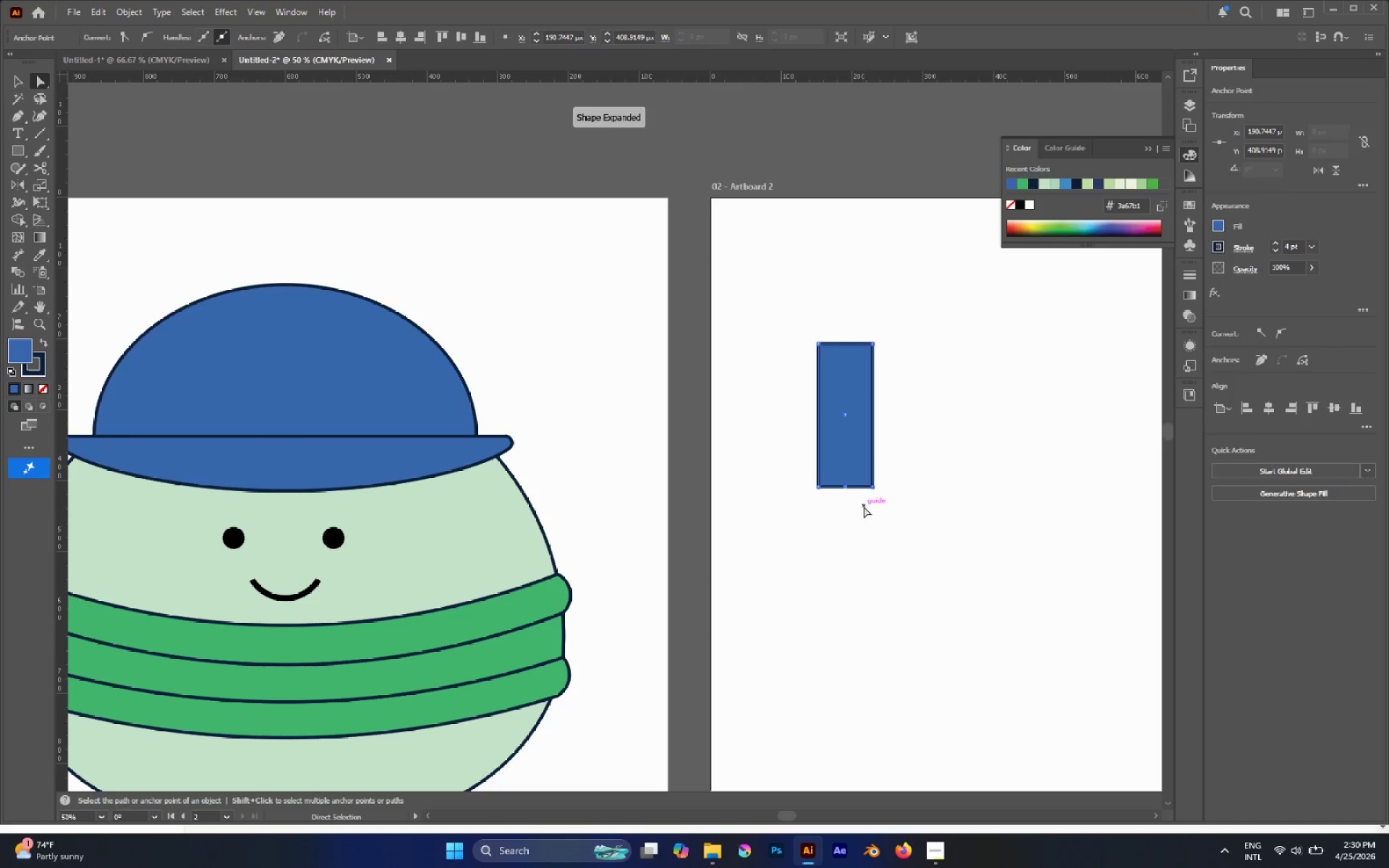 
left_click_drag(start_coordinate=[864, 506], to_coordinate=[836, 476])
 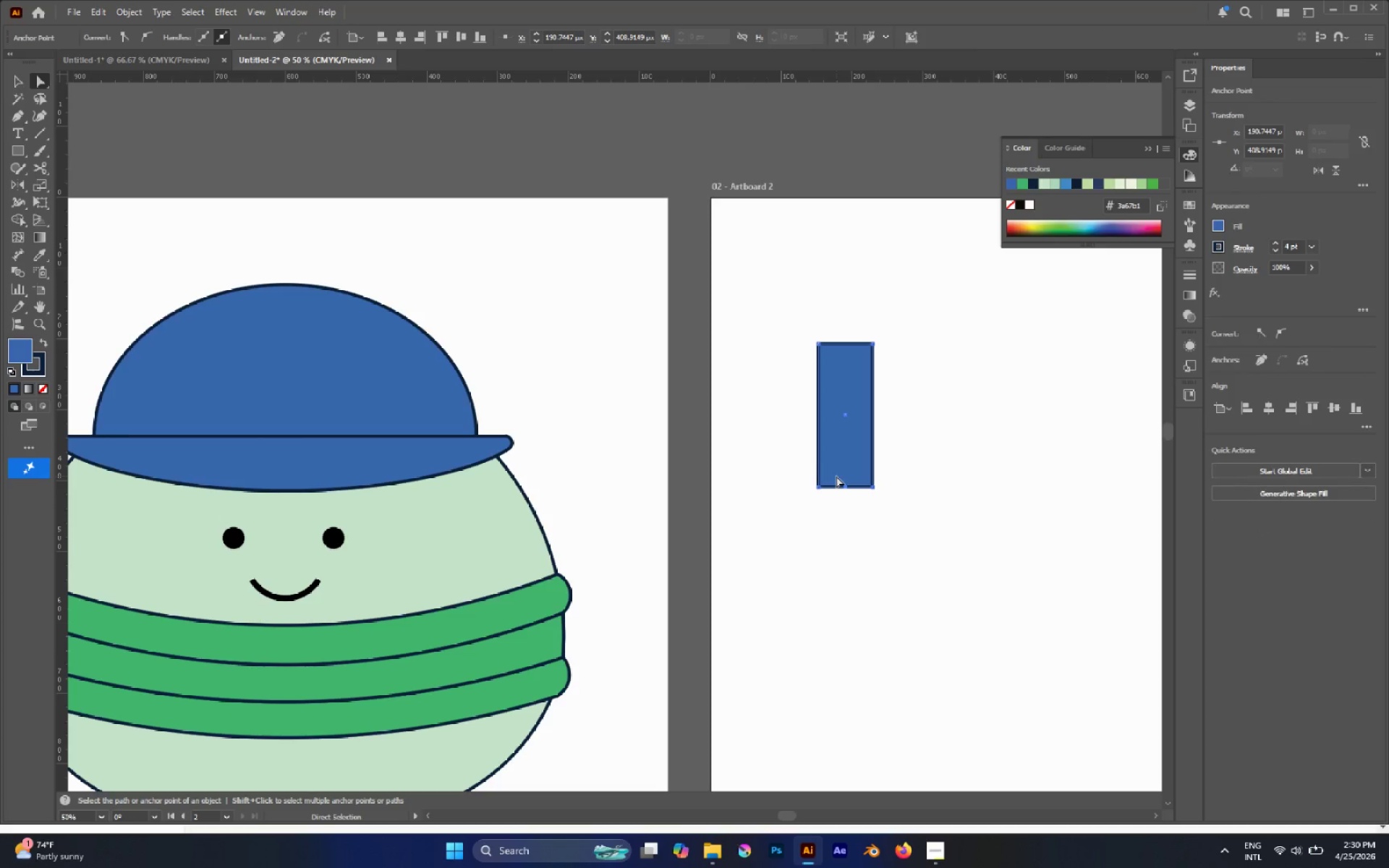 
key(Delete)
 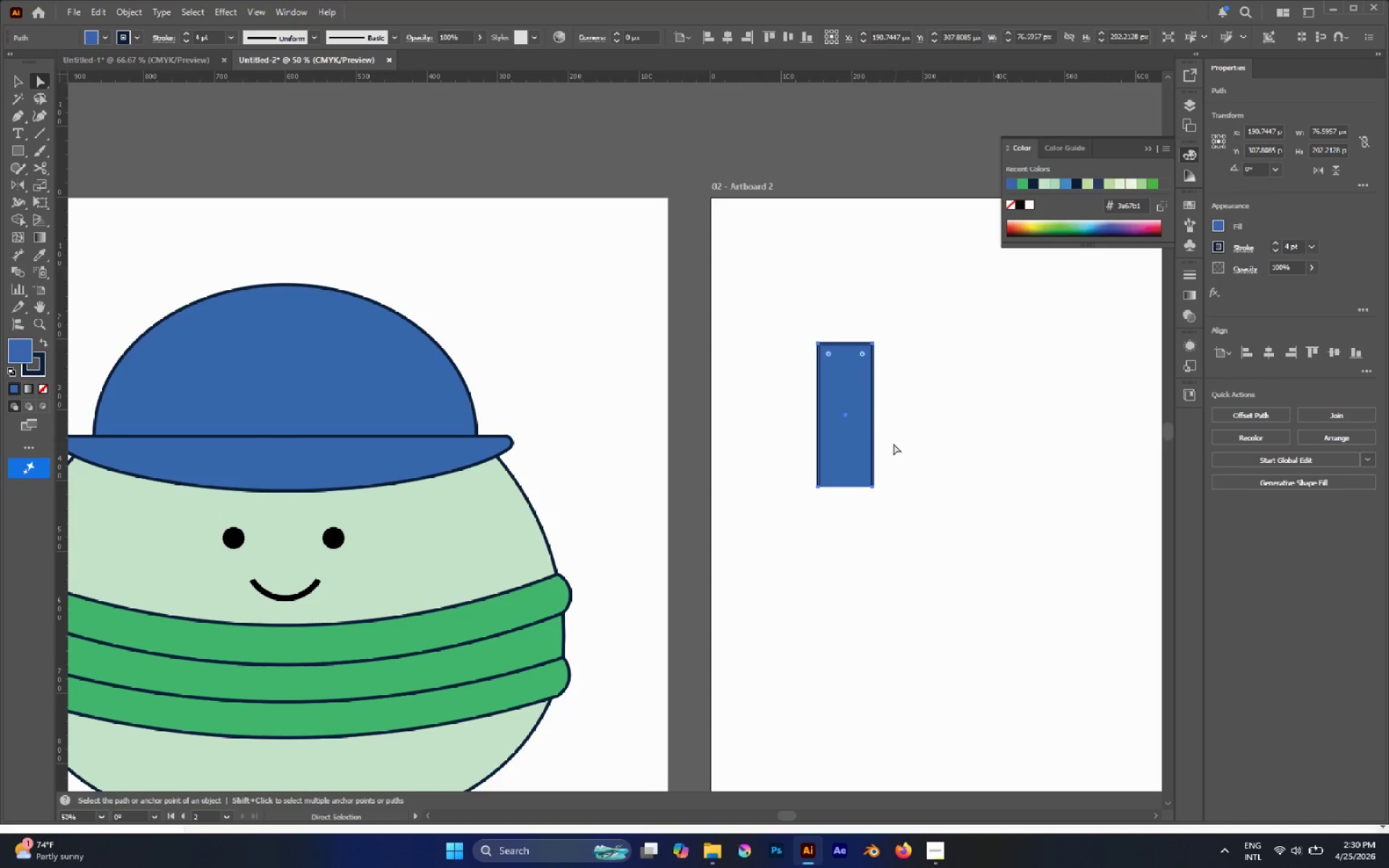 
hold_key(key=AltLeft, duration=0.5)
scroll: coordinate [862, 449], scroll_direction: up, amount: 2.0
 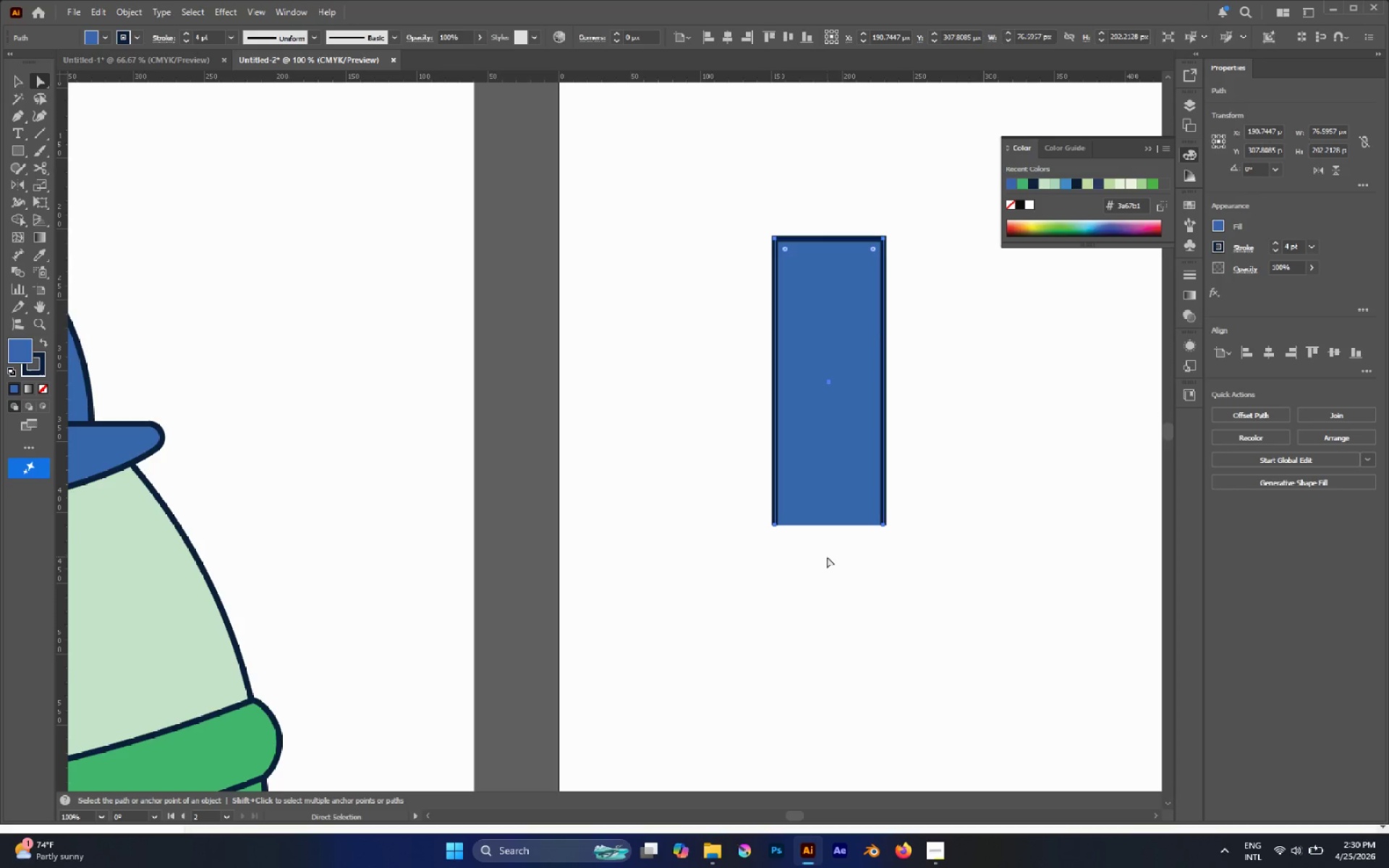 
key(M)
 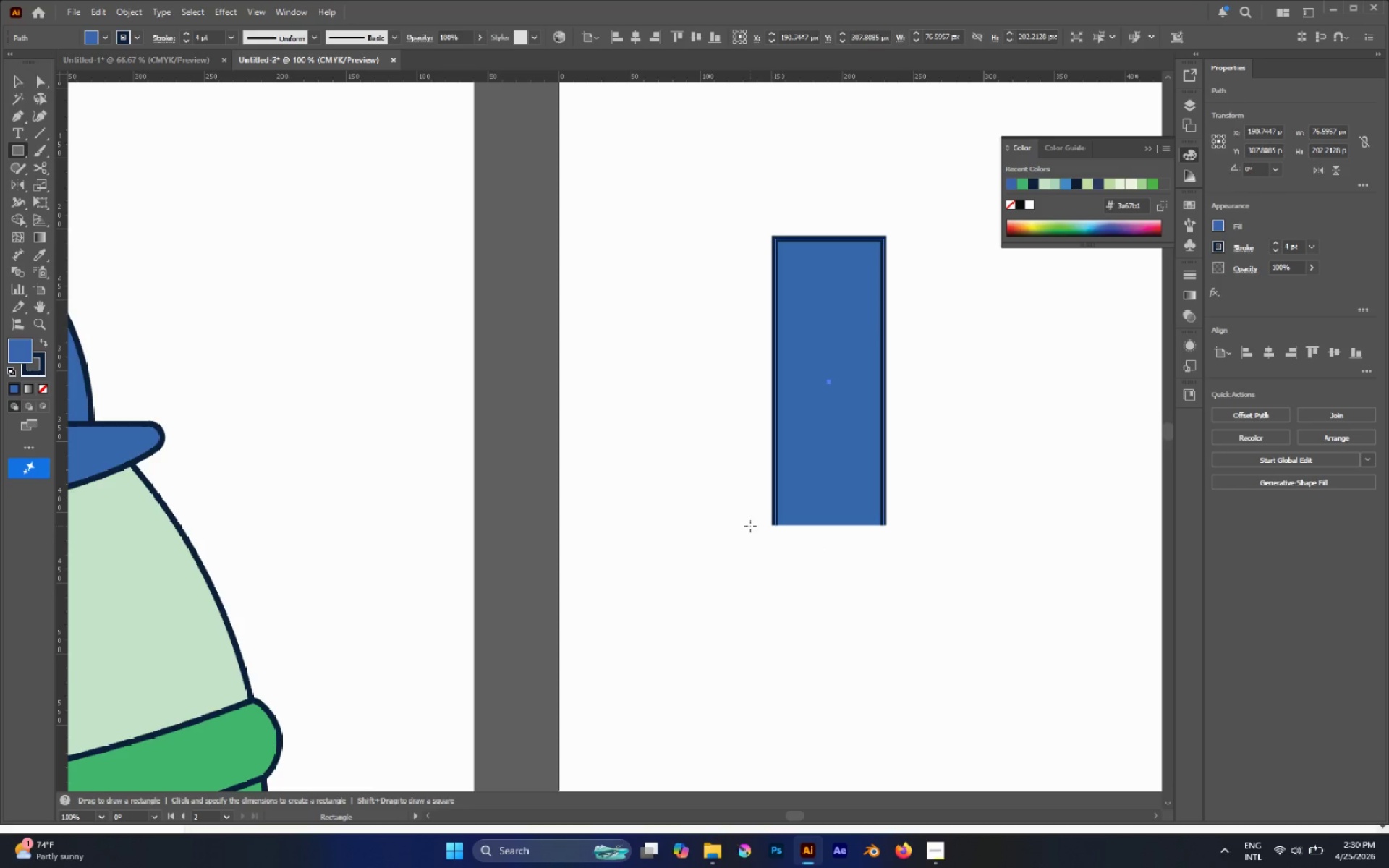 
left_click_drag(start_coordinate=[751, 527], to_coordinate=[914, 573])
 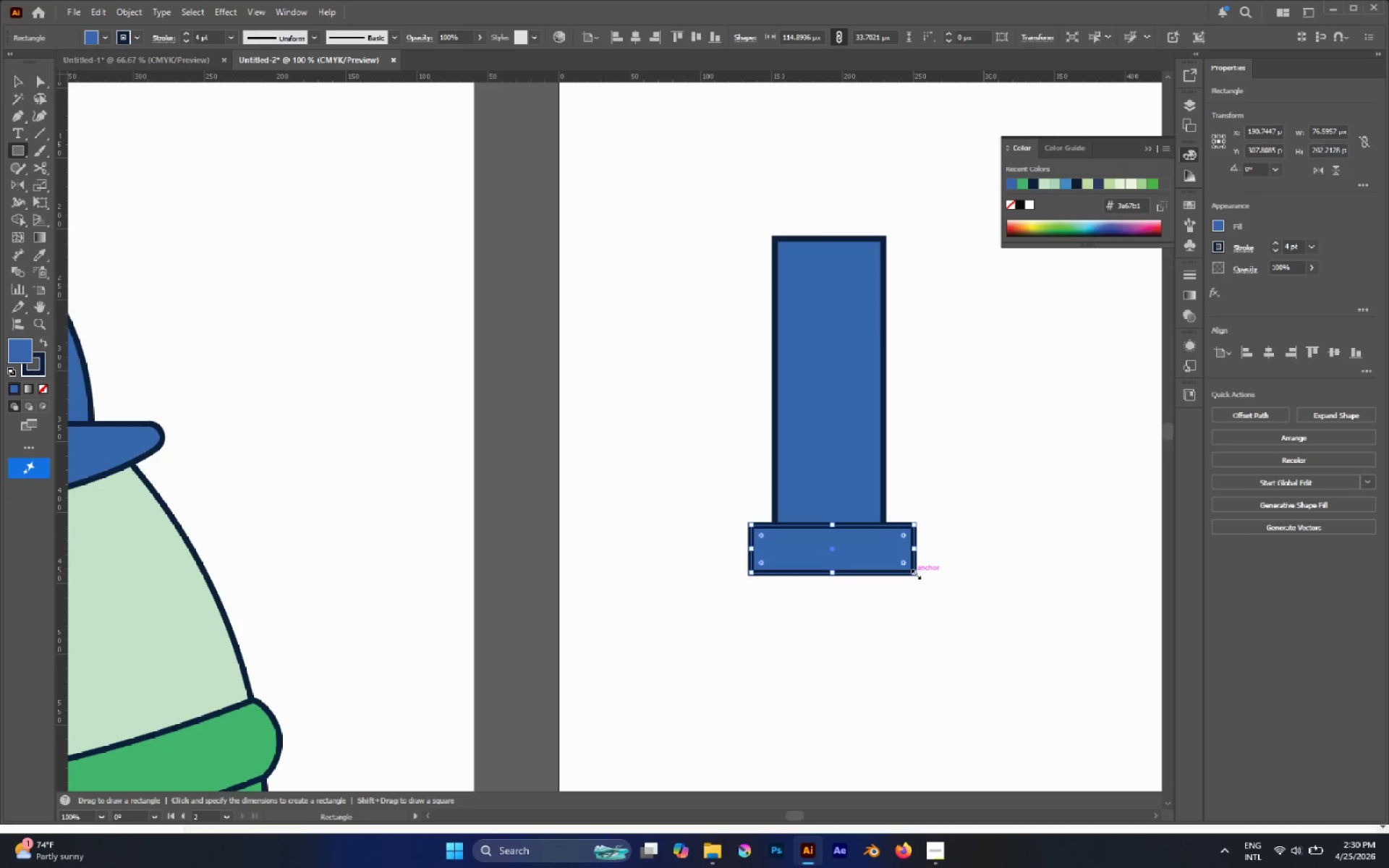 
key(V)
 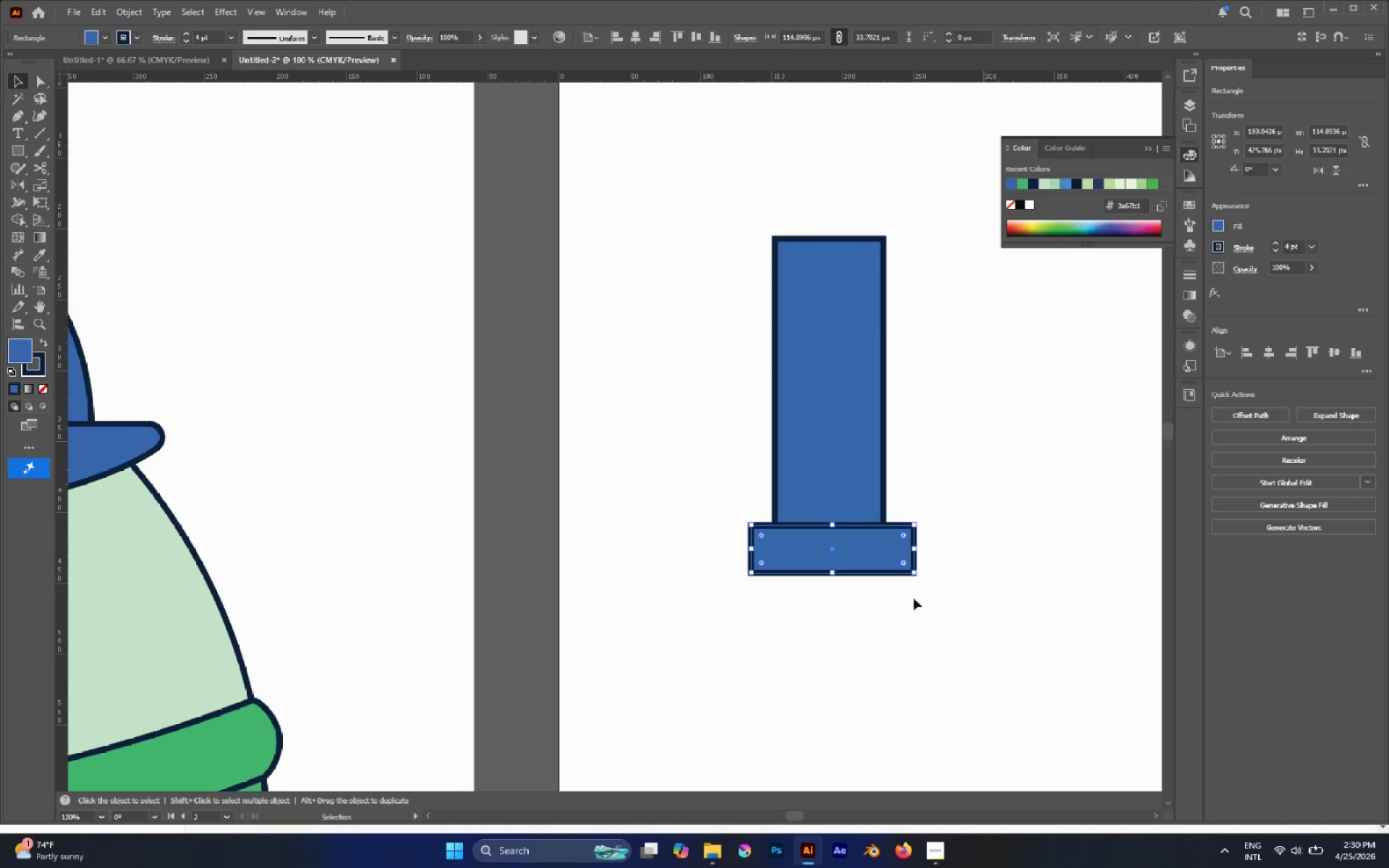 
left_click_drag(start_coordinate=[910, 608], to_coordinate=[769, 459])
 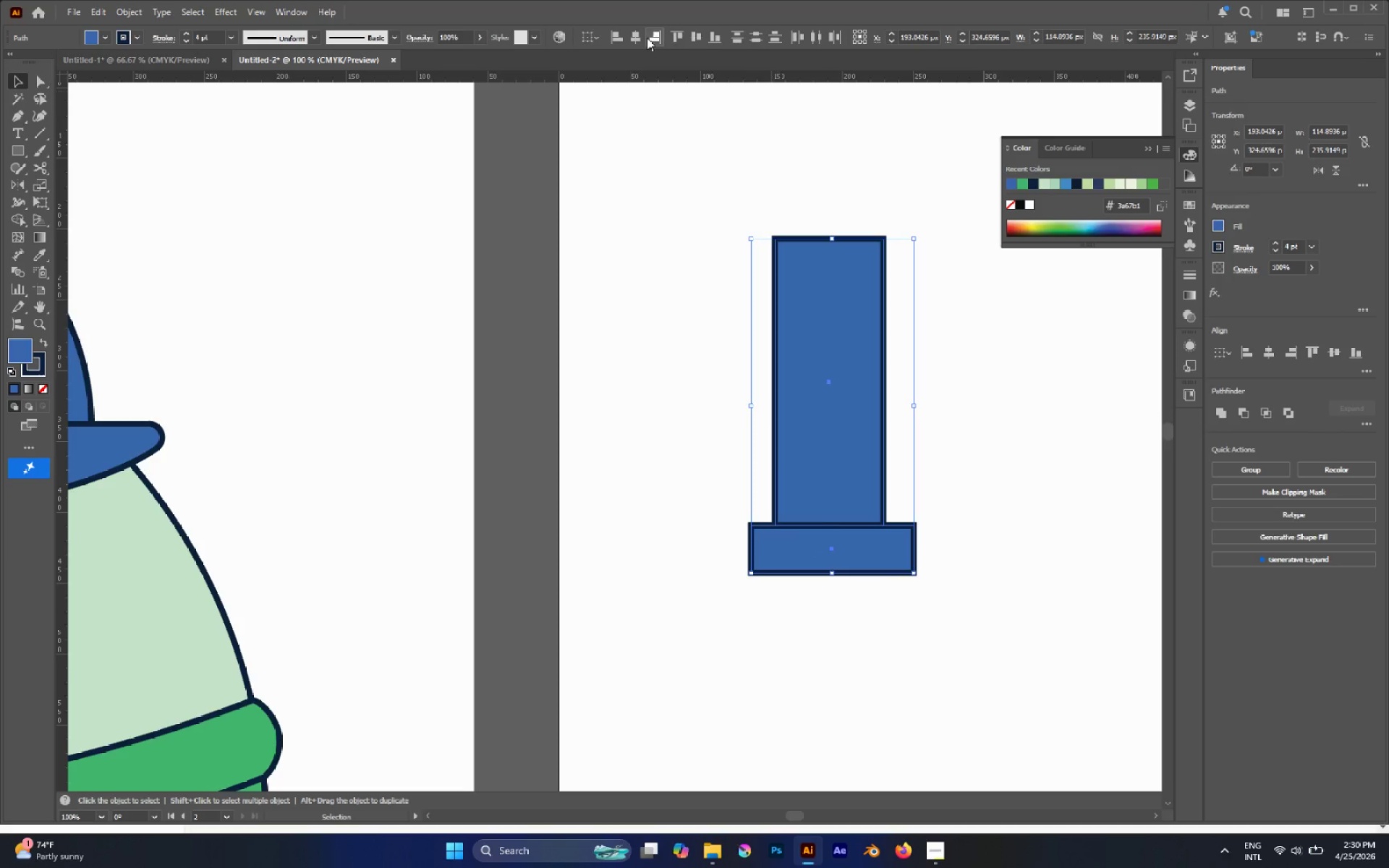 
left_click_drag(start_coordinate=[642, 38], to_coordinate=[639, 38])
 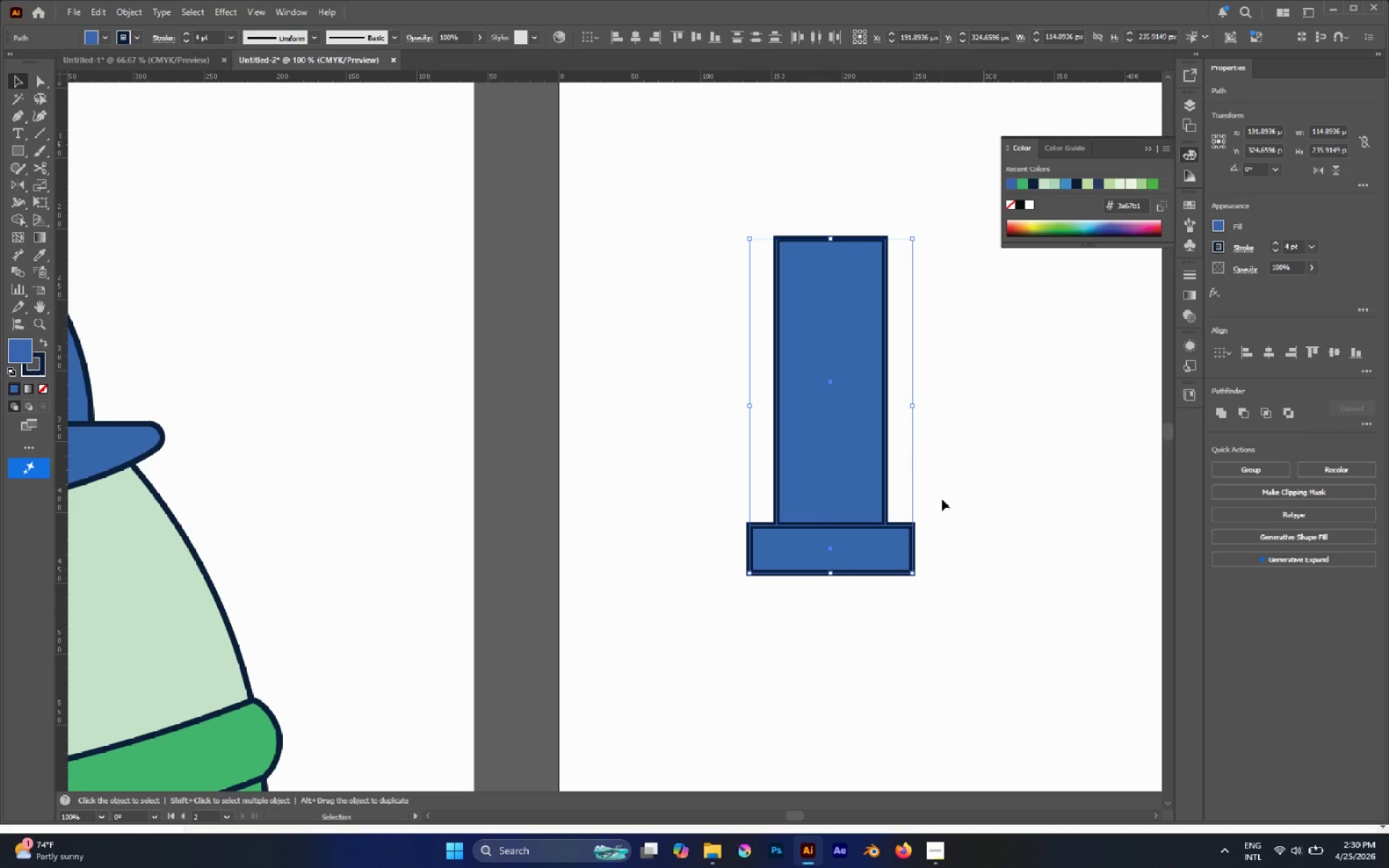 
left_click([943, 454])
 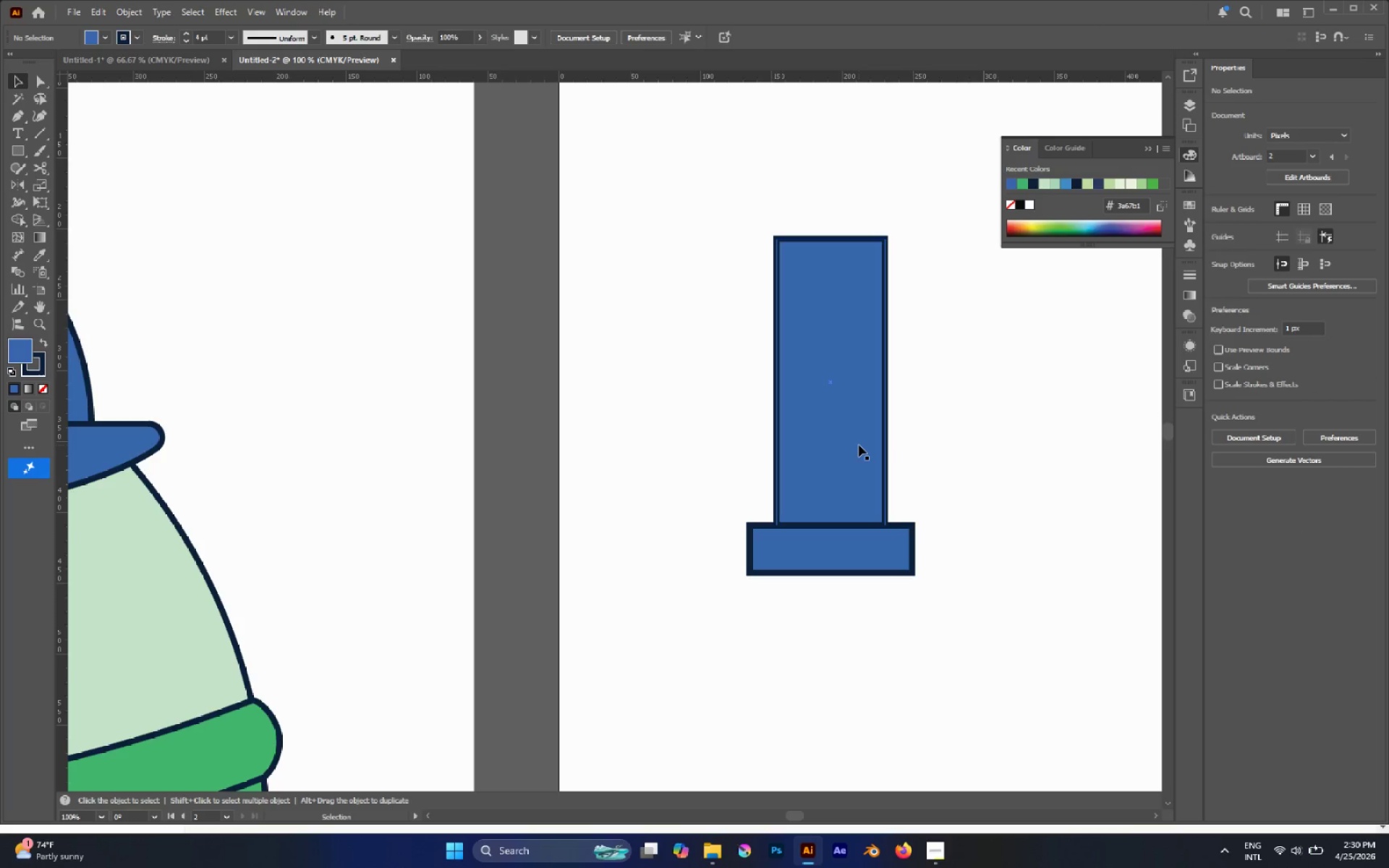 
left_click([859, 445])
 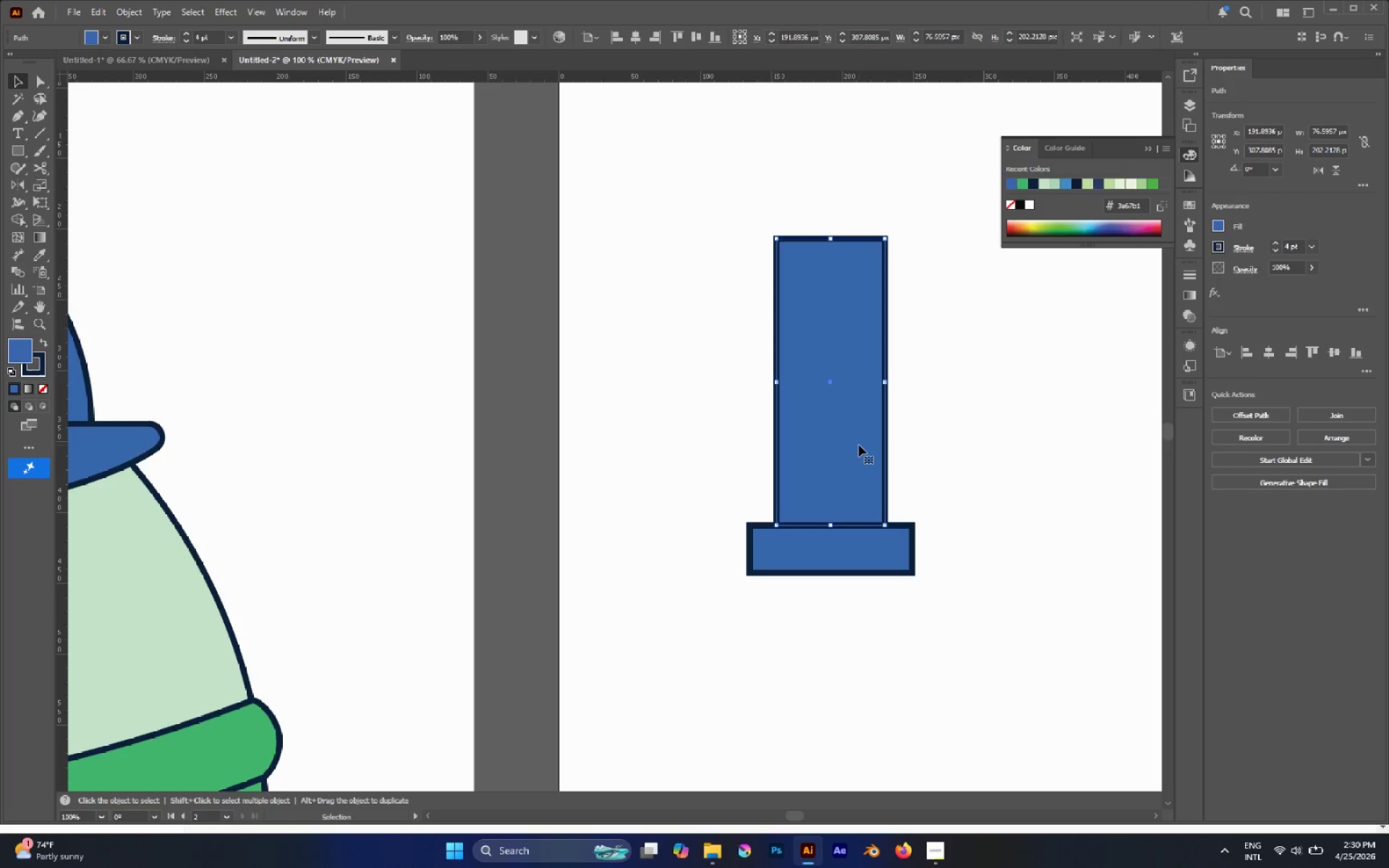 
hold_key(key=ControlLeft, duration=0.67)
 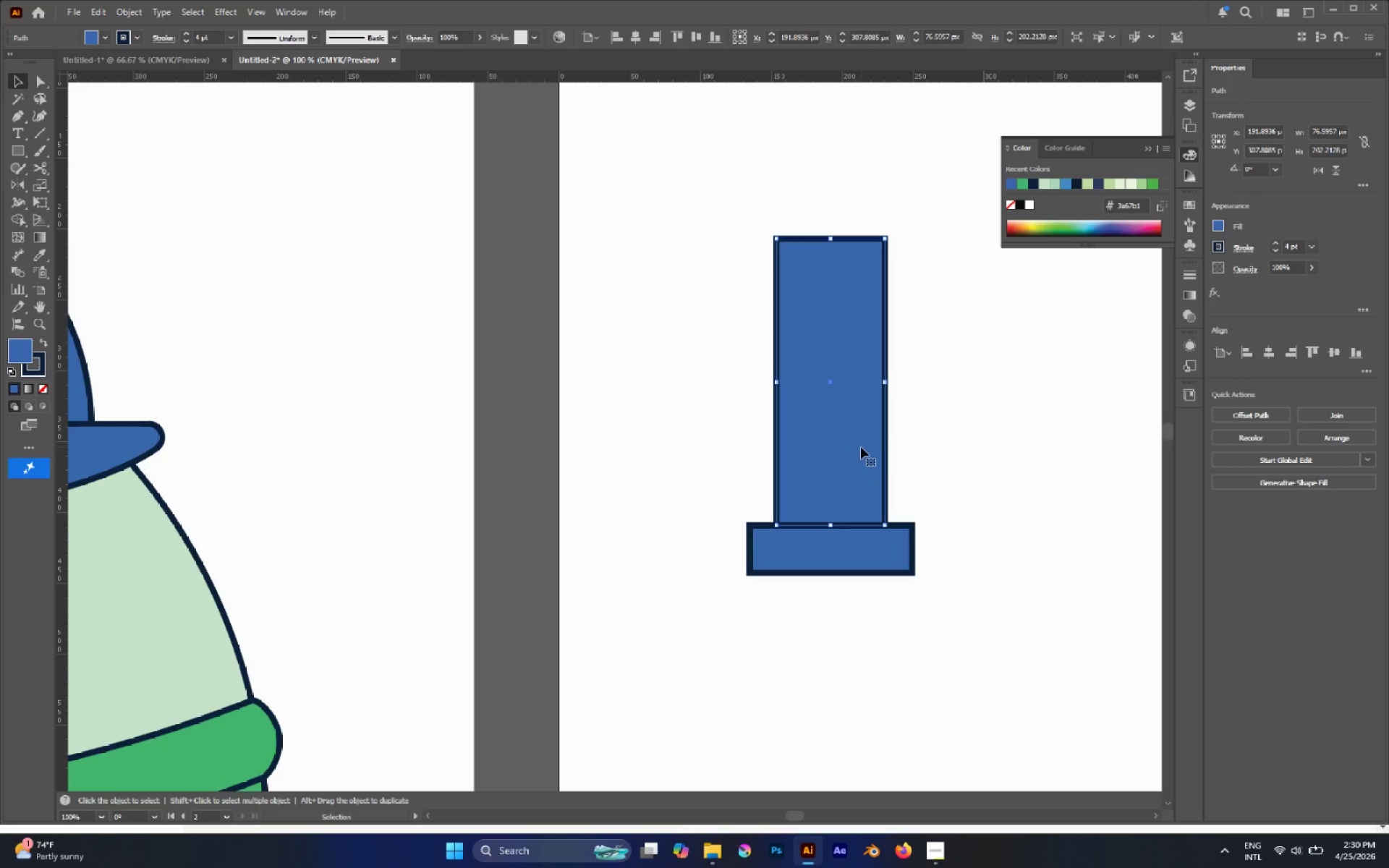 
key(Control+C)
 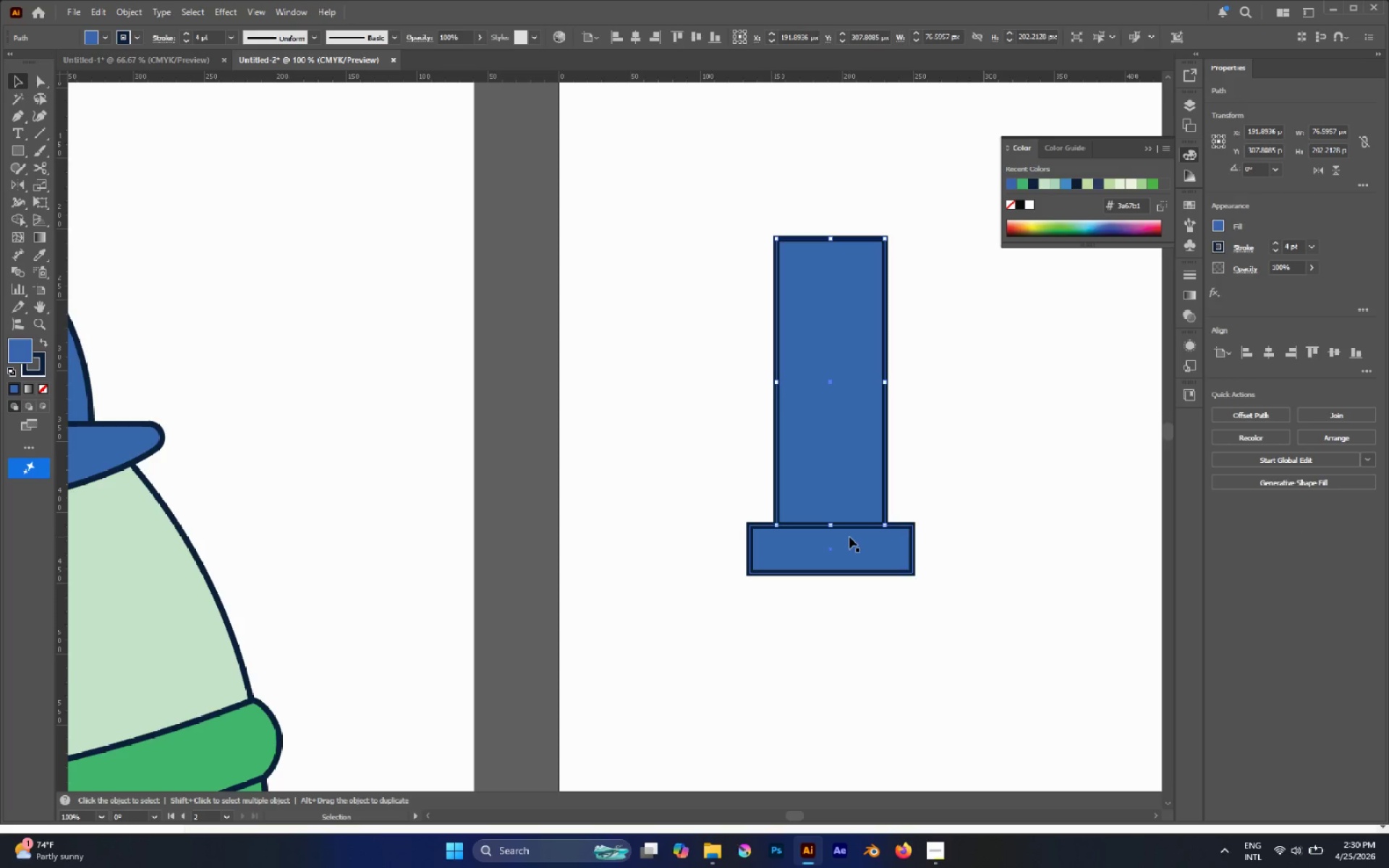 
key(R)
 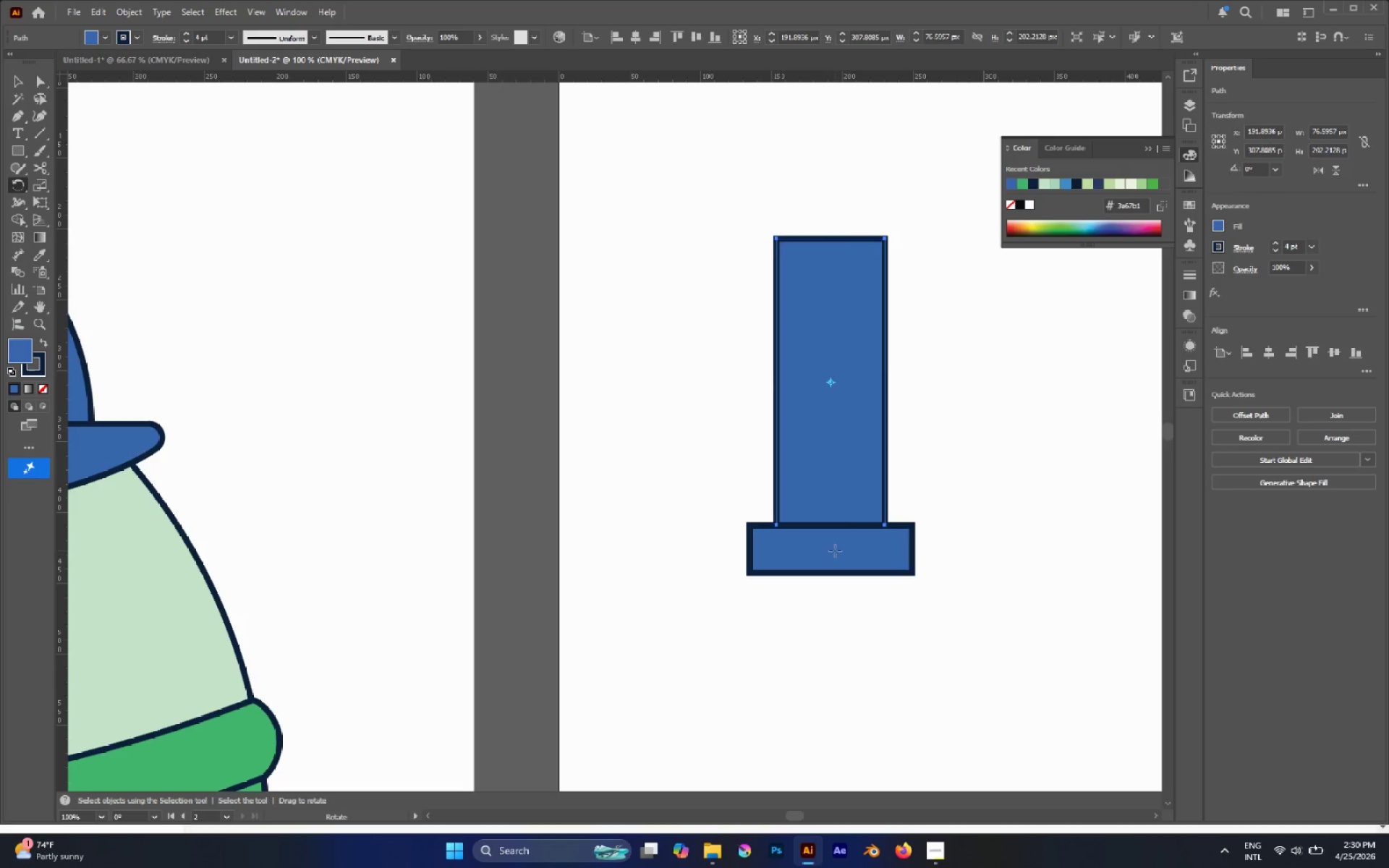 
left_click([831, 550])
 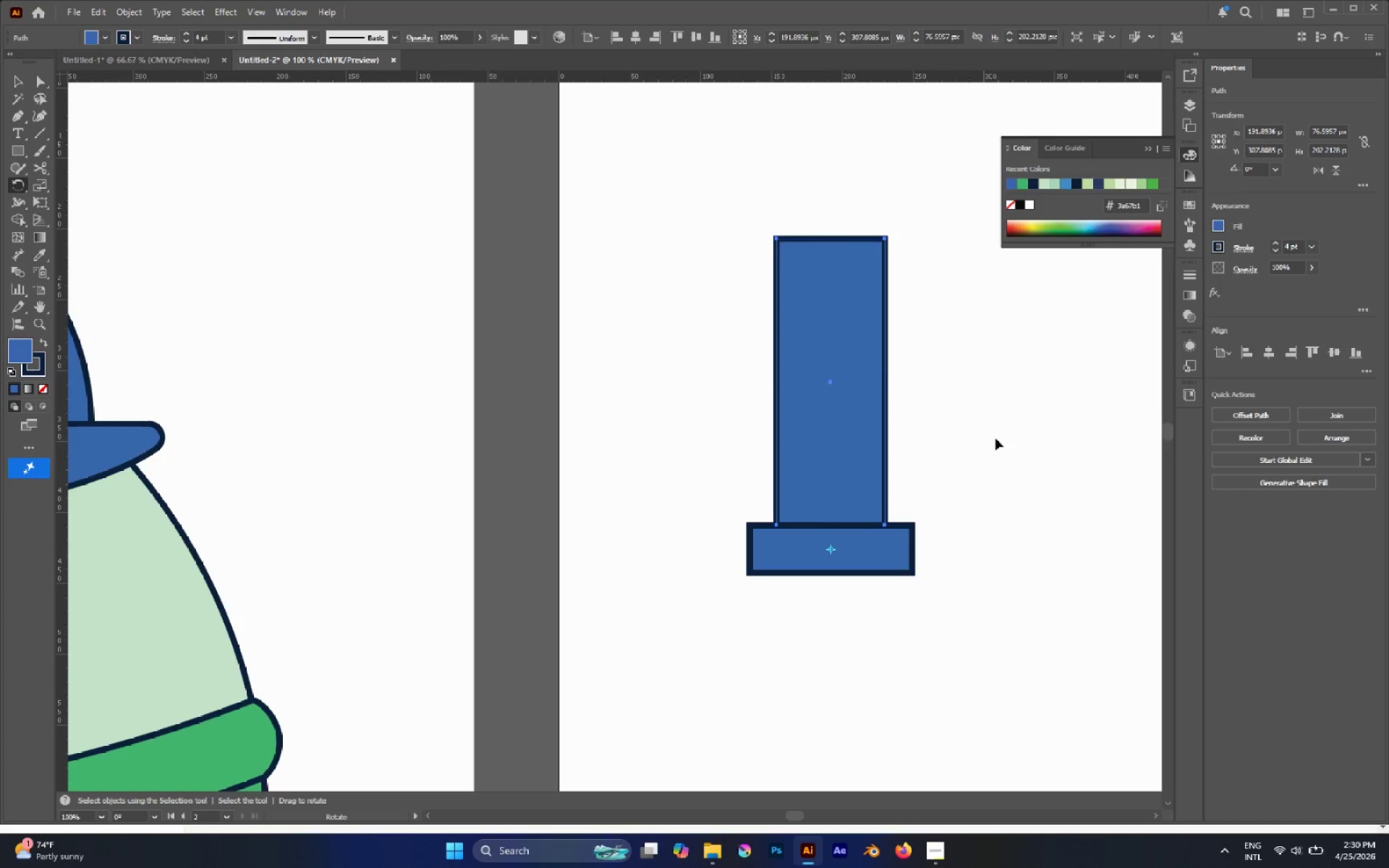 
hold_key(key=AltLeft, duration=1.92)
left_click_drag(start_coordinate=[993, 433], to_coordinate=[1119, 522])
 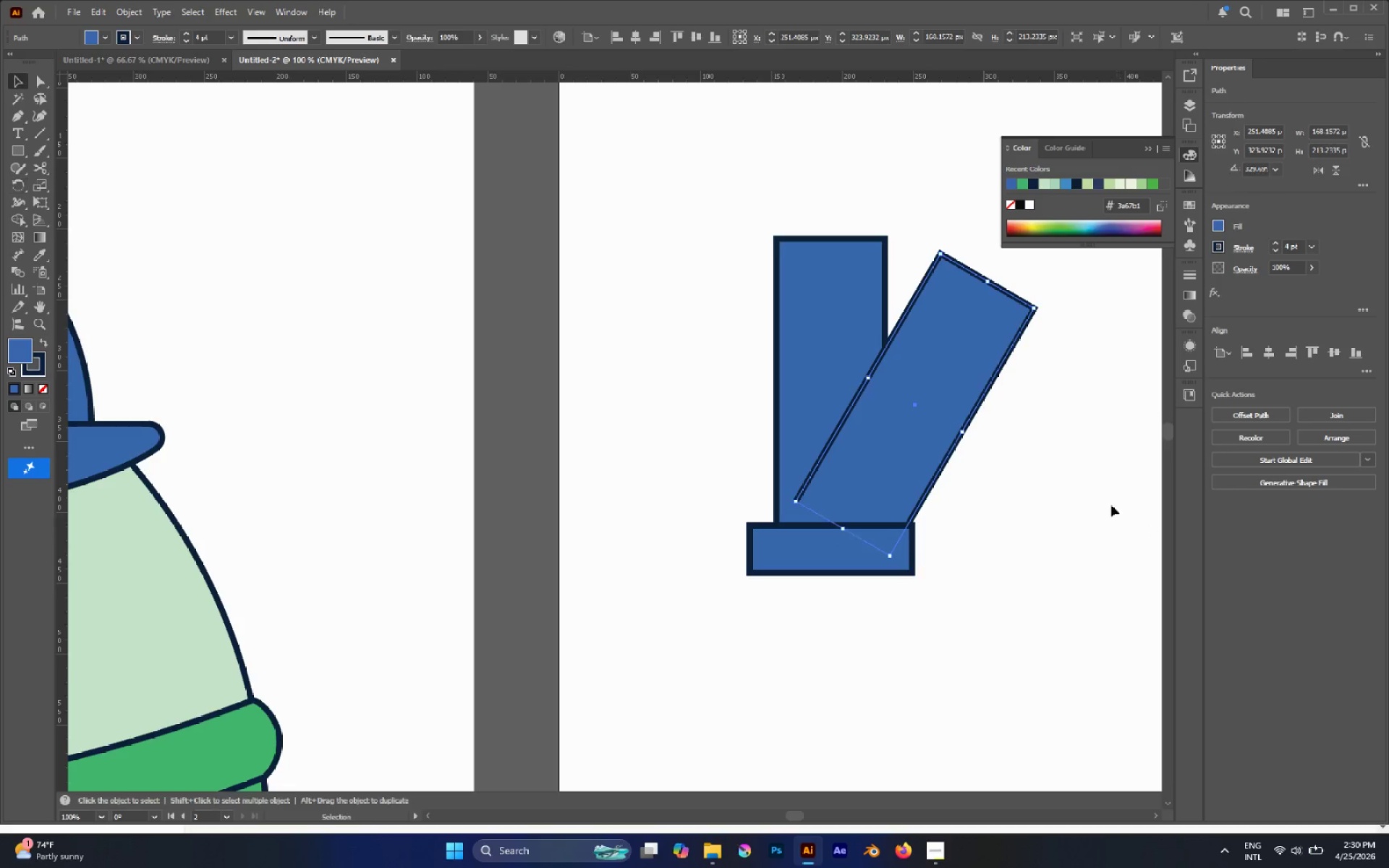 
hold_key(key=ShiftLeft, duration=1.59)
 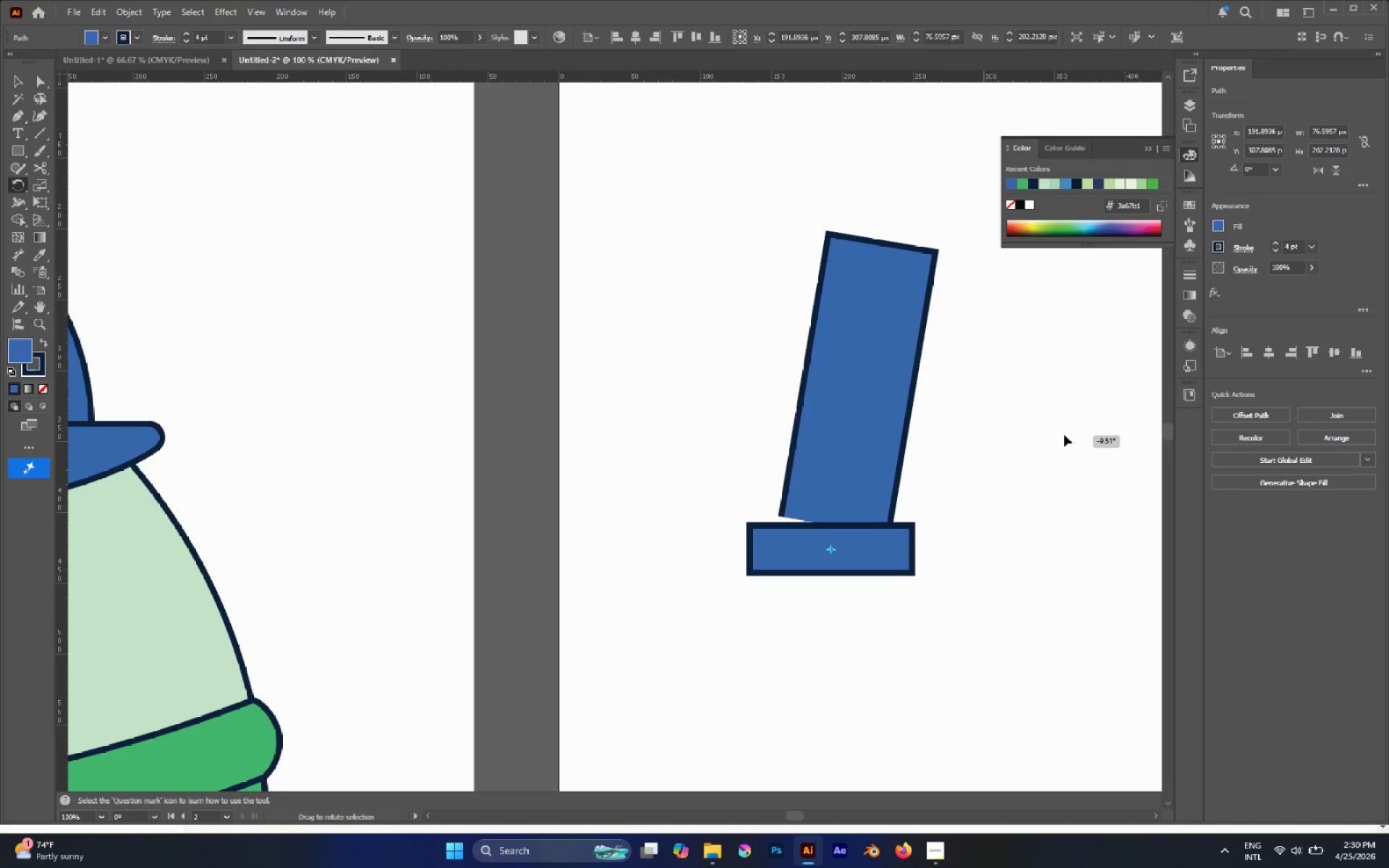 
hold_key(key=AltLeft, duration=3.72)
 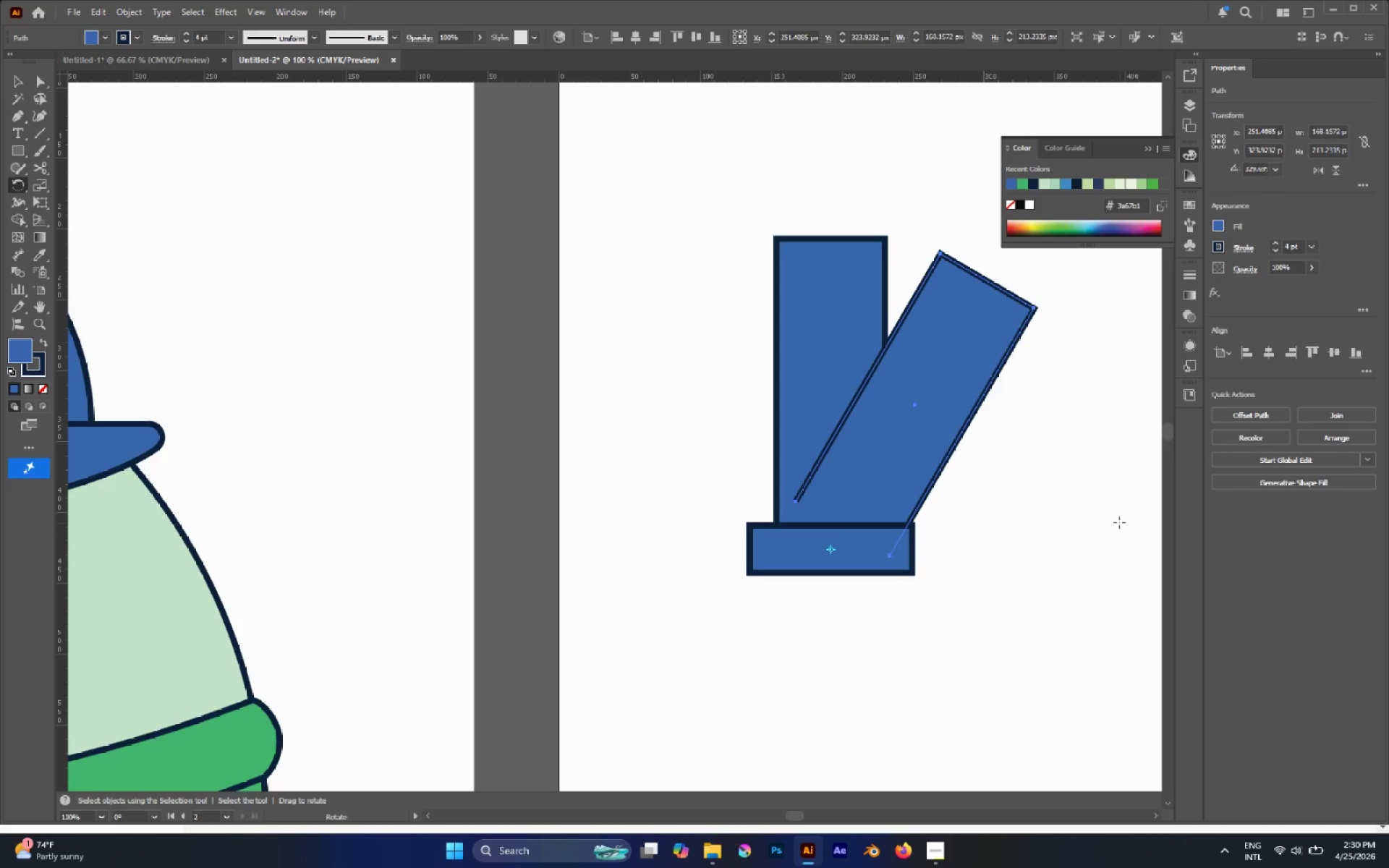 
key(V)
 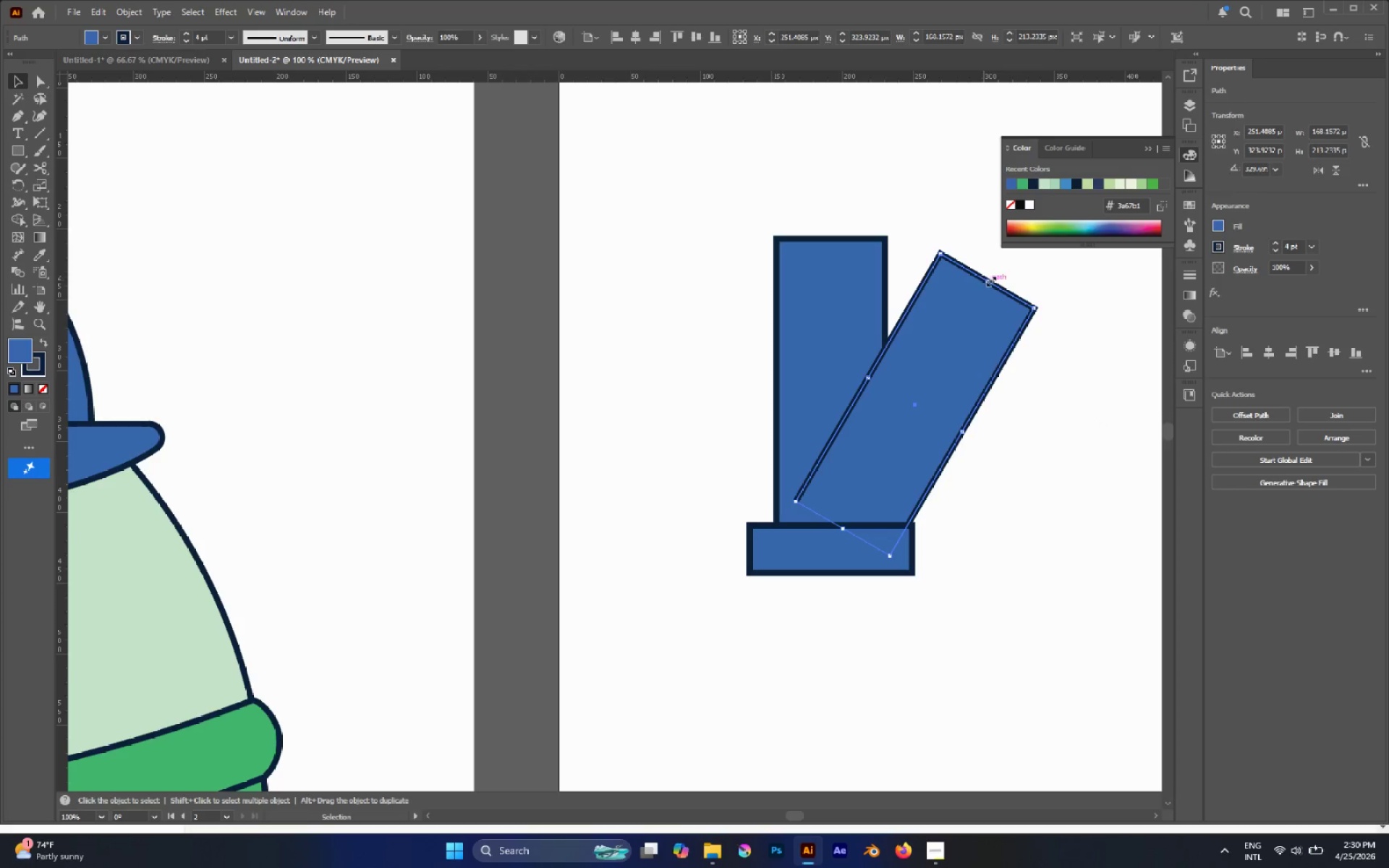 
left_click_drag(start_coordinate=[991, 280], to_coordinate=[948, 294])
 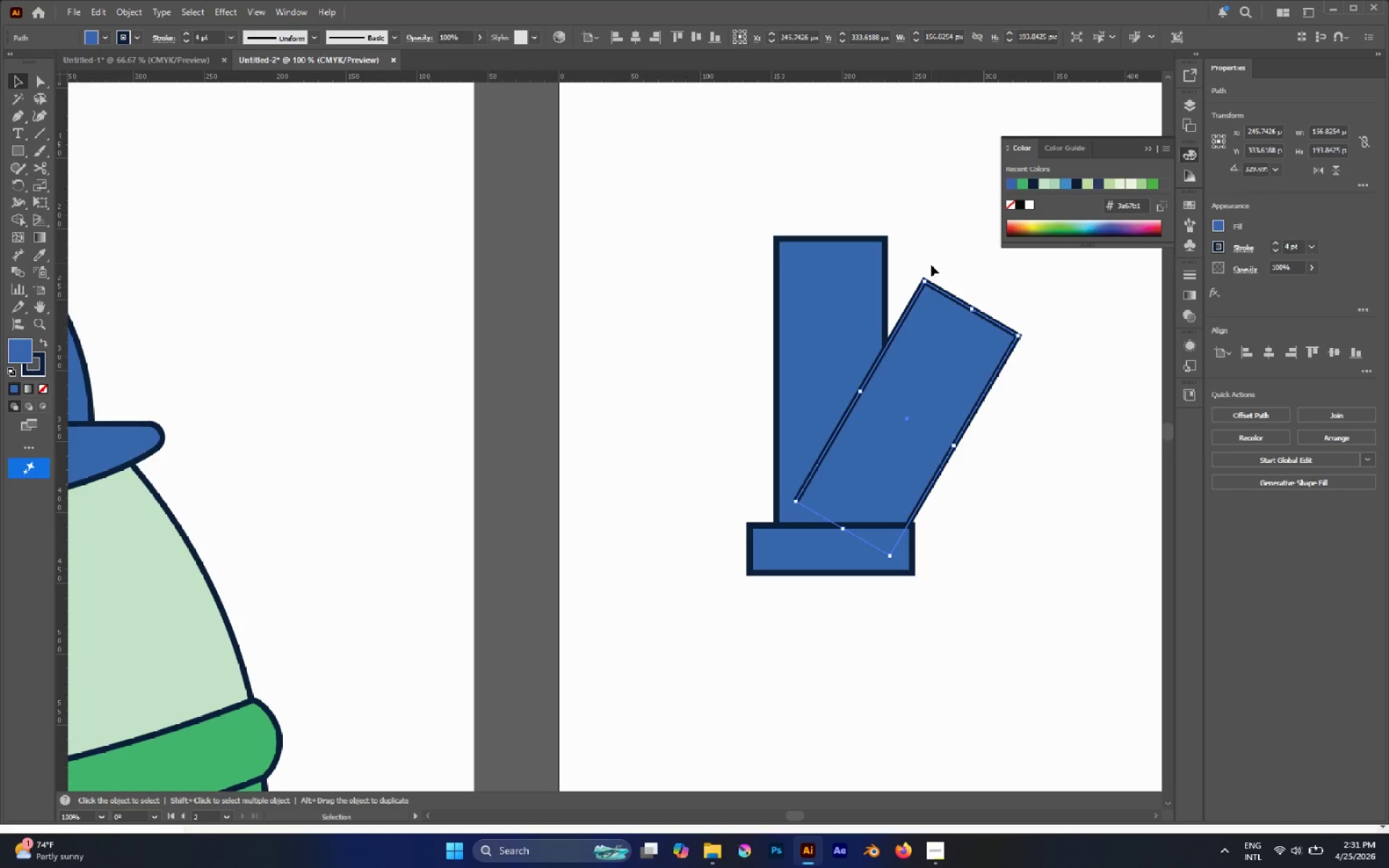 
key(I)
 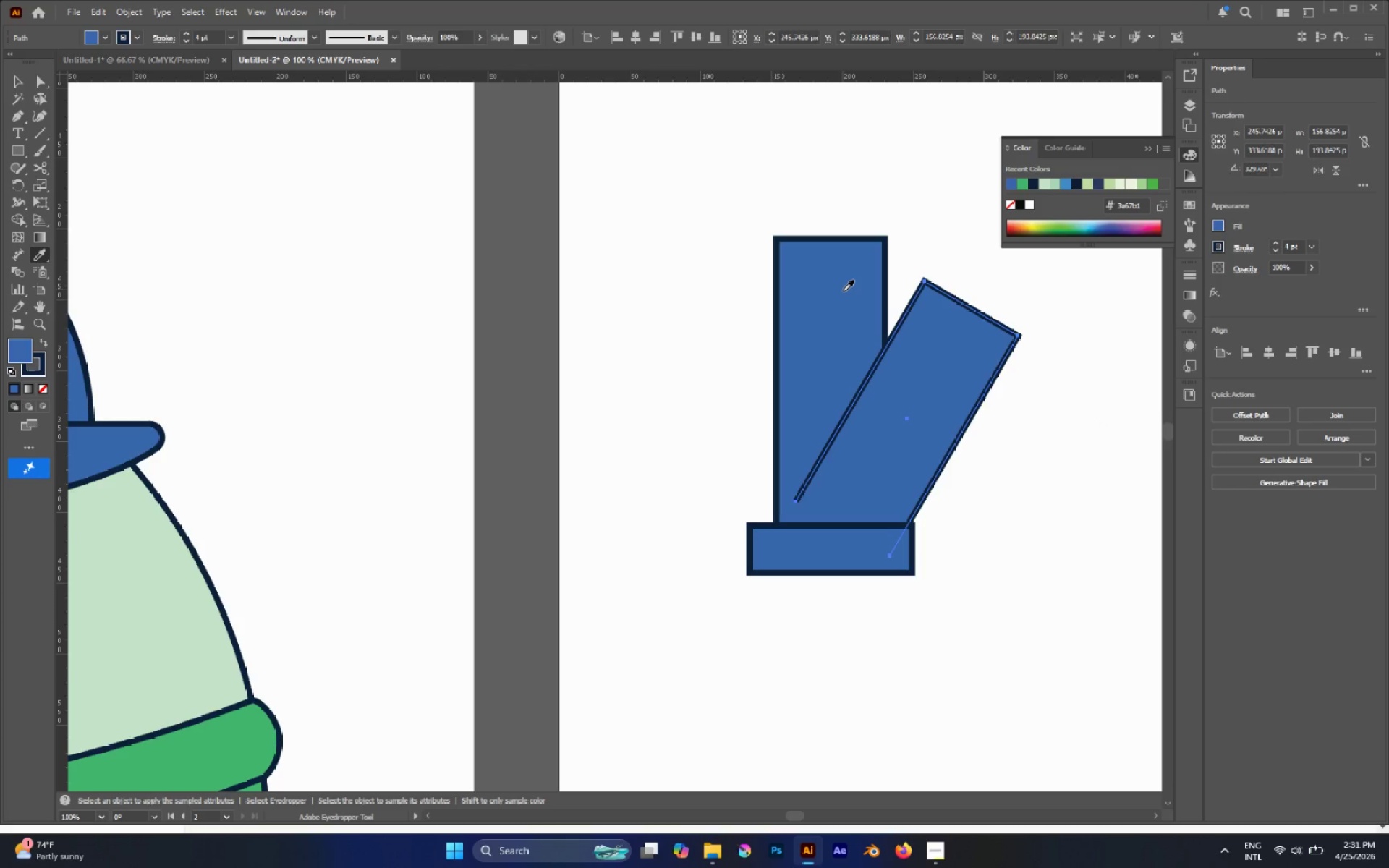 
left_click([843, 292])
 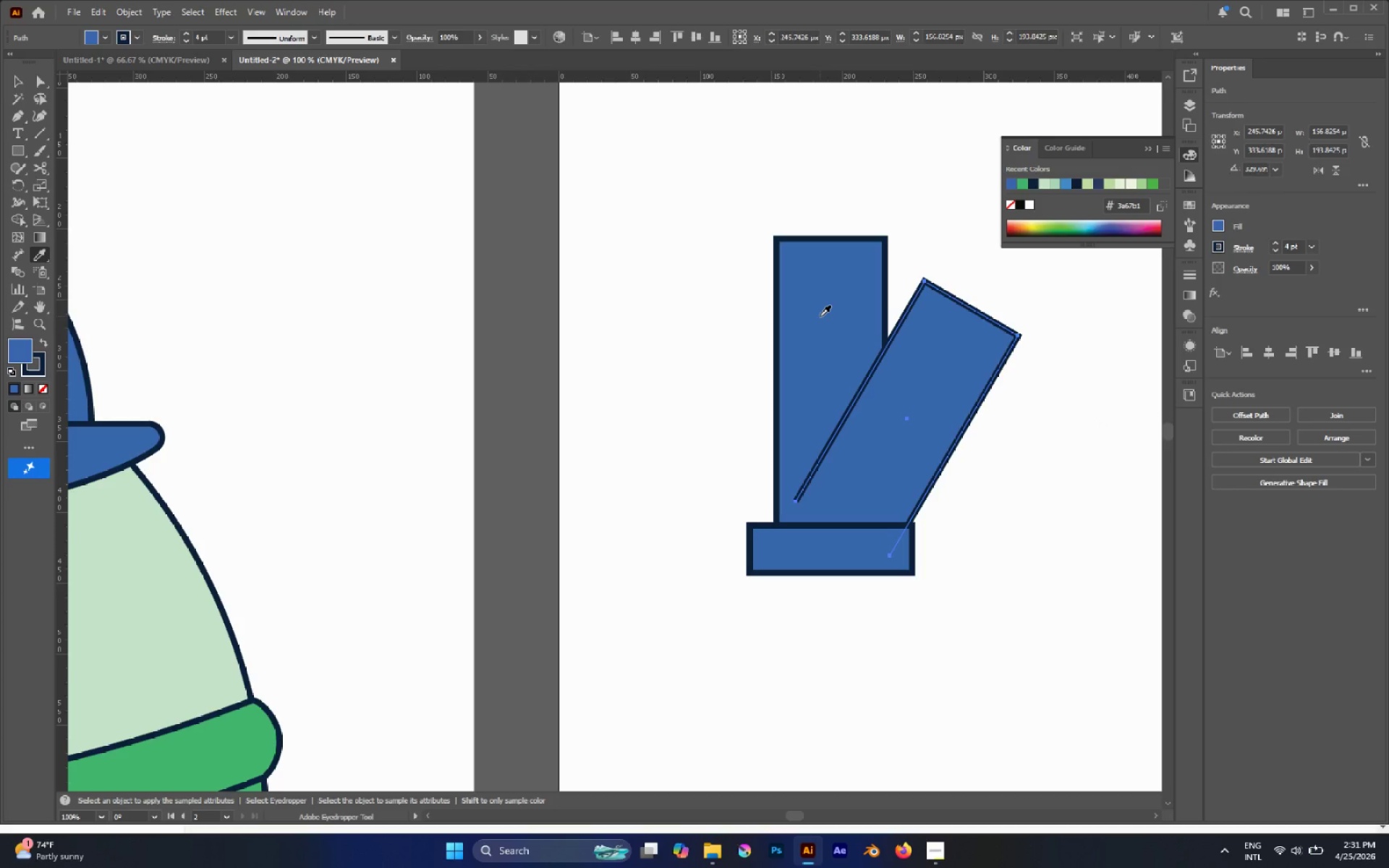 
key(V)
 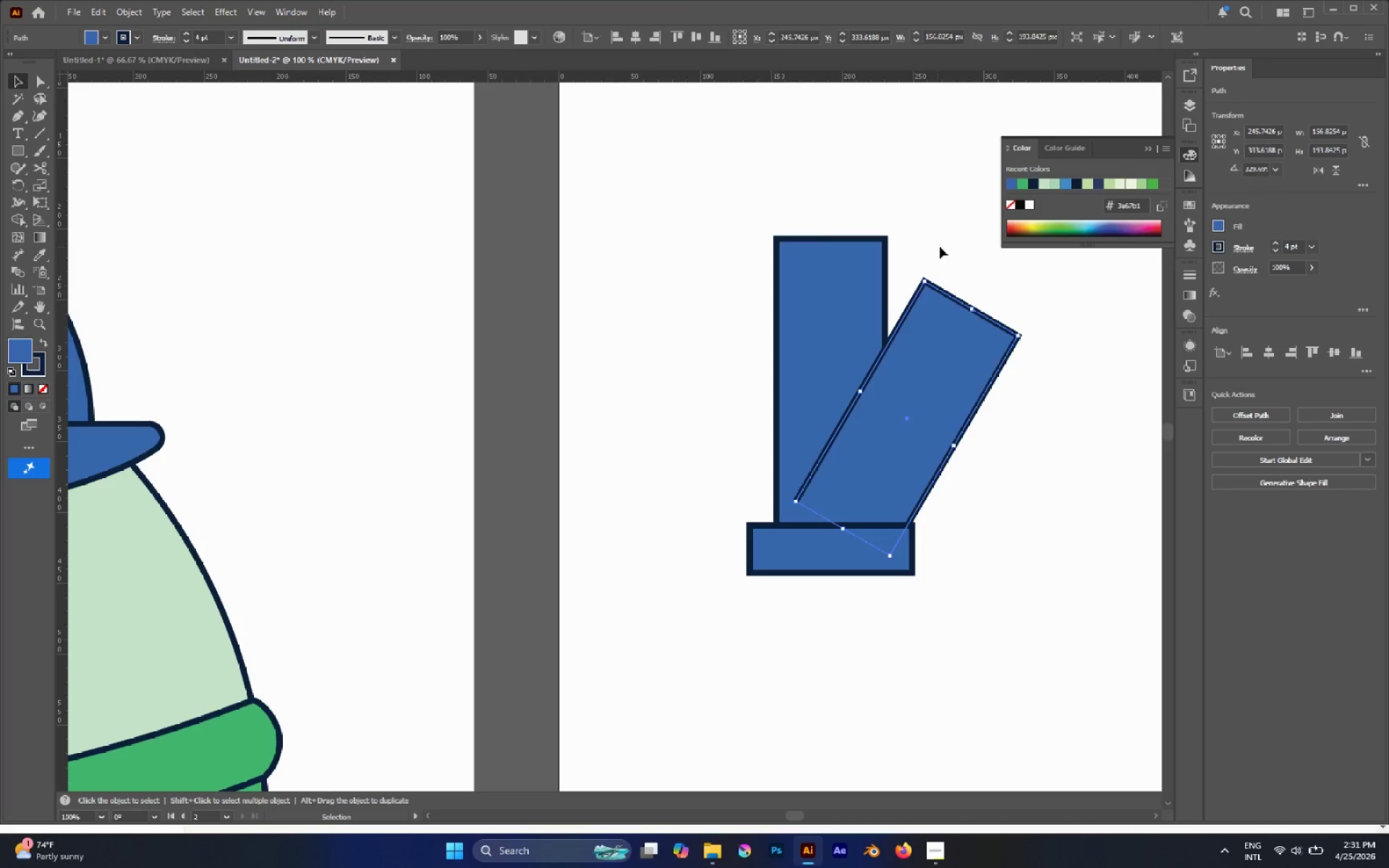 
double_click([930, 335])
 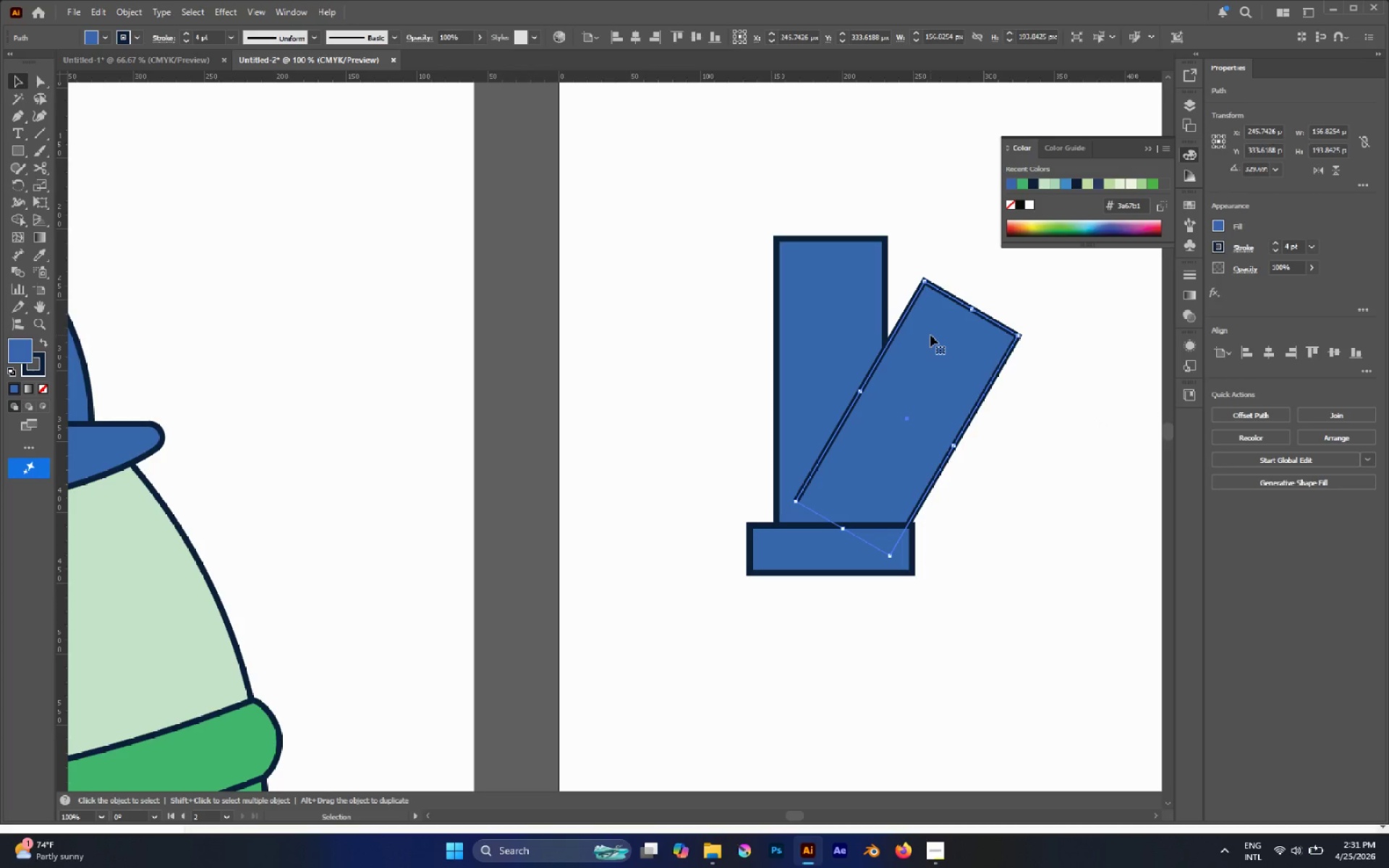 
key(O)
 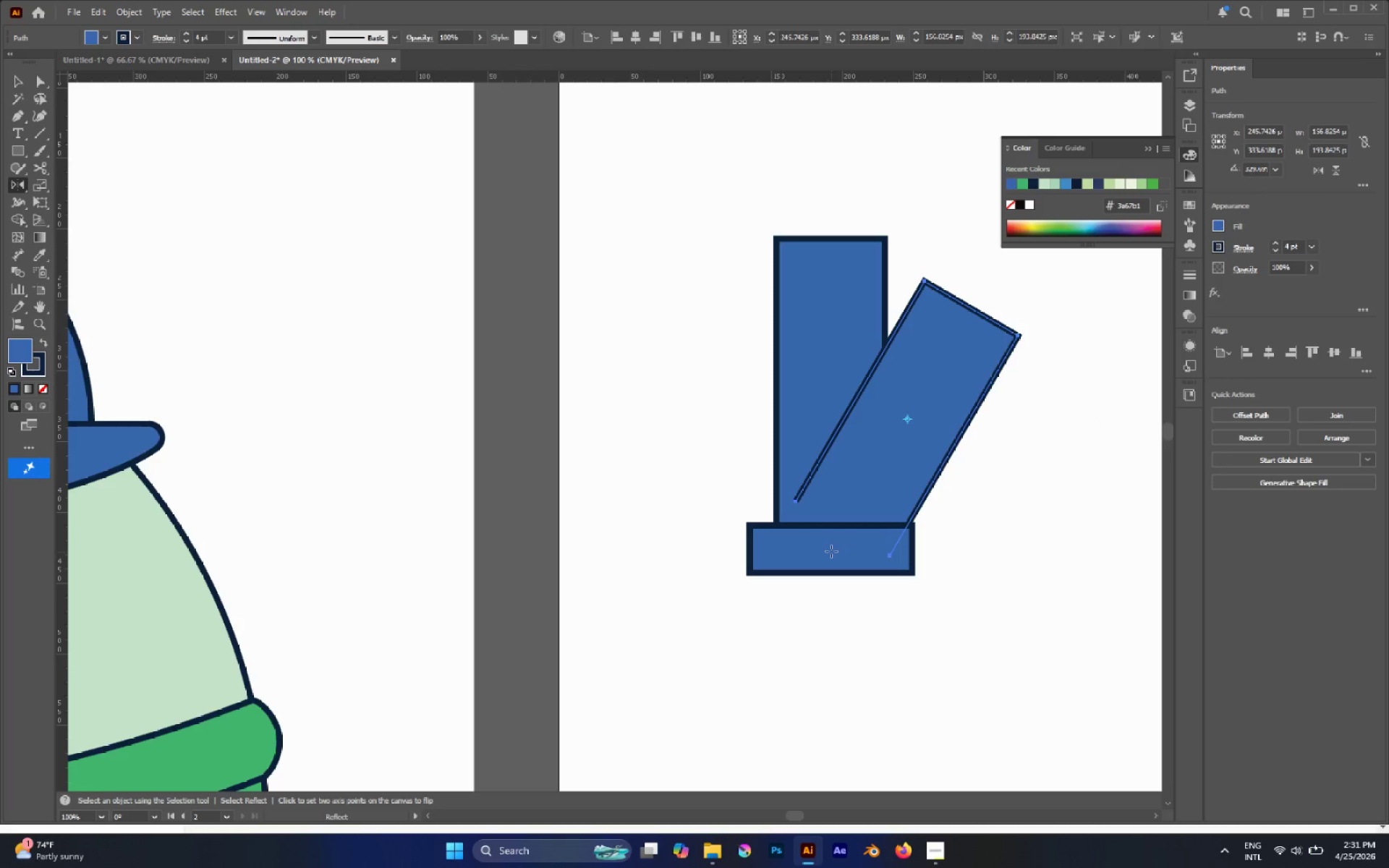 
left_click([832, 550])
 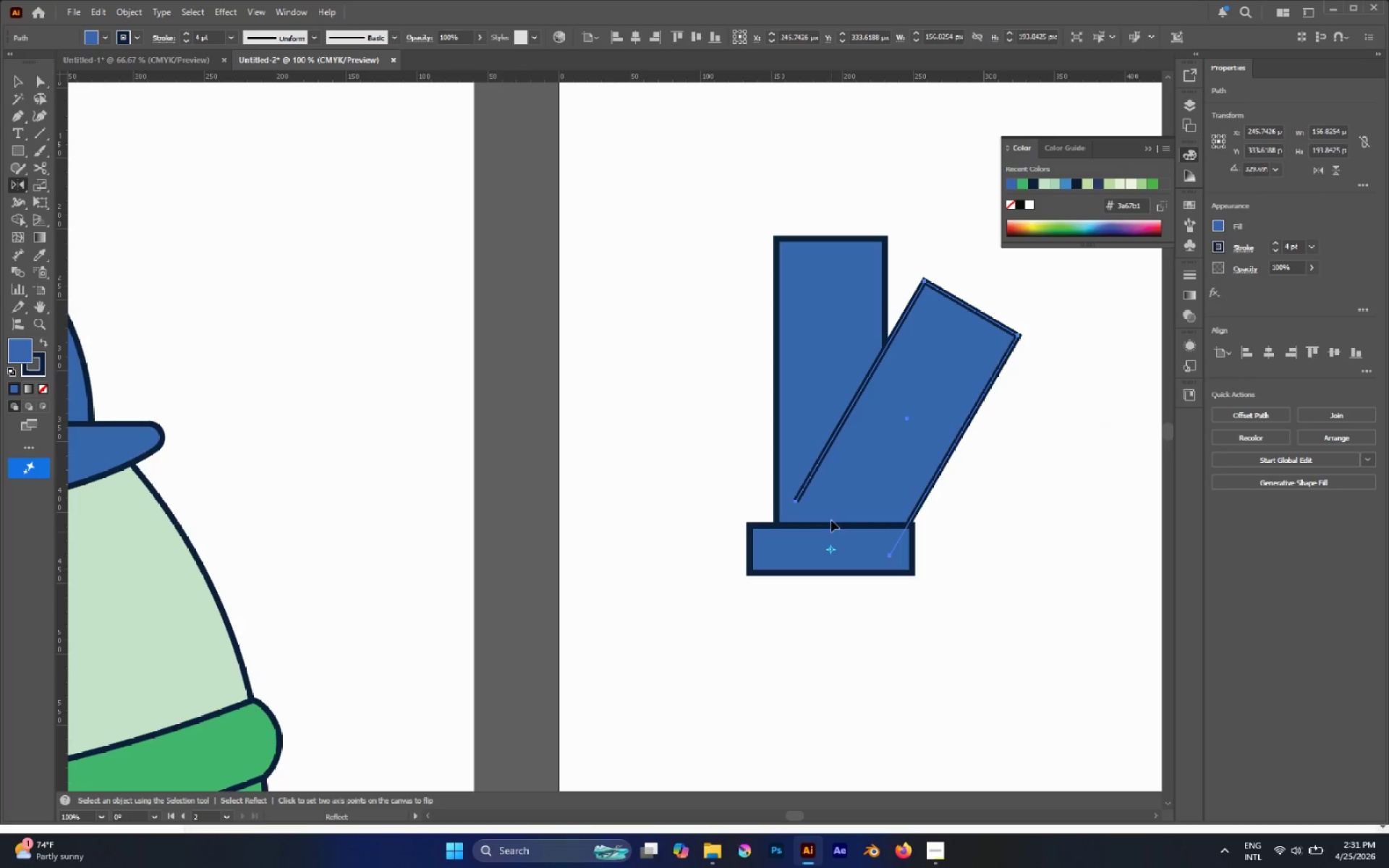 
hold_key(key=AltLeft, duration=1.59)
left_click_drag(start_coordinate=[833, 303], to_coordinate=[708, 334])
 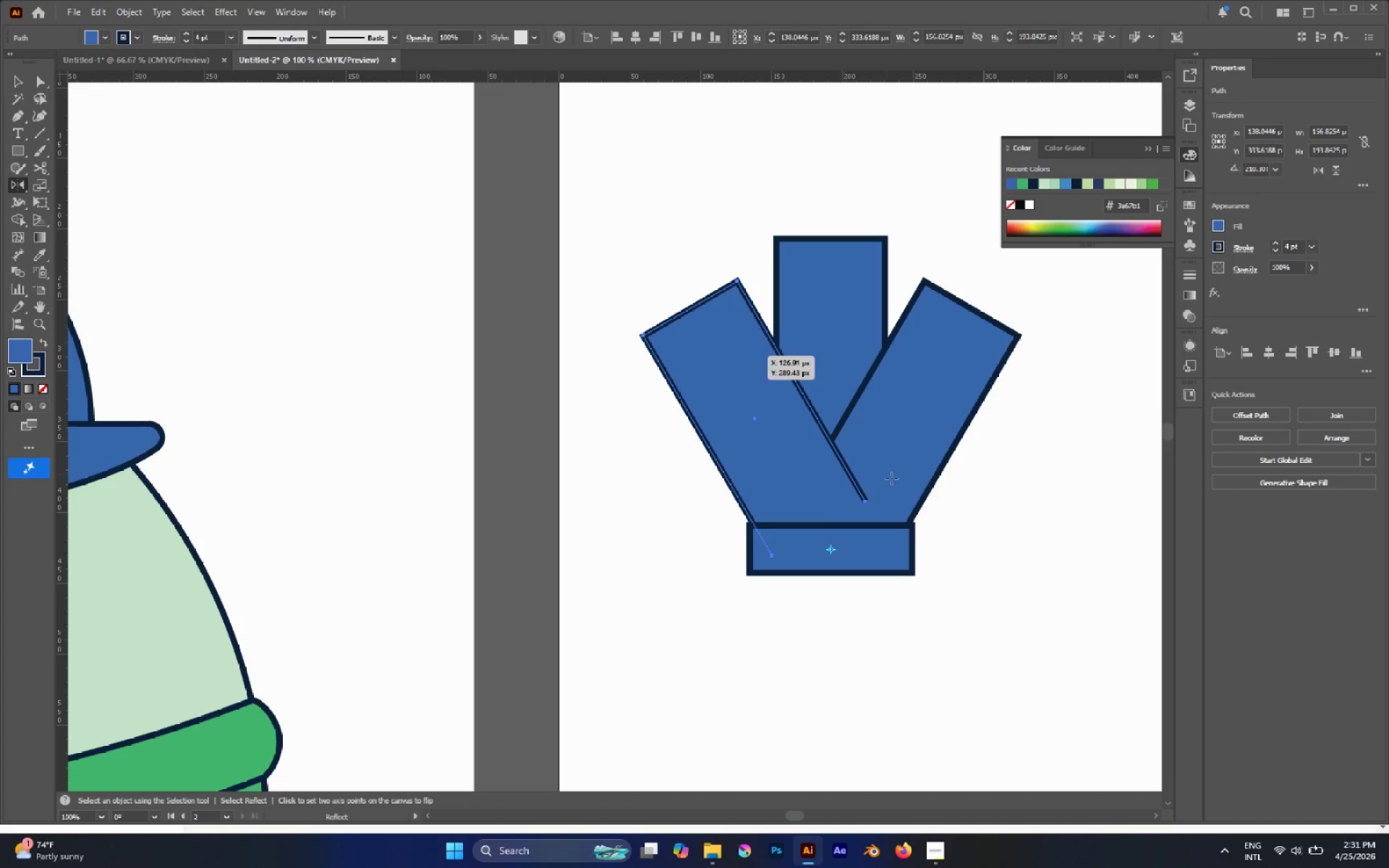 
hold_key(key=ShiftLeft, duration=1.25)
 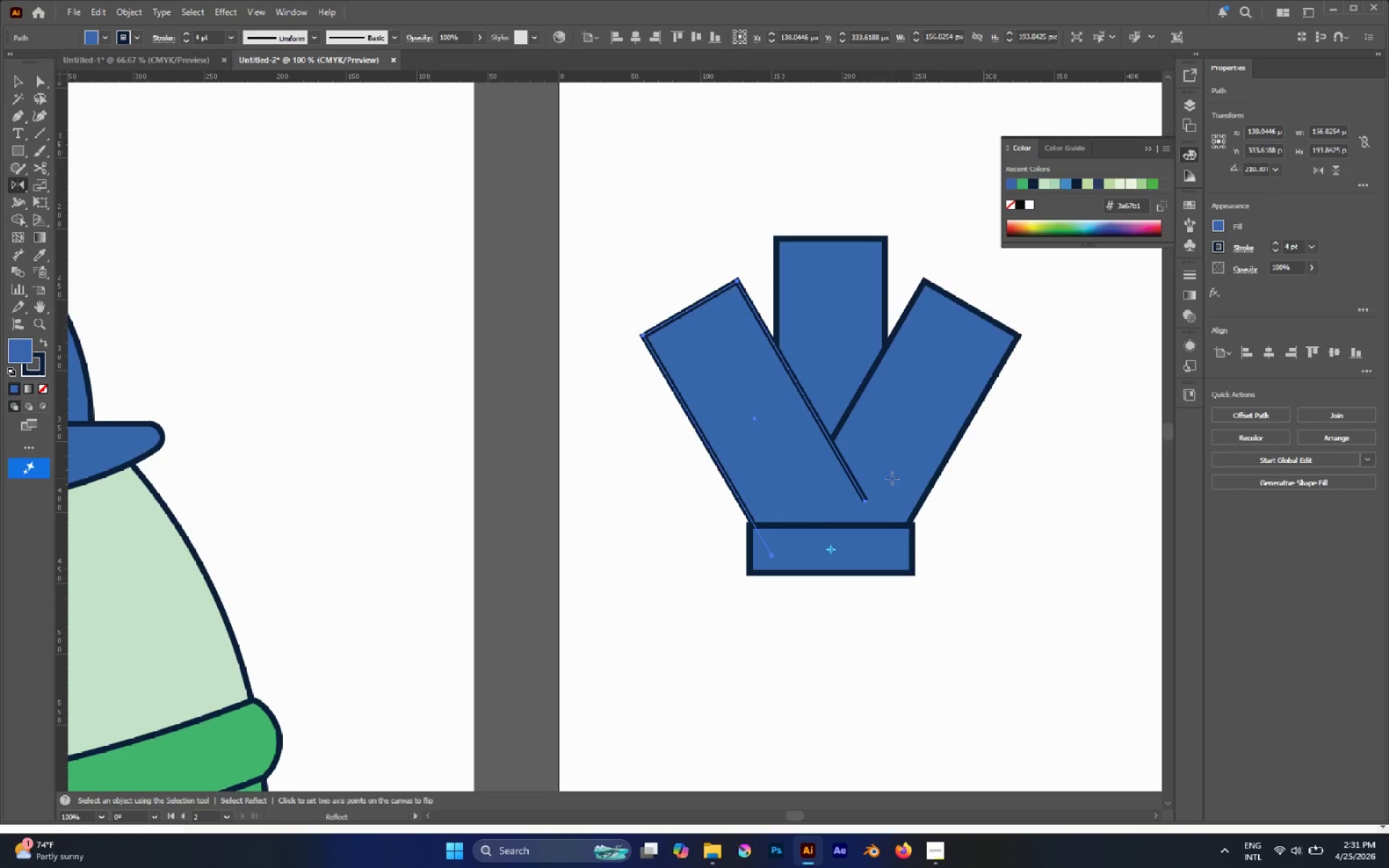 
key(V)
 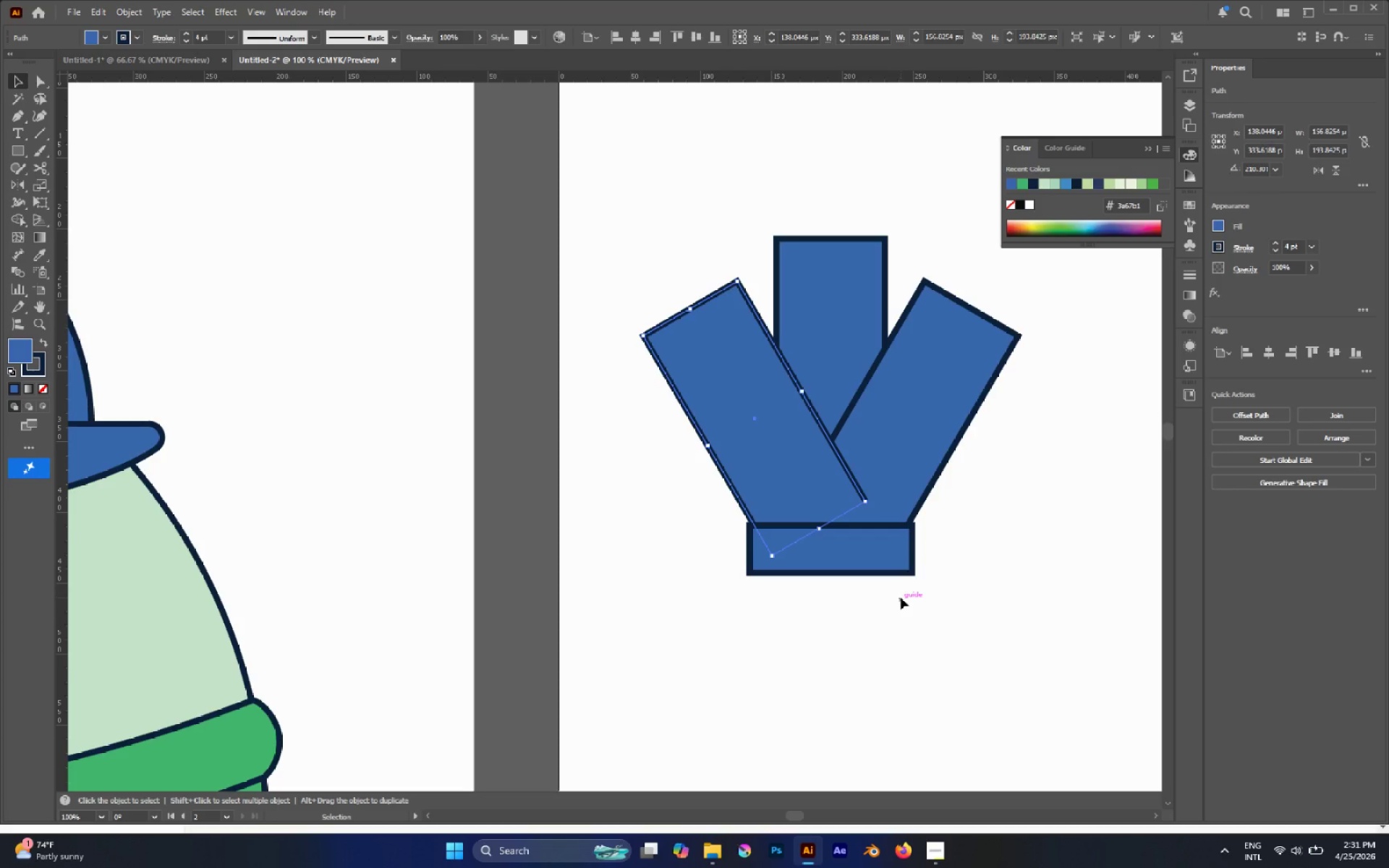 
left_click([901, 597])
 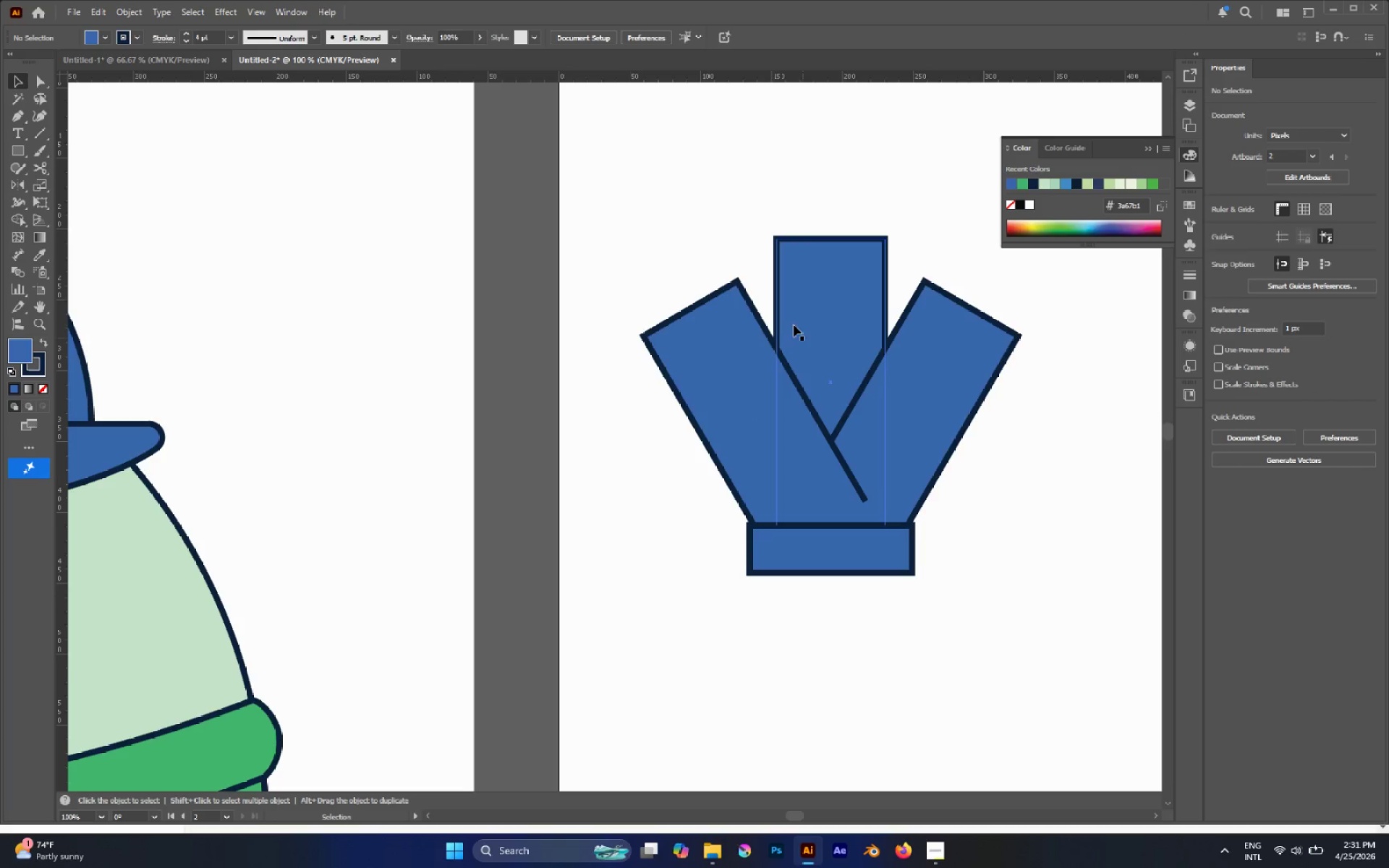 
left_click([868, 290])
 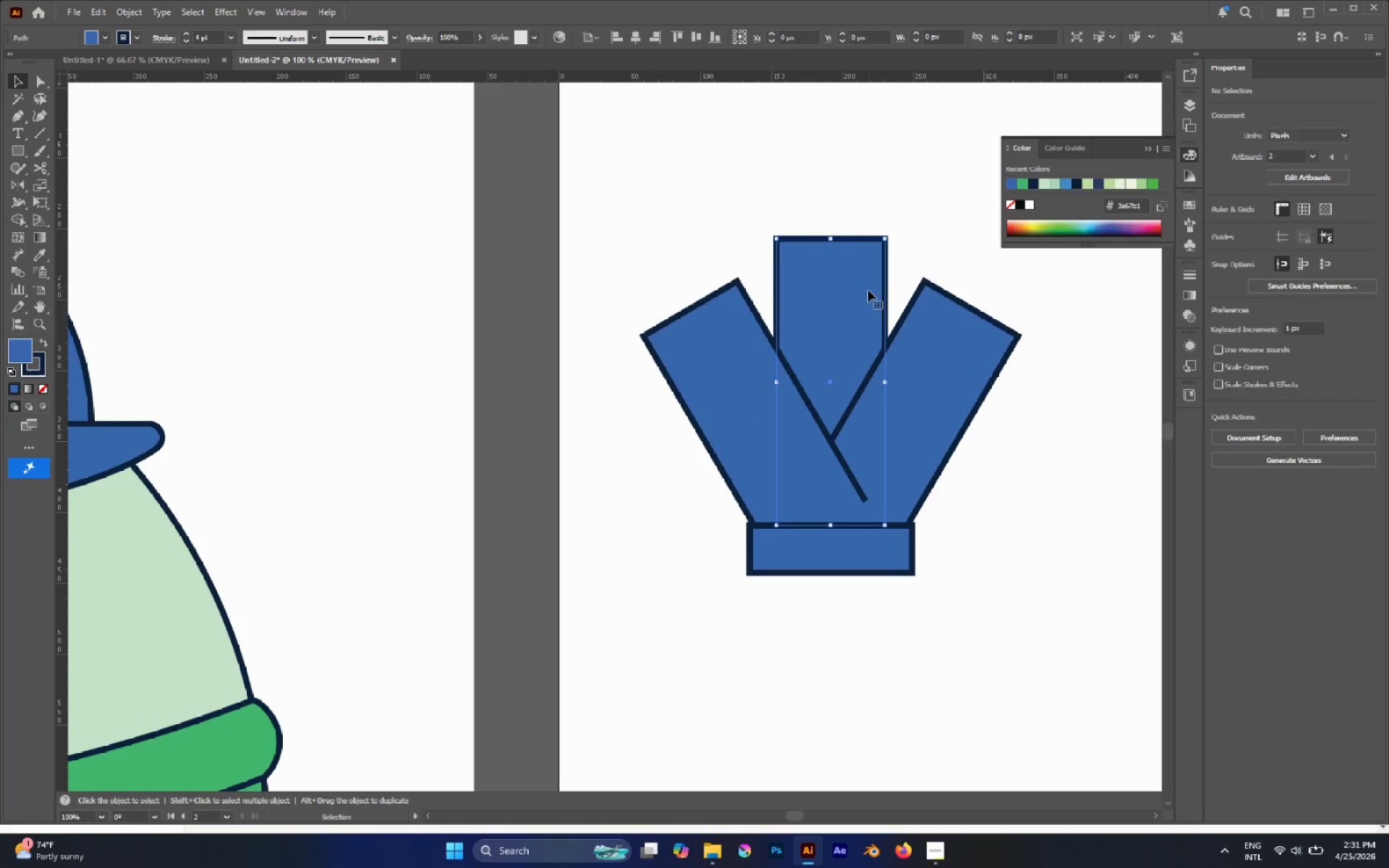 
key(Control+C)
 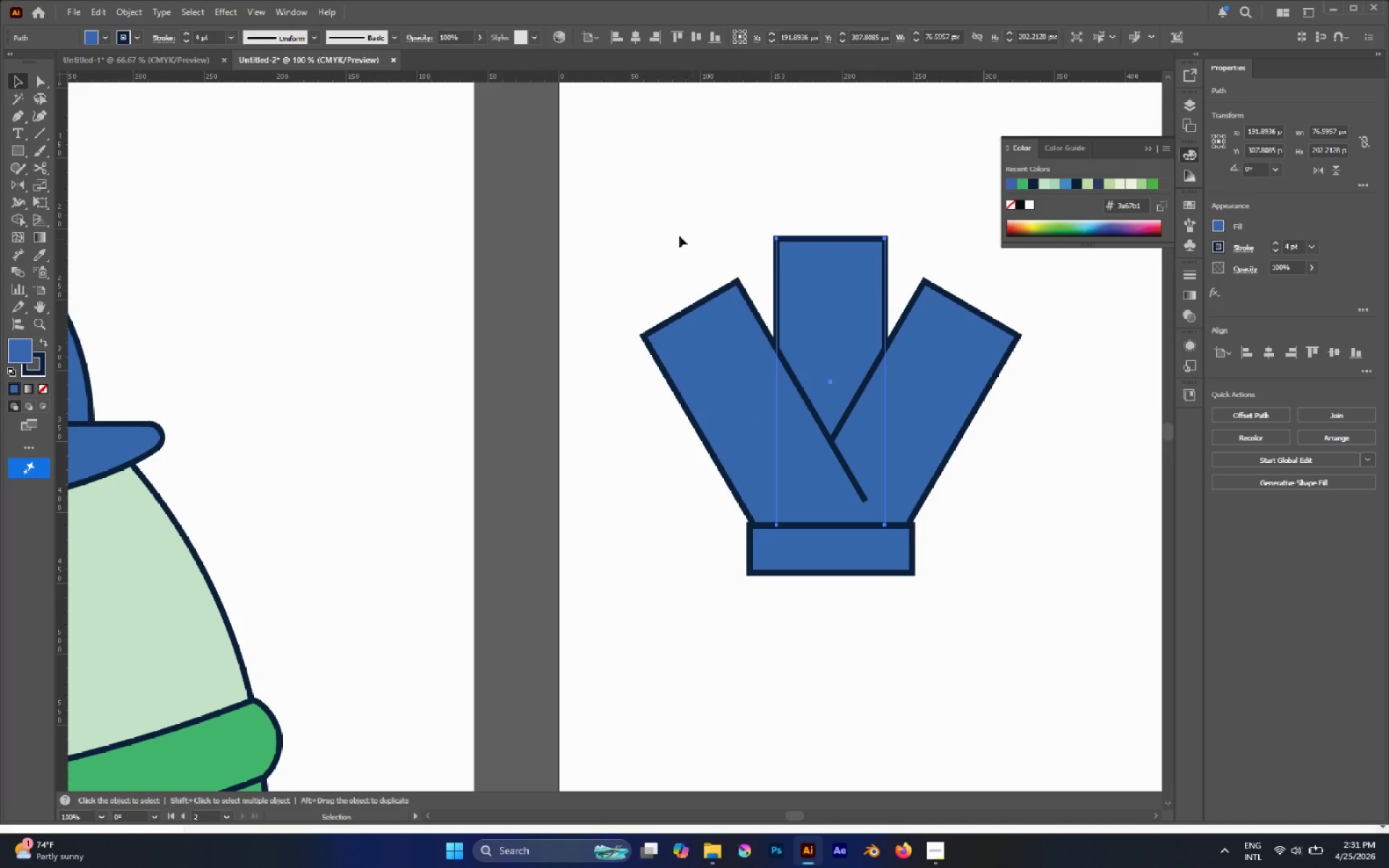 
left_click_drag(start_coordinate=[634, 203], to_coordinate=[1001, 435])
 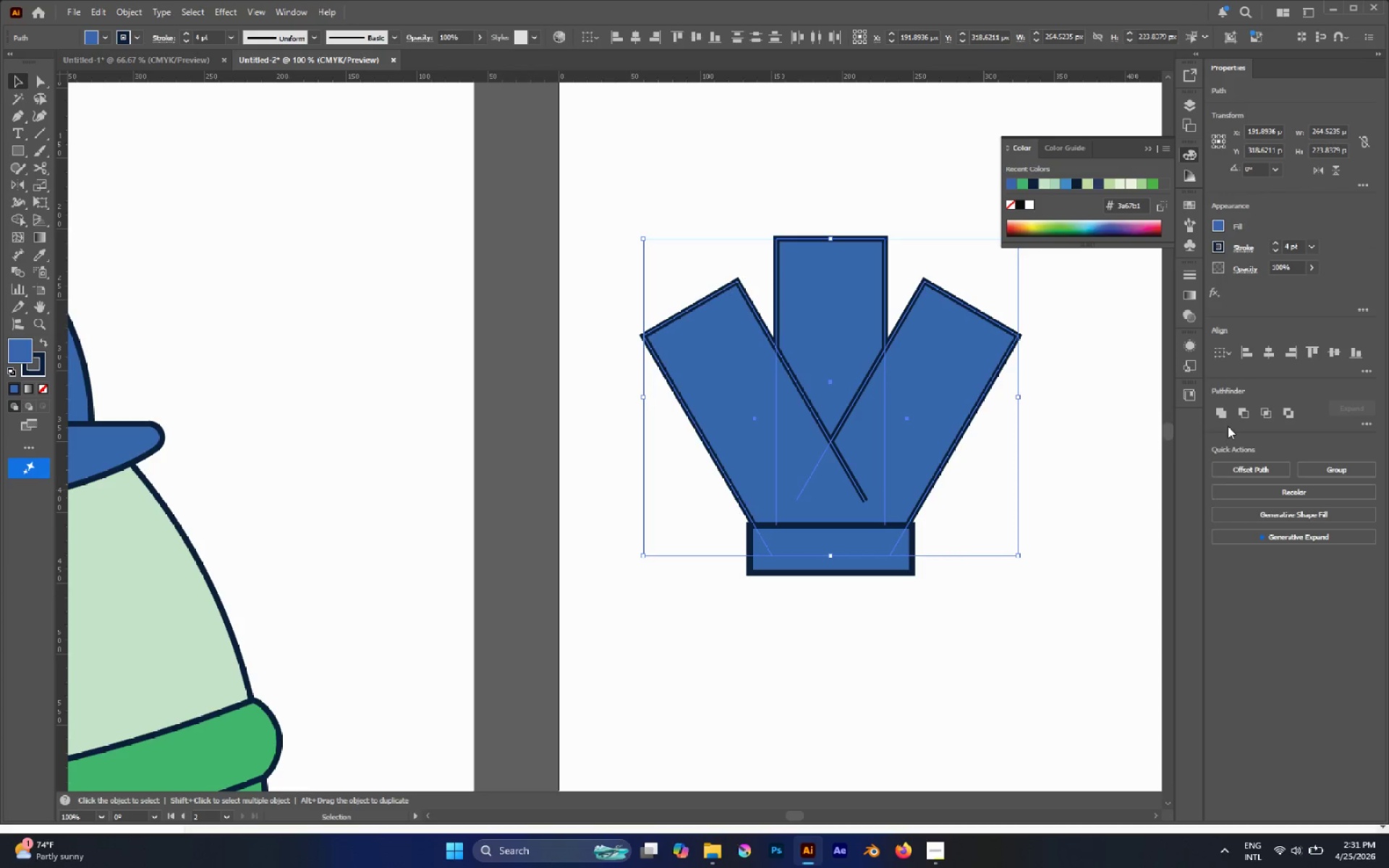 
left_click([1241, 419])
 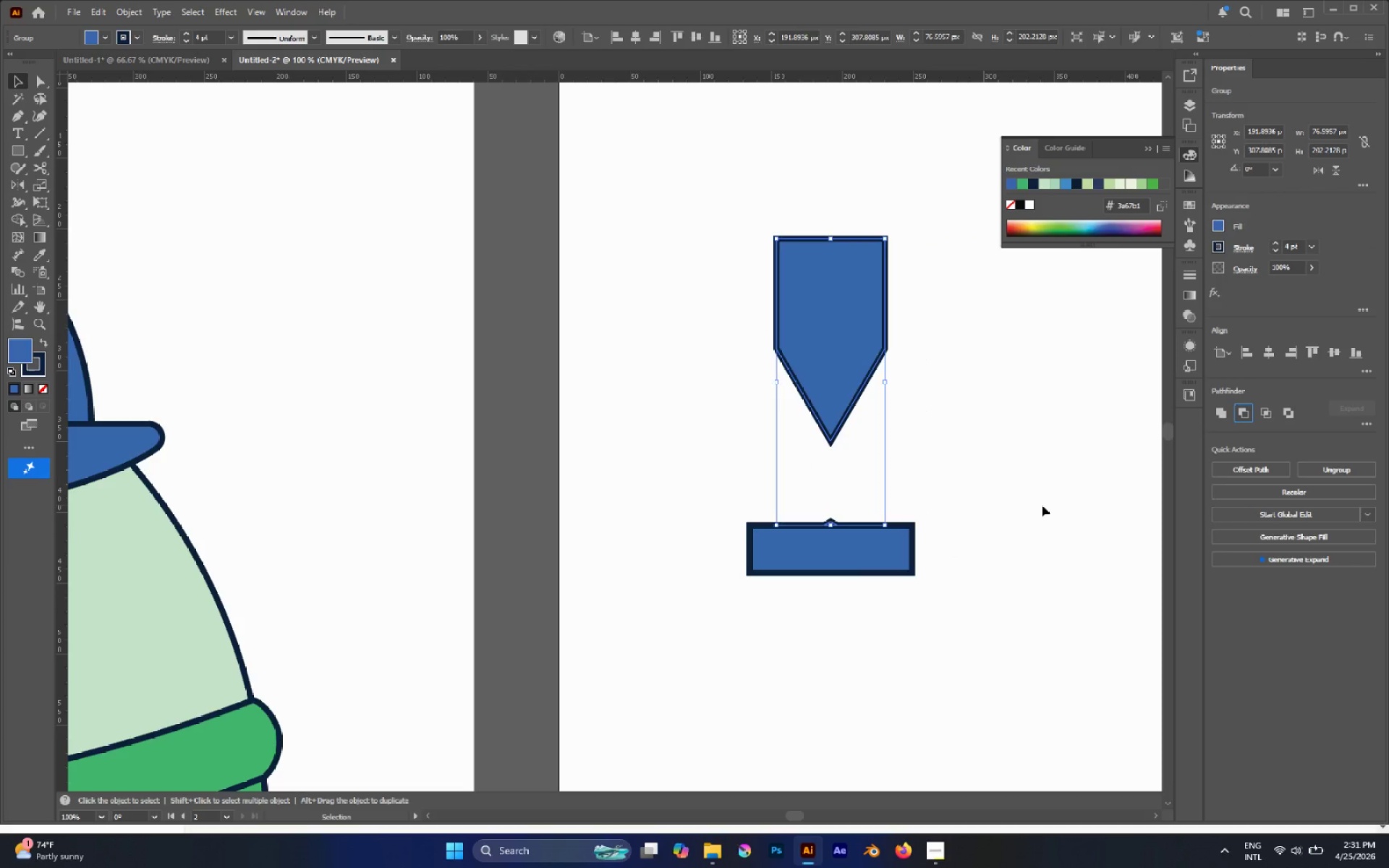 
key(Control+Z)
 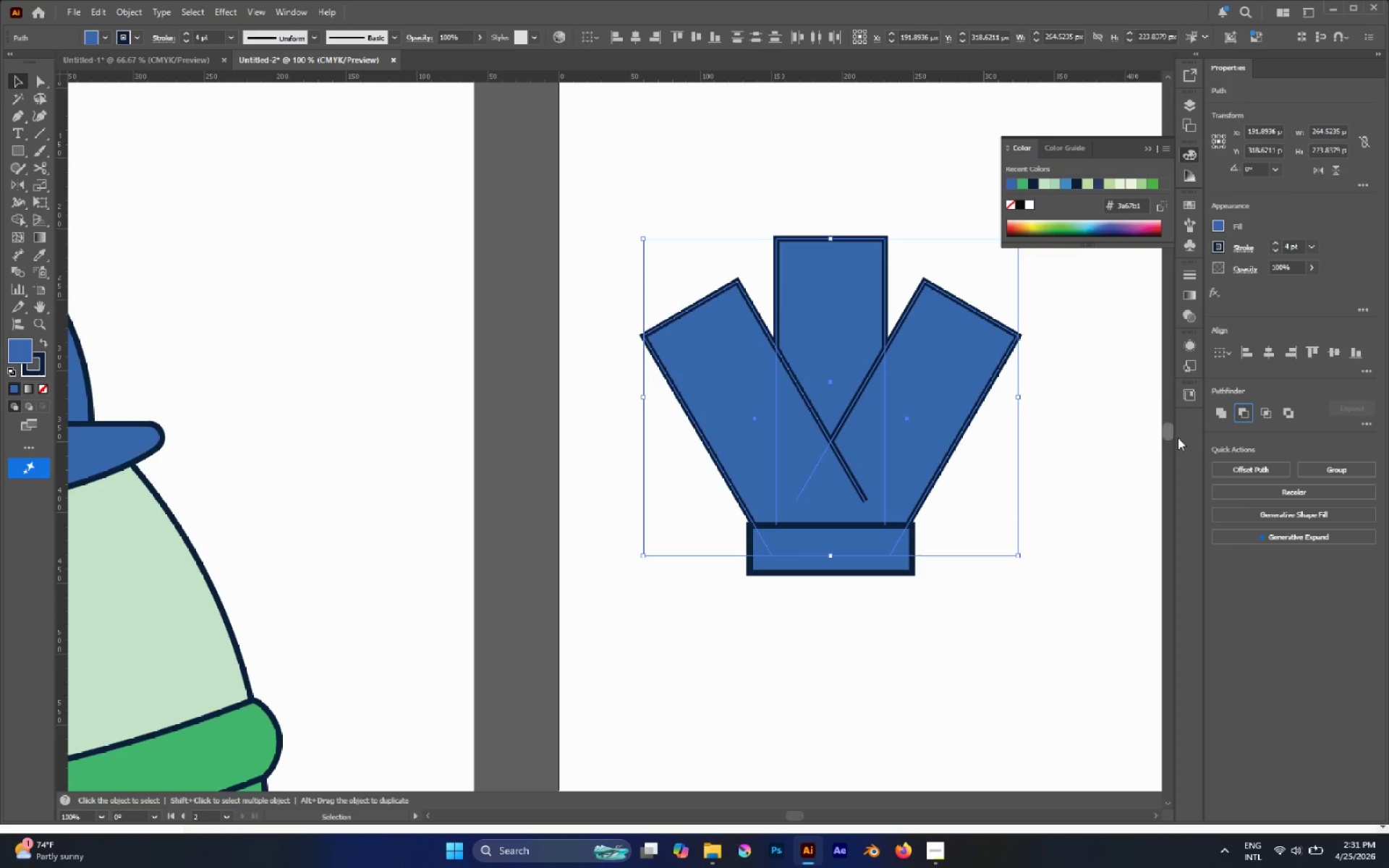 
left_click([1220, 412])
 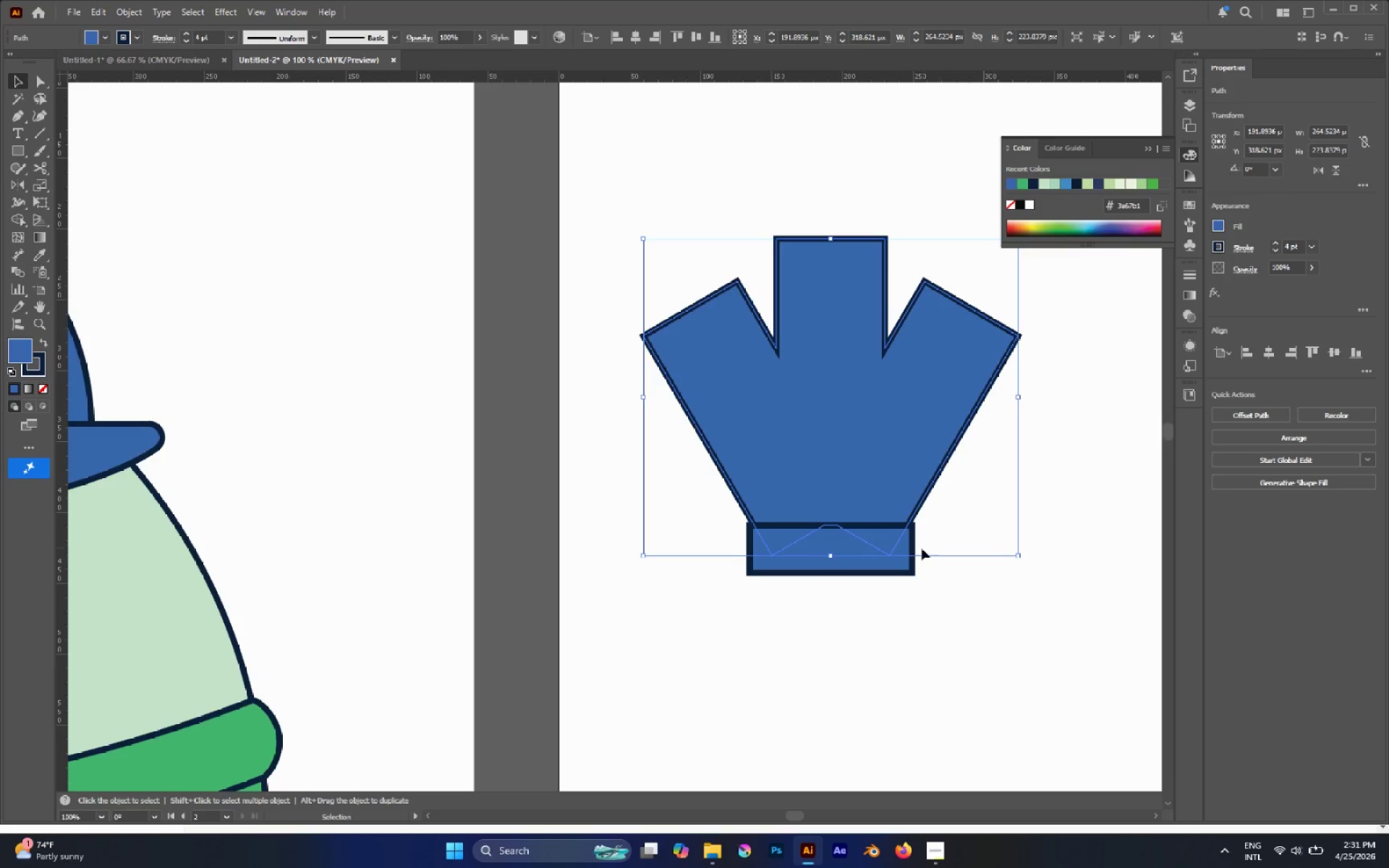 
left_click([889, 556])
 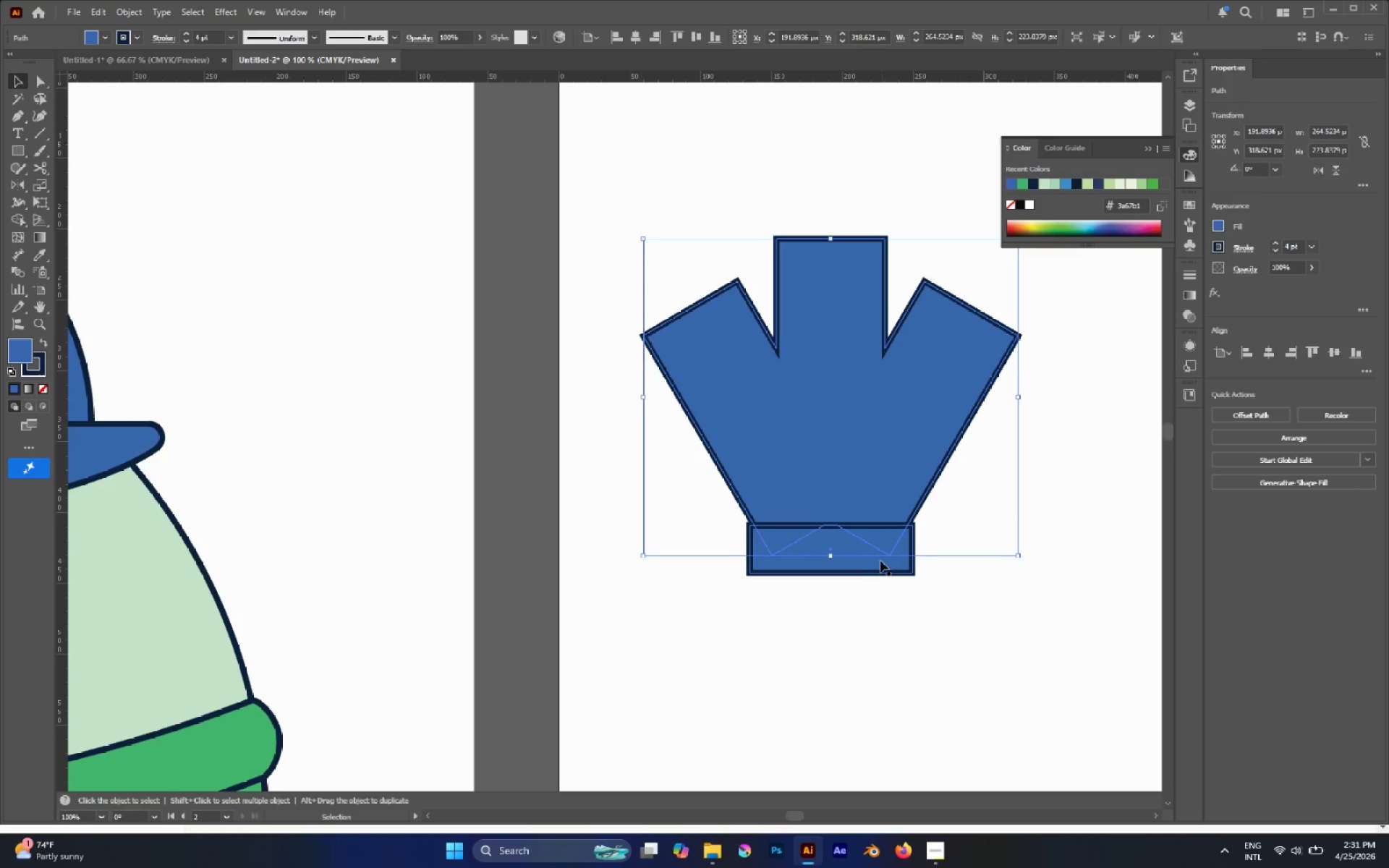 
left_click([879, 562])
 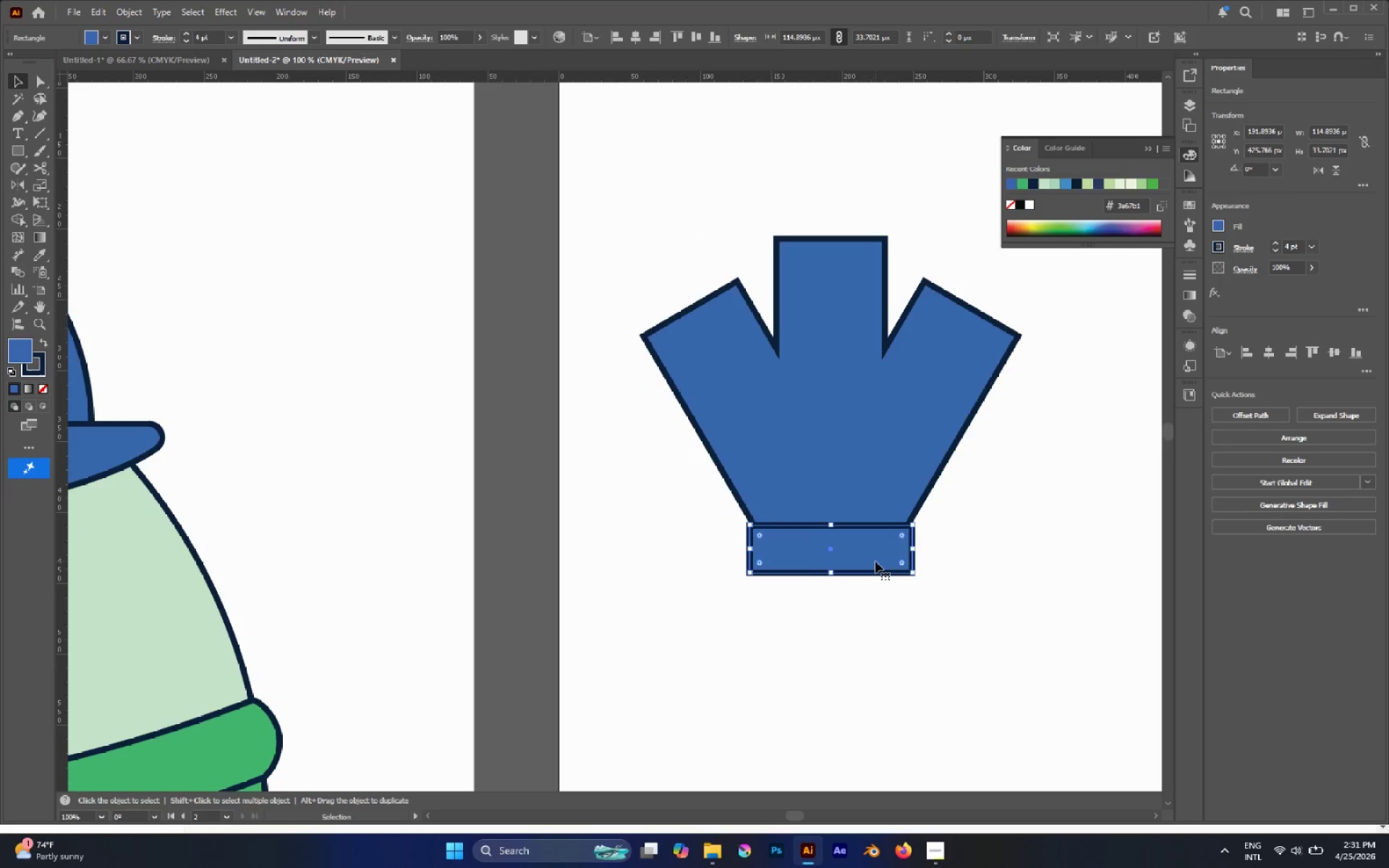 
key(Delete)
 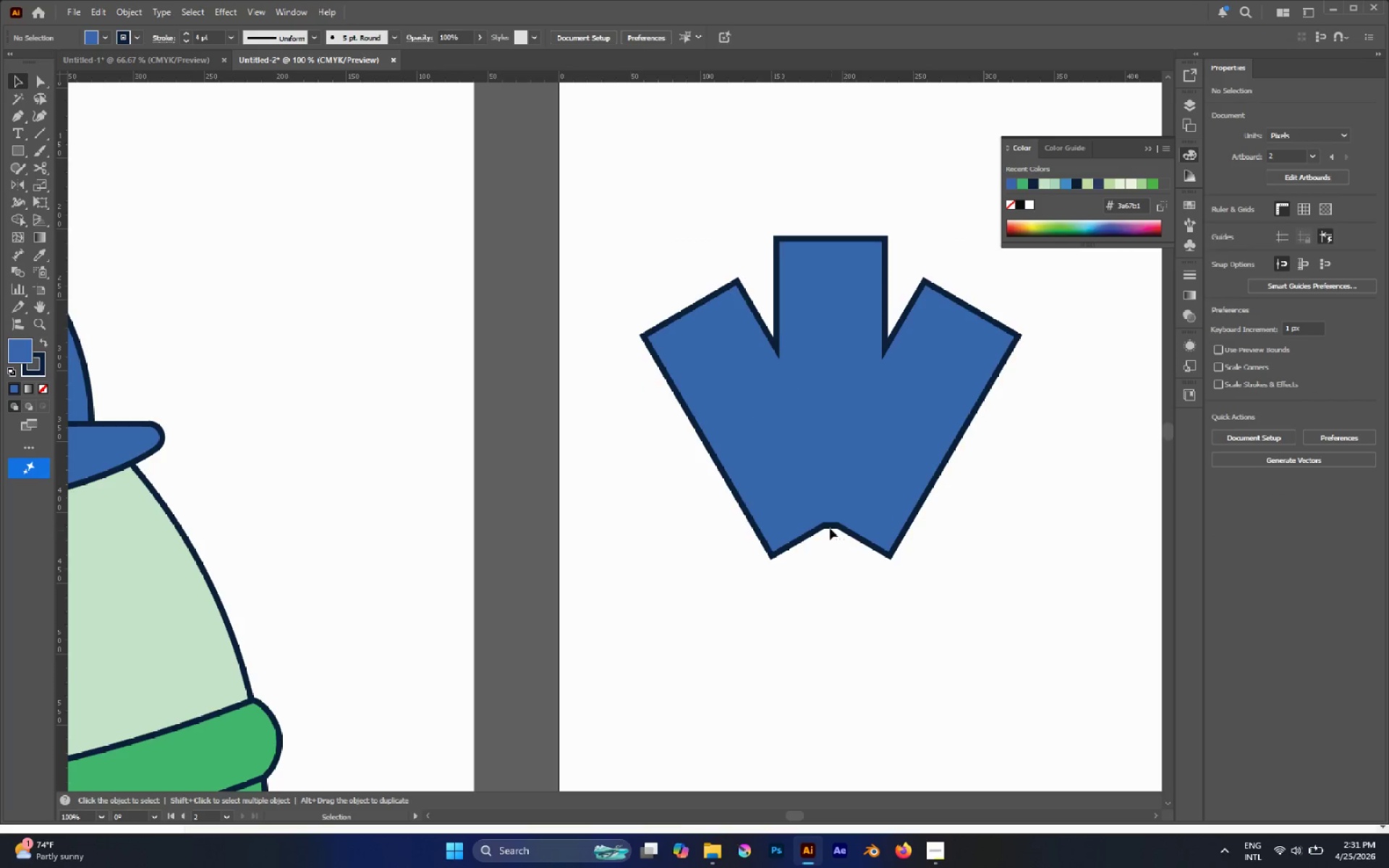 
key(A)
 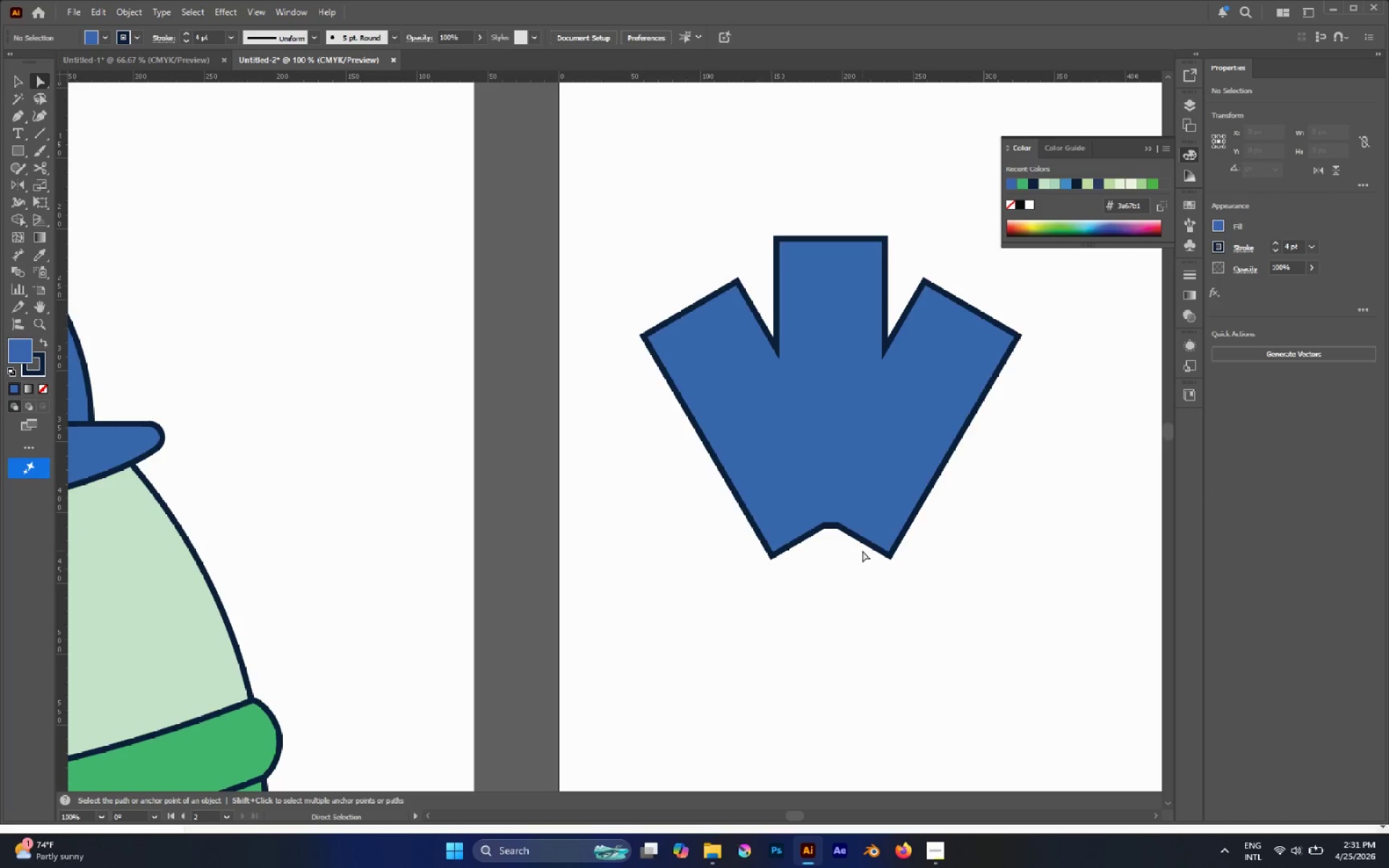 
left_click_drag(start_coordinate=[858, 550], to_coordinate=[802, 478])
 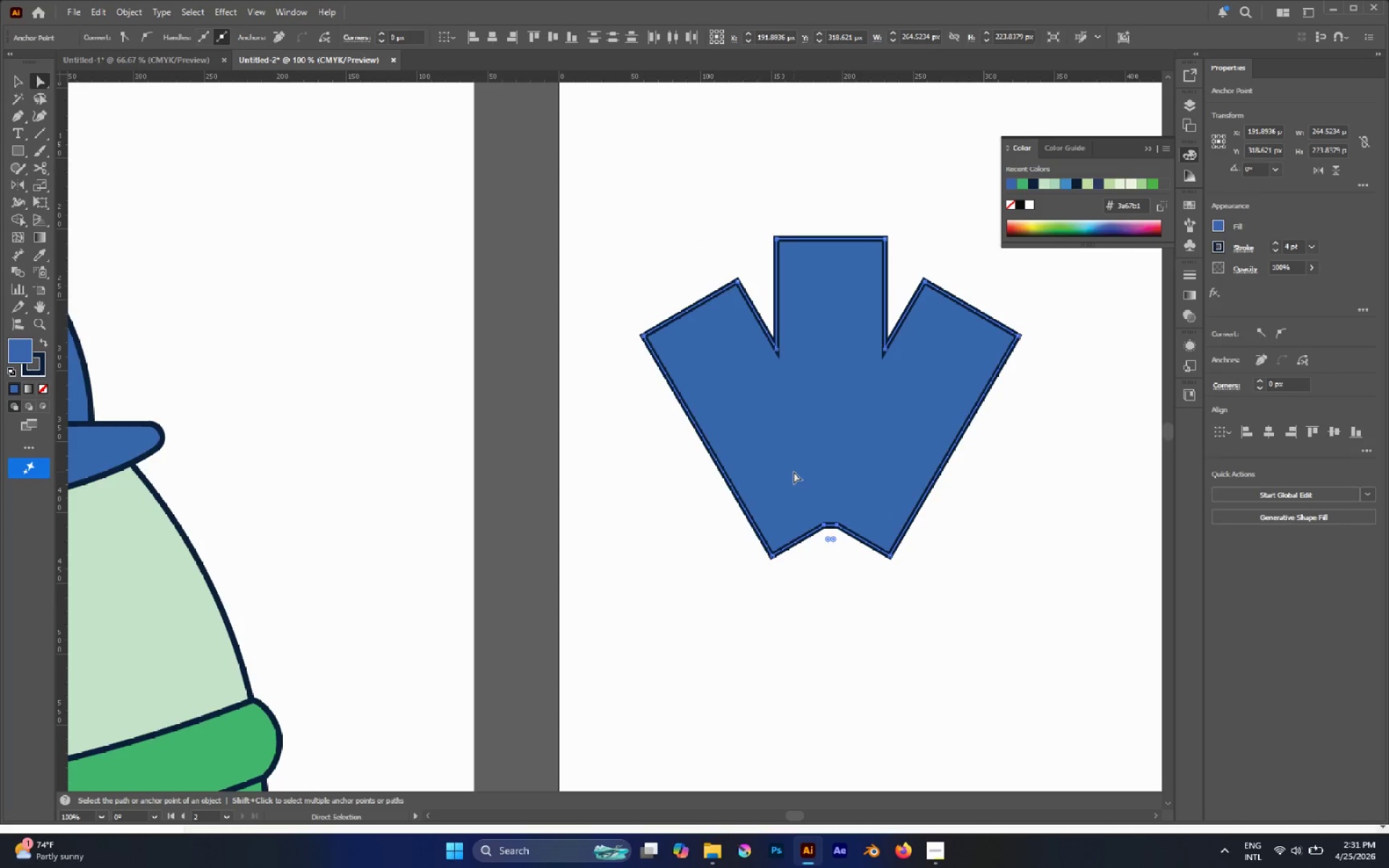 
key(Delete)
 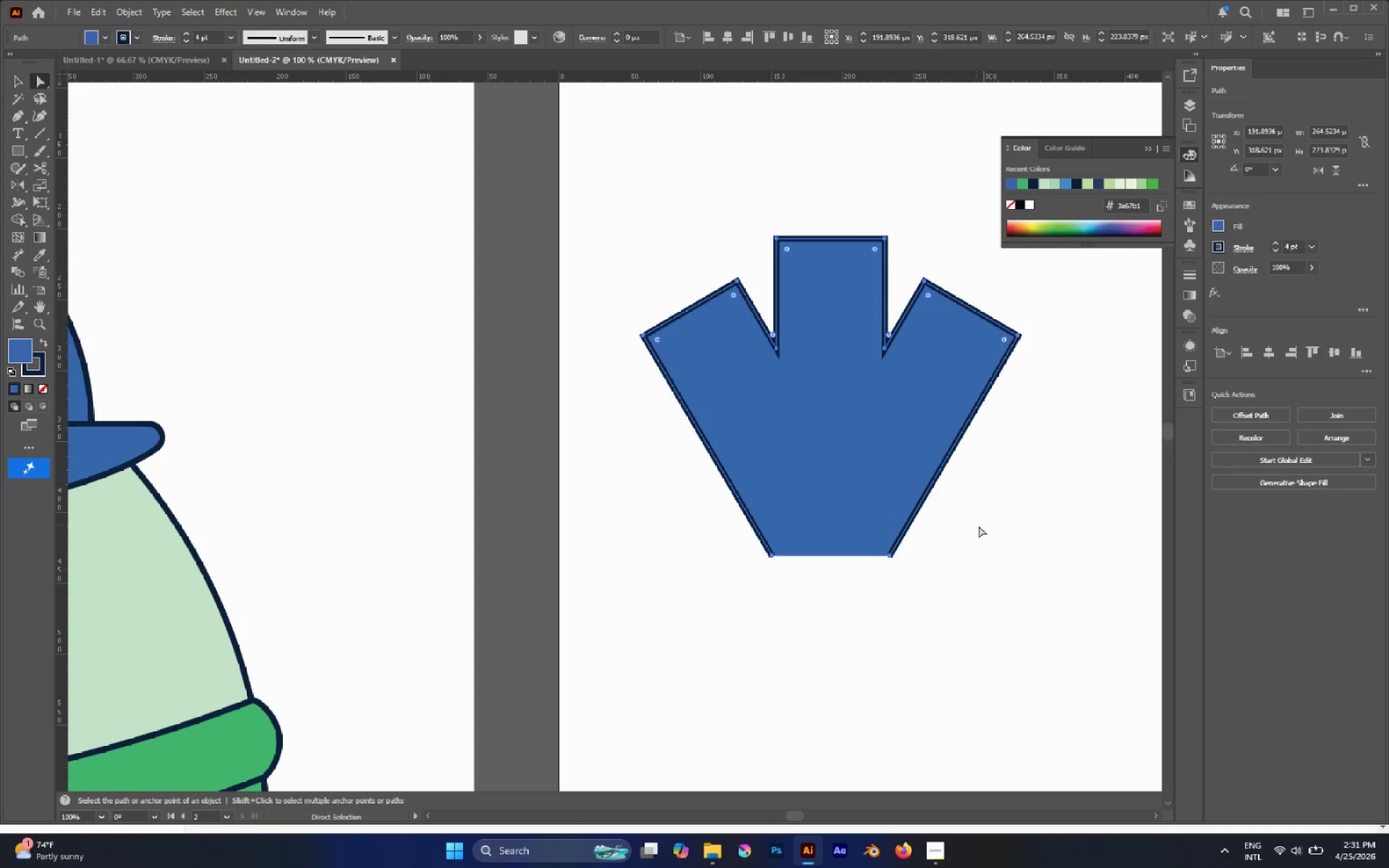 
key(Control+Shift+V)
 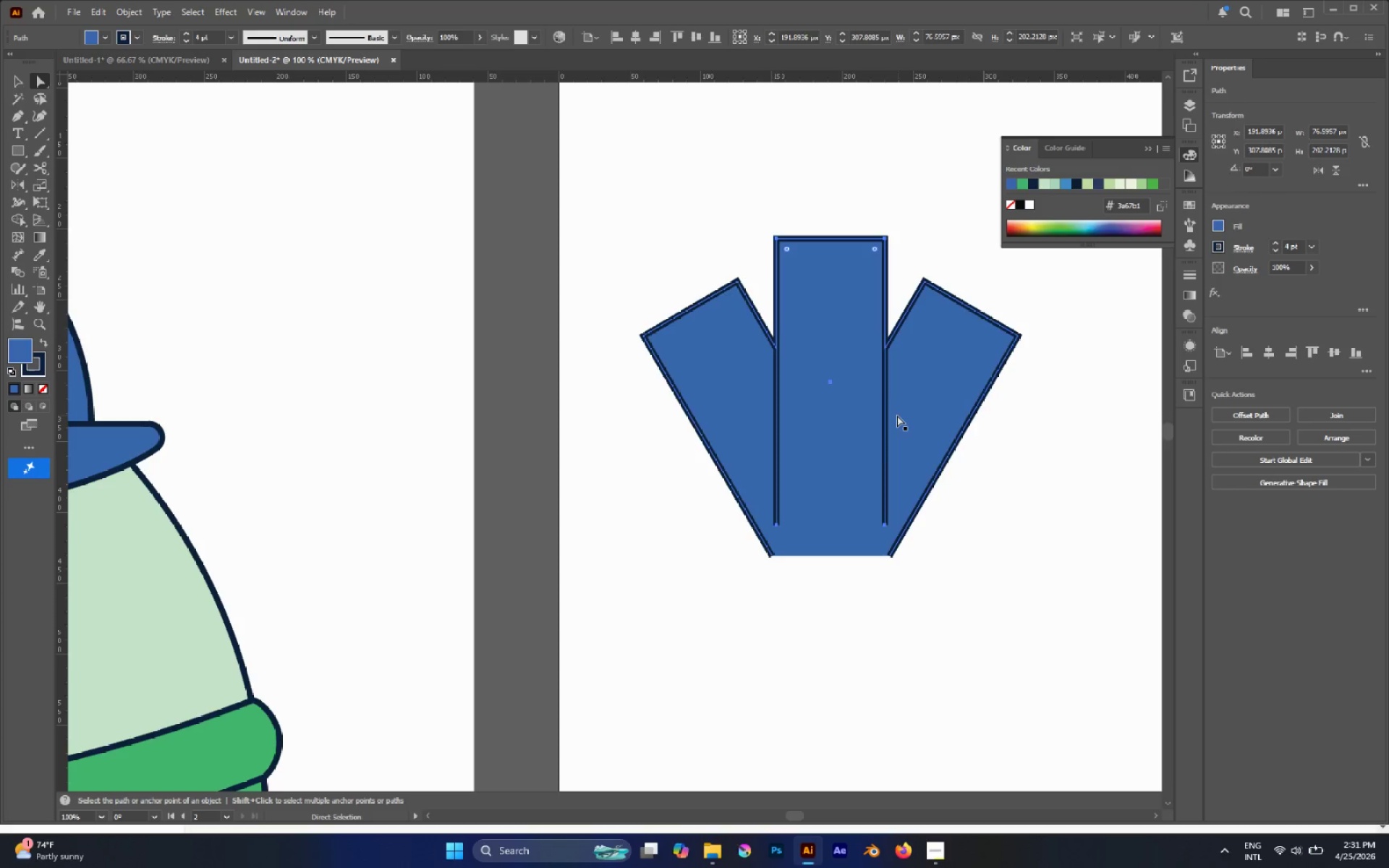 
wait(6.97)
 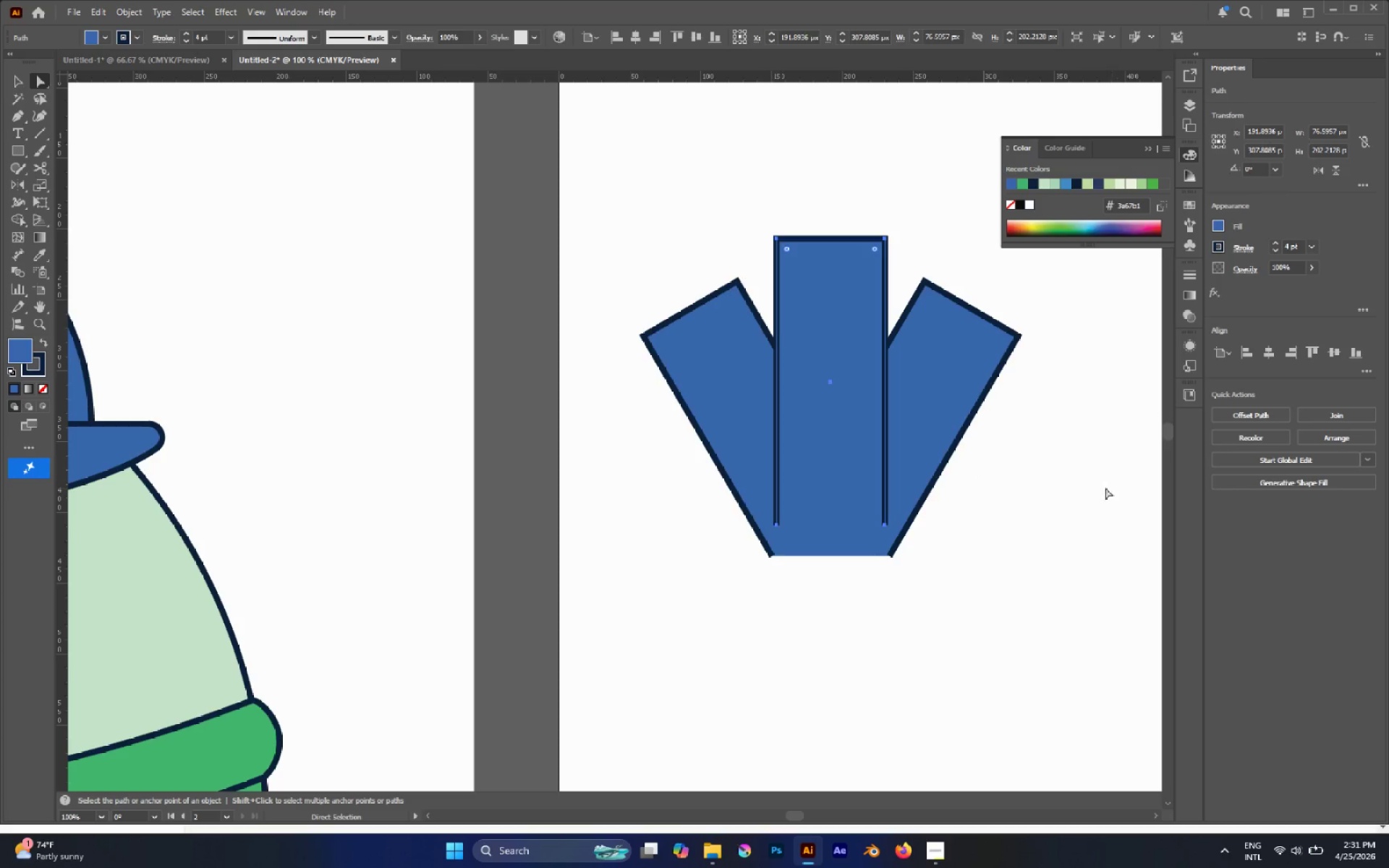 
key(S)
 